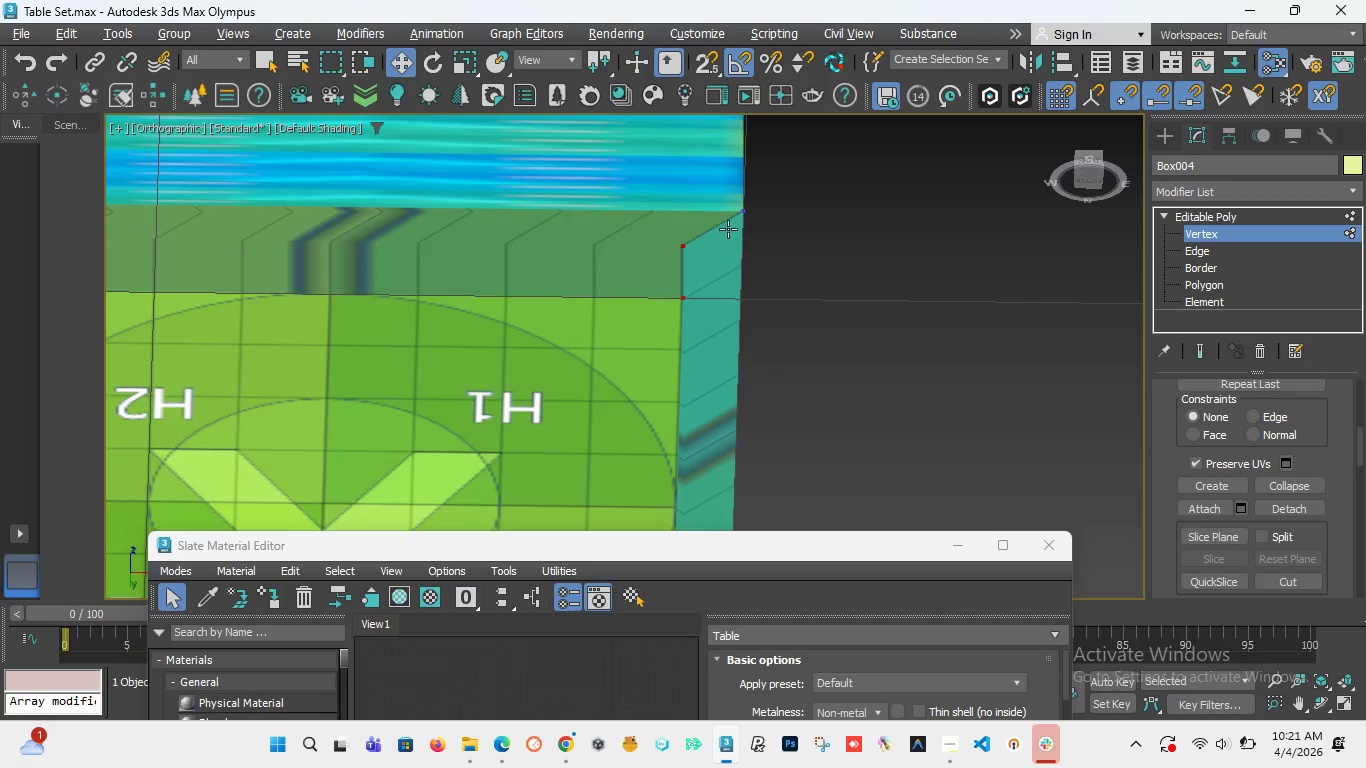 
scroll: coordinate [730, 277], scroll_direction: down, amount: 8.0
 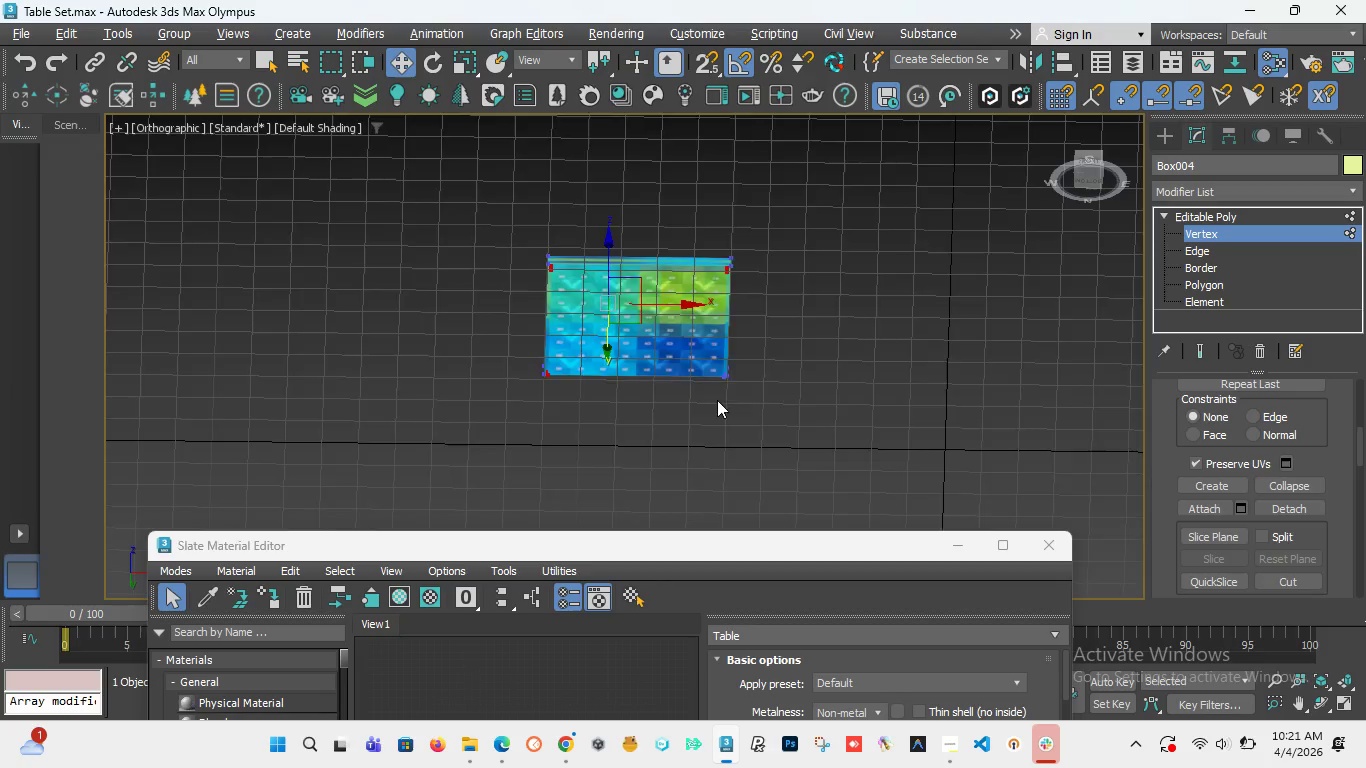 
scroll: coordinate [237, 314], scroll_direction: up, amount: 5.0
 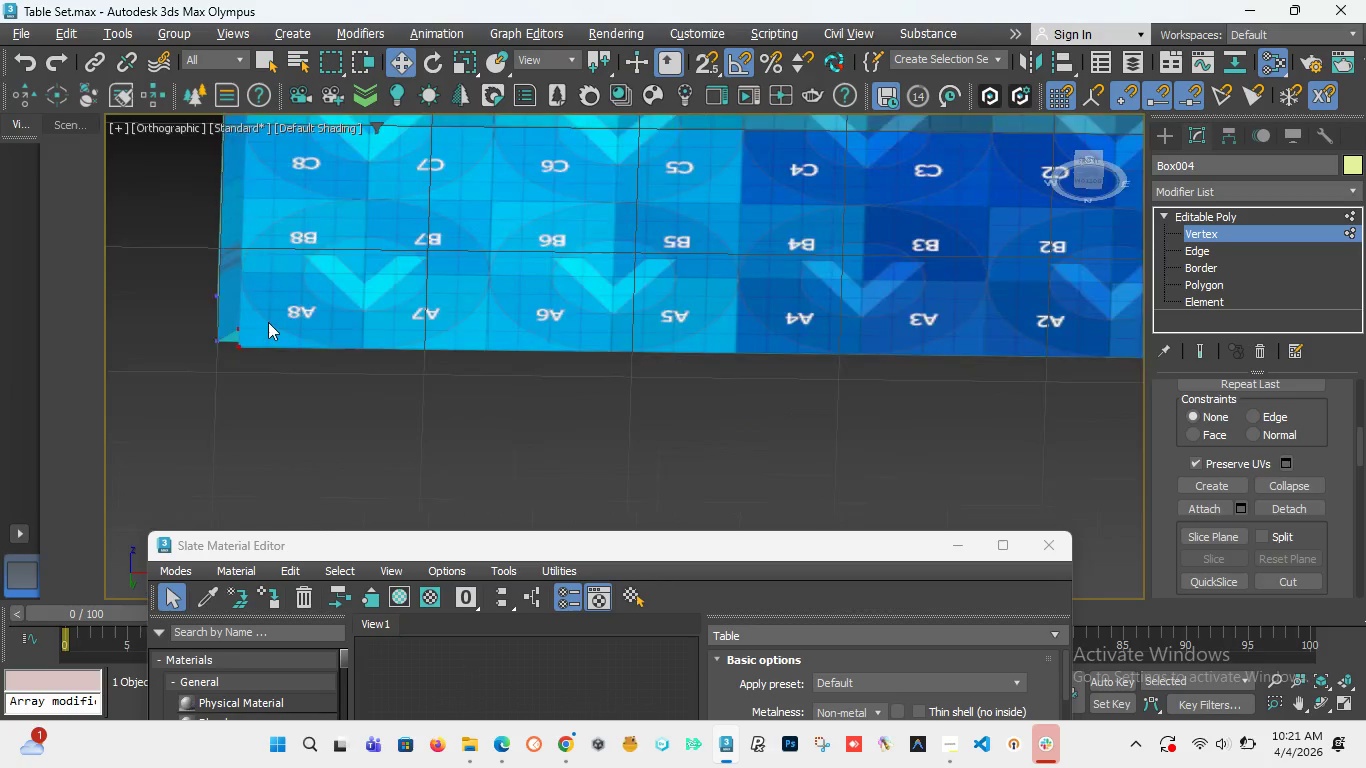 
scroll: coordinate [270, 323], scroll_direction: down, amount: 5.0
 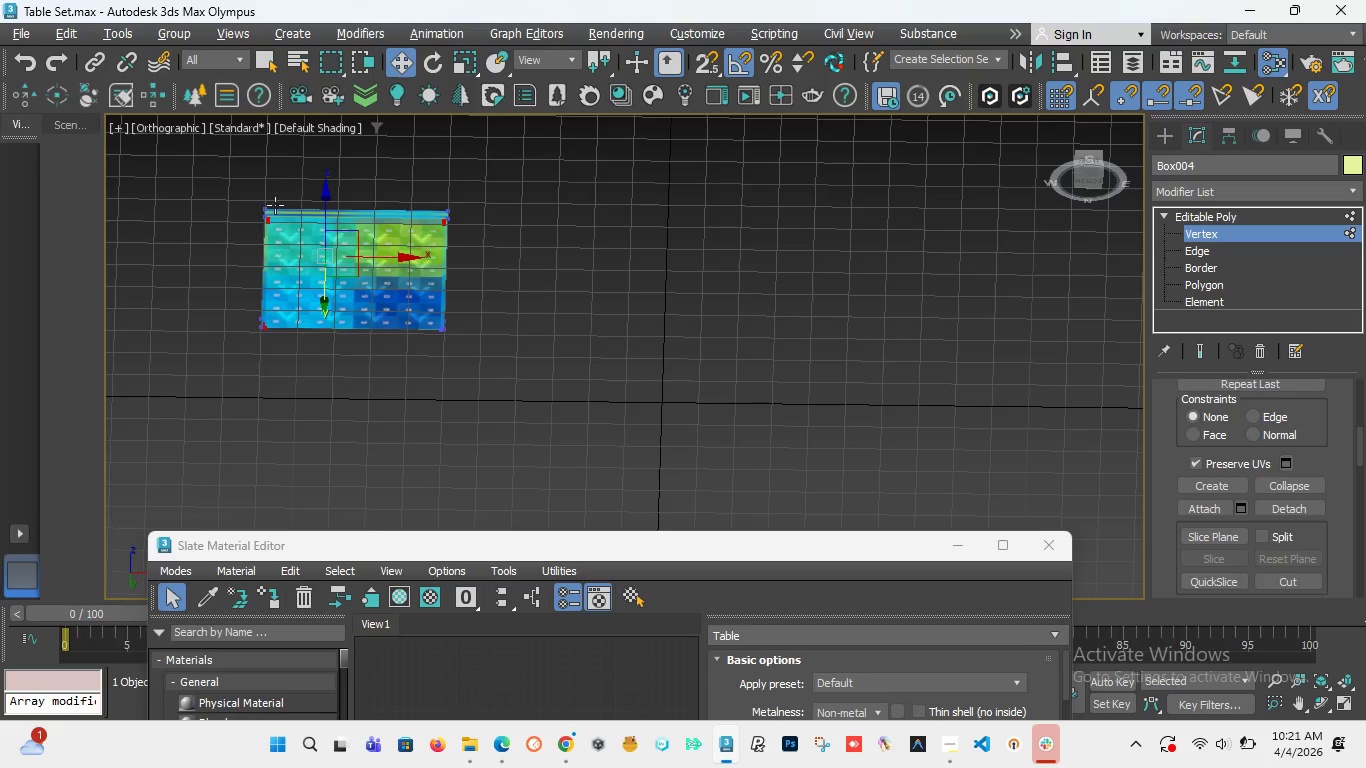 
scroll: coordinate [226, 238], scroll_direction: up, amount: 5.0
 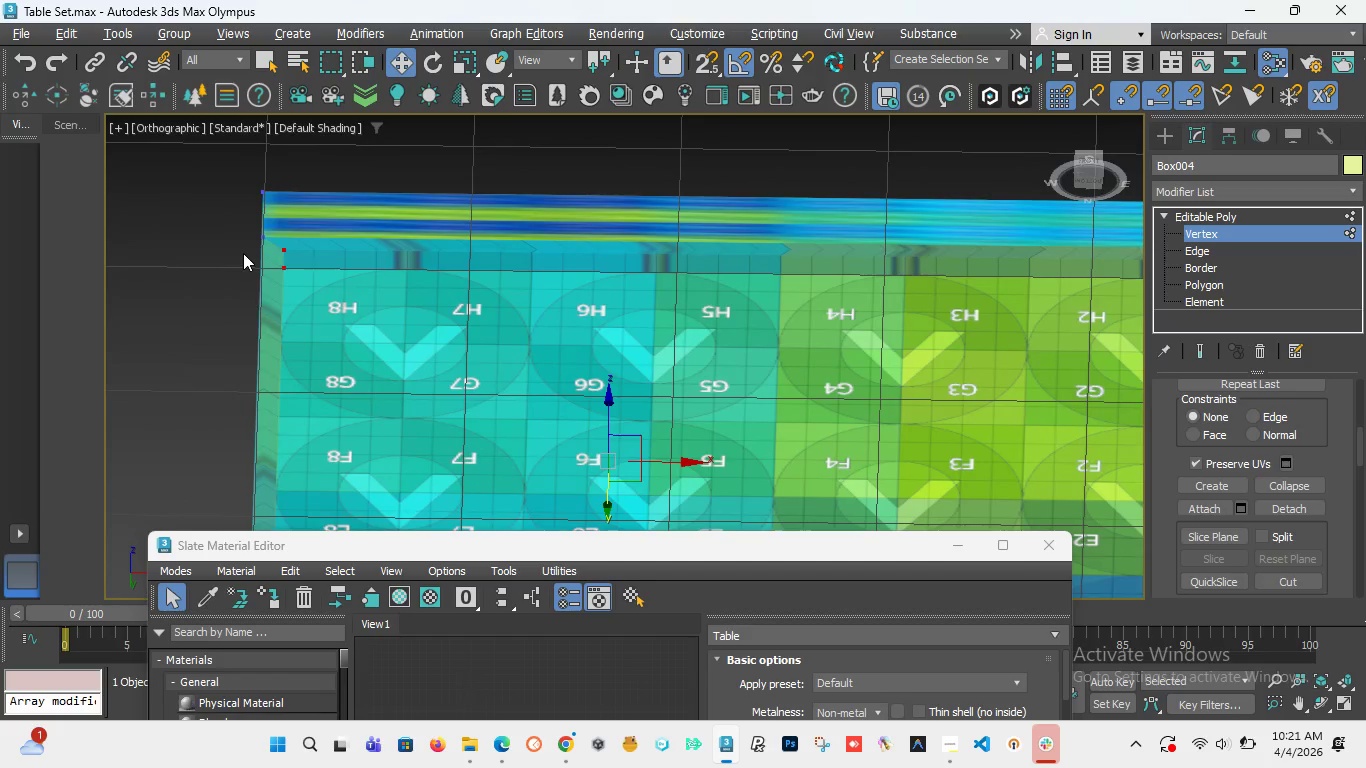 
scroll: coordinate [243, 253], scroll_direction: down, amount: 6.0
 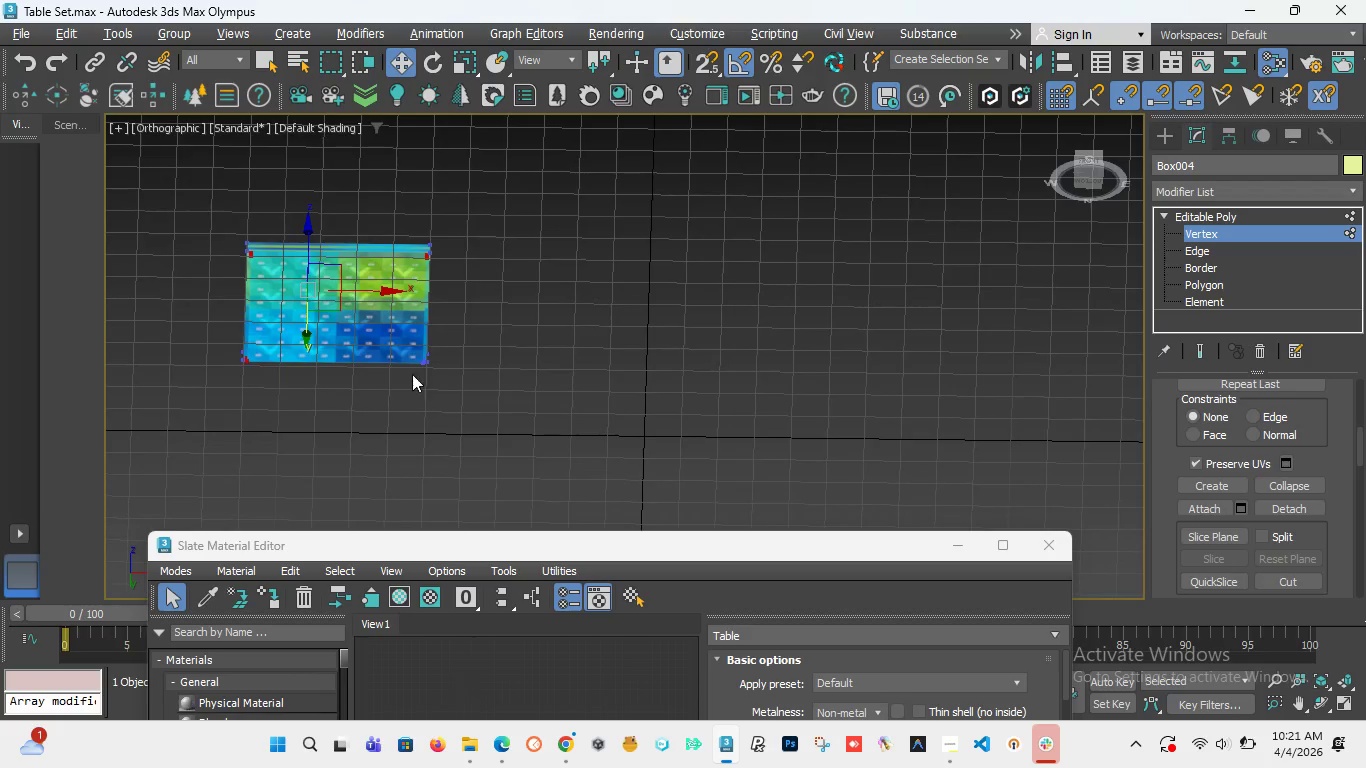 
scroll: coordinate [423, 367], scroll_direction: up, amount: 8.0
 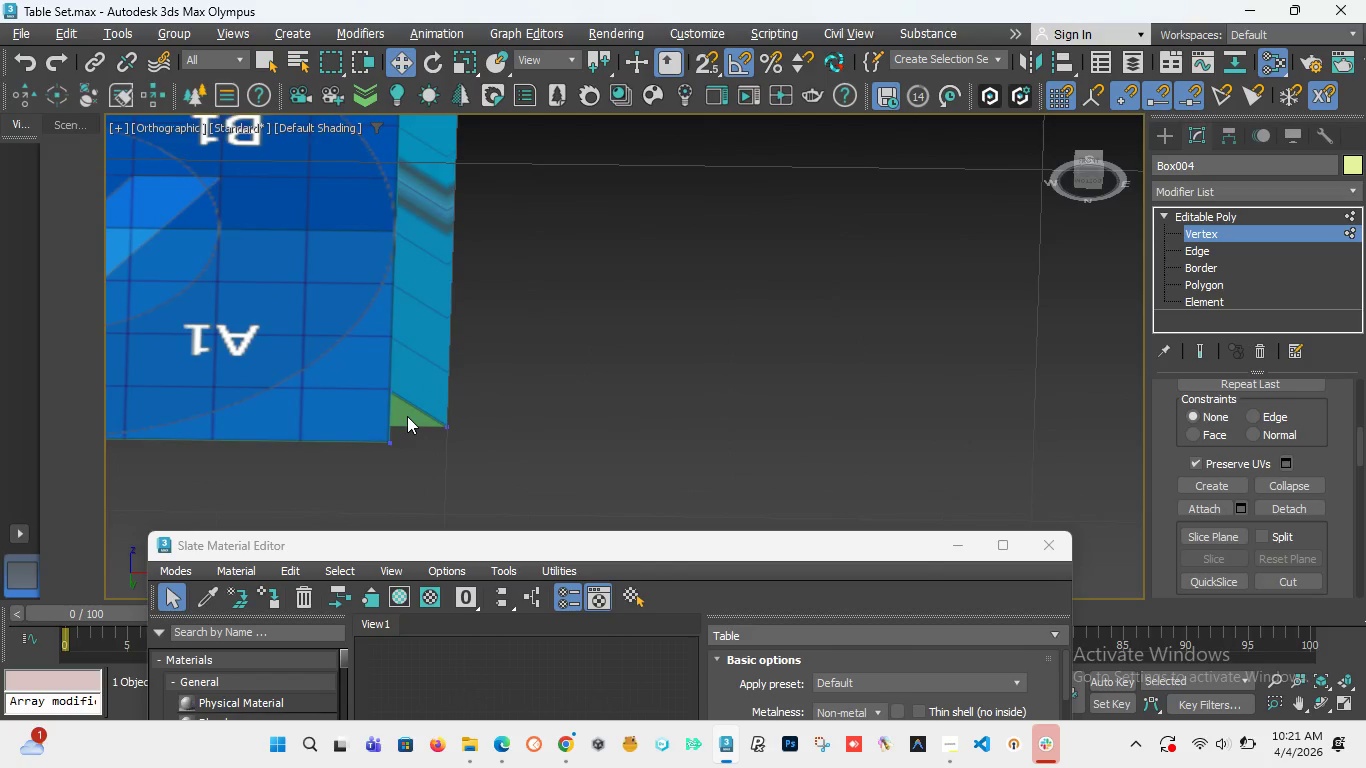 
key(F)
 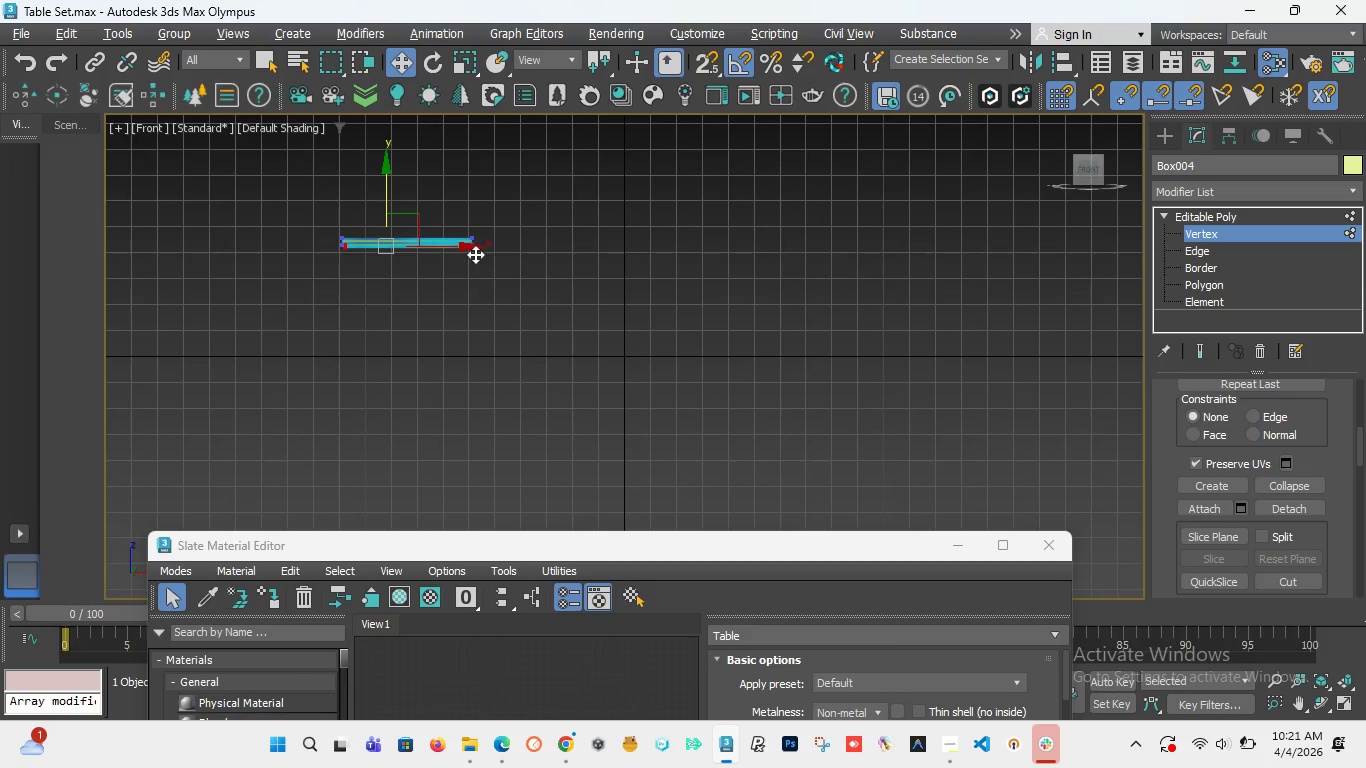 
scroll: coordinate [463, 244], scroll_direction: up, amount: 7.0
 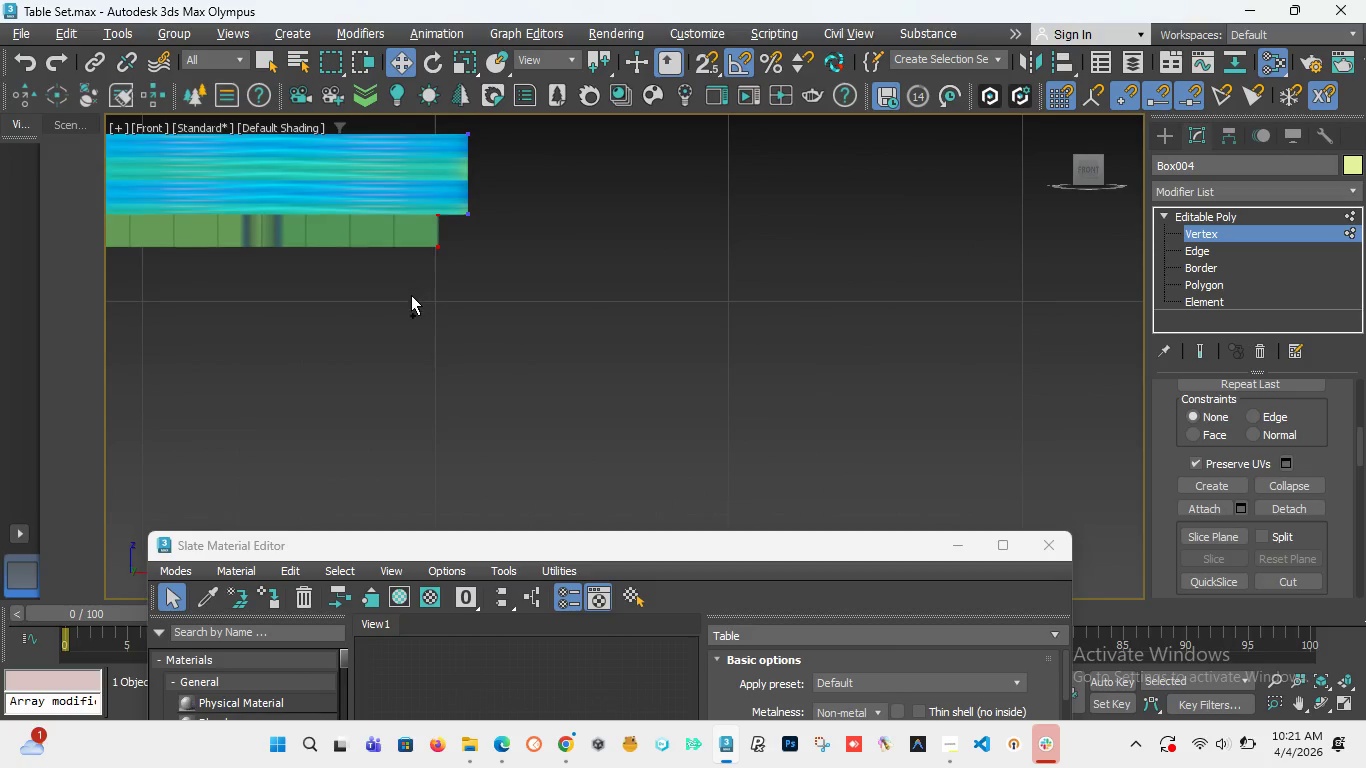 
hold_key(key=ControlLeft, duration=1.0)
left_click_drag(start_coordinate=[411, 295], to_coordinate=[453, 202])
 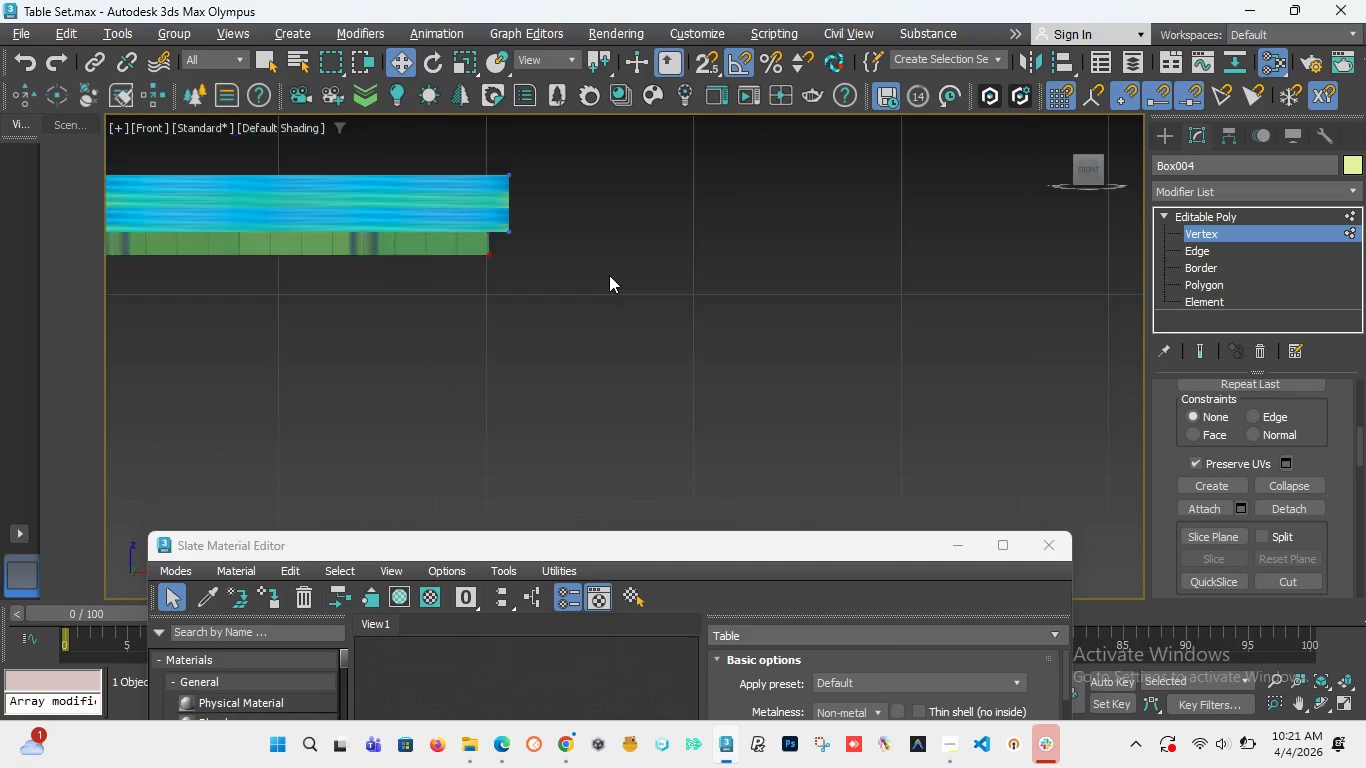 
scroll: coordinate [314, 264], scroll_direction: down, amount: 4.0
 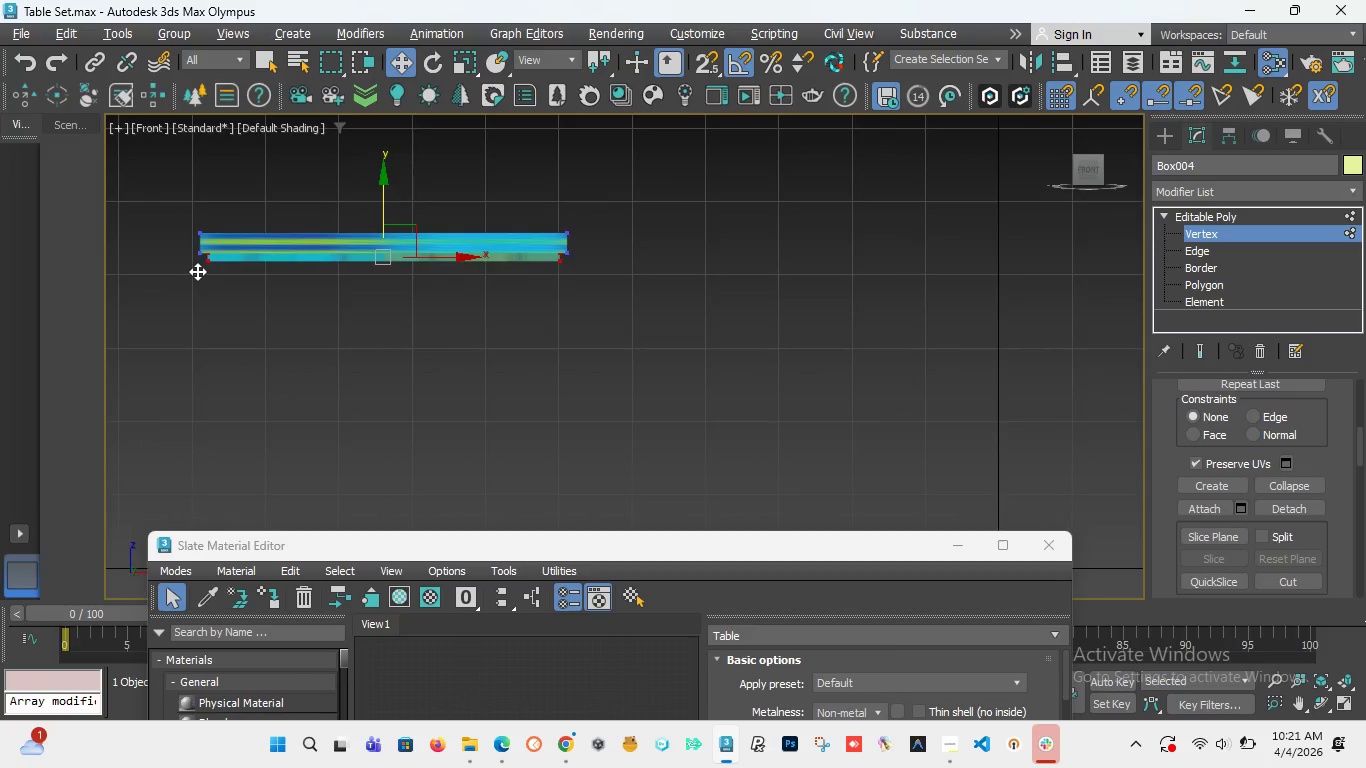 
hold_key(key=ControlLeft, duration=1.3)
 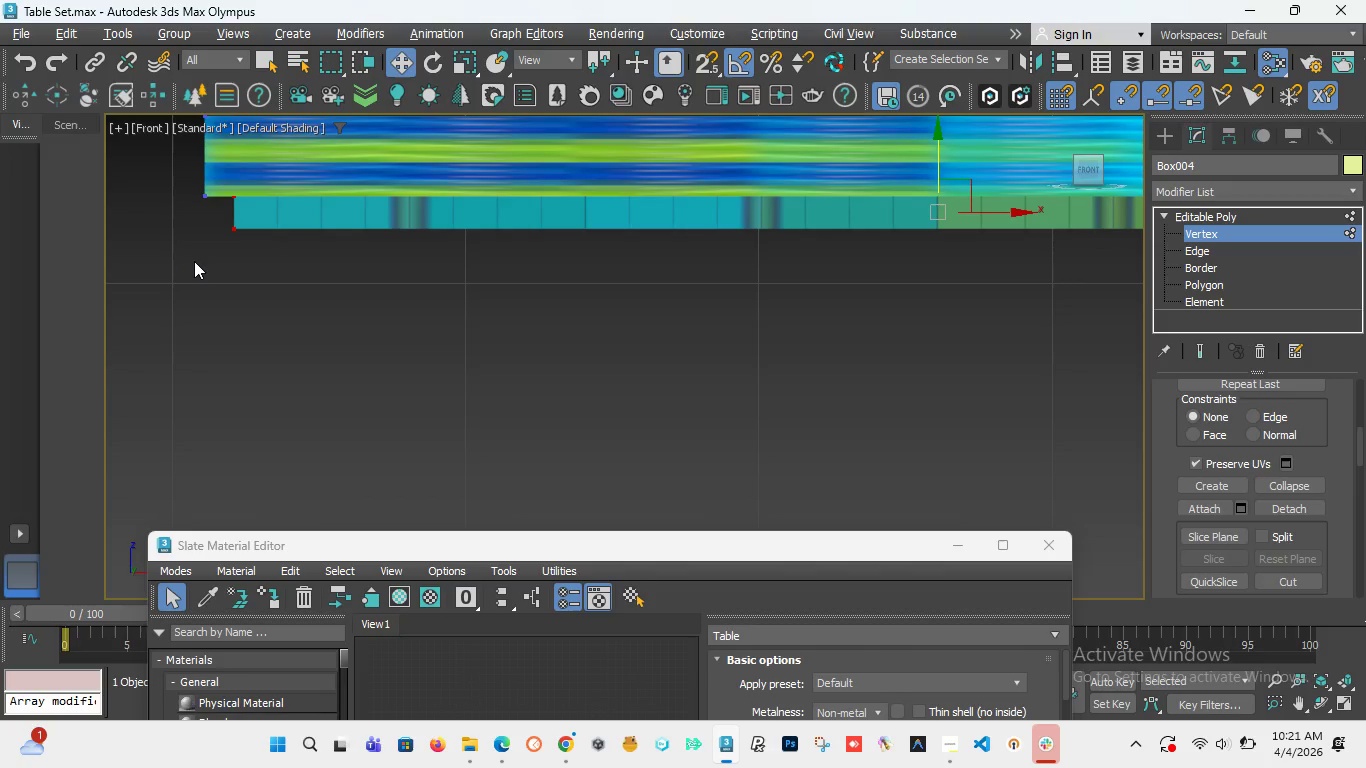 
scroll: coordinate [213, 275], scroll_direction: up, amount: 4.0
 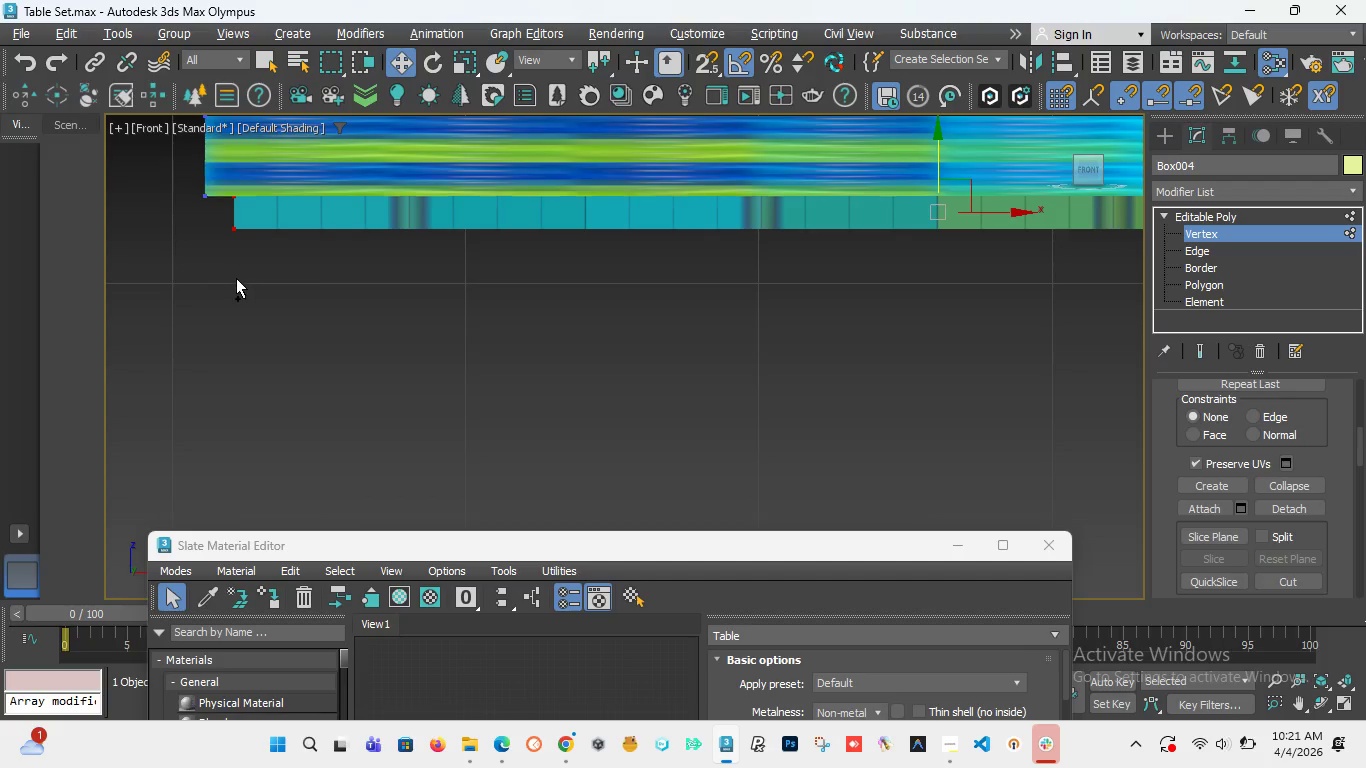 
left_click_drag(start_coordinate=[236, 278], to_coordinate=[278, 174])
 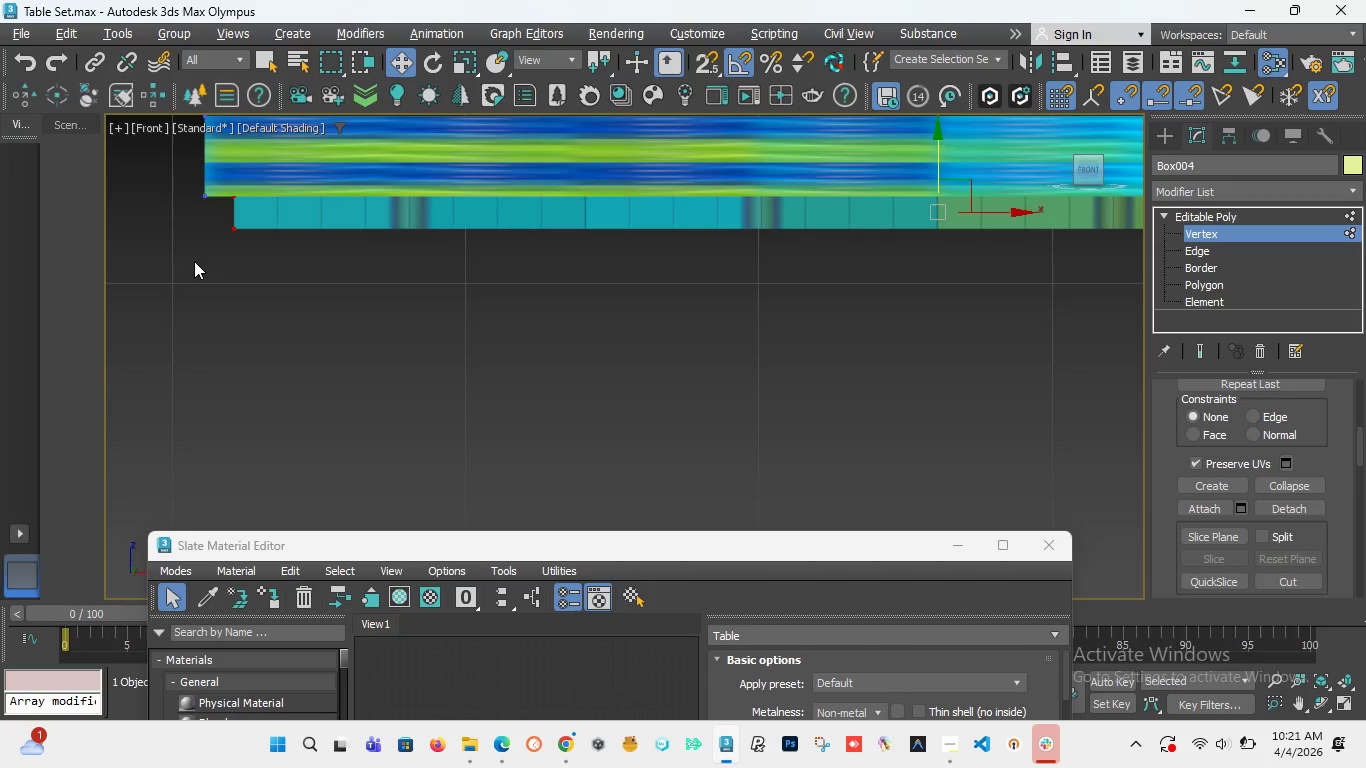 
hold_key(key=ControlLeft, duration=0.77)
 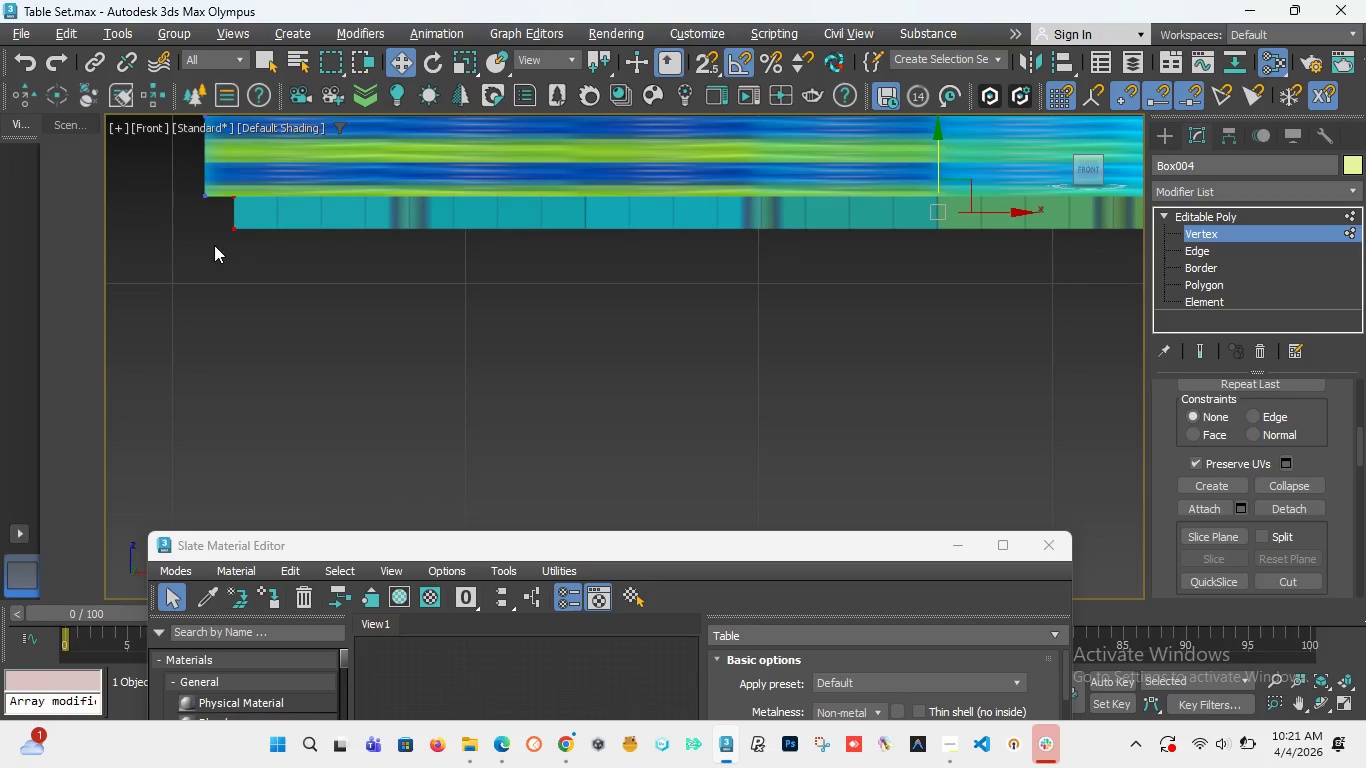 
hold_key(key=ControlLeft, duration=1.45)
left_click_drag(start_coordinate=[215, 245], to_coordinate=[254, 177])
 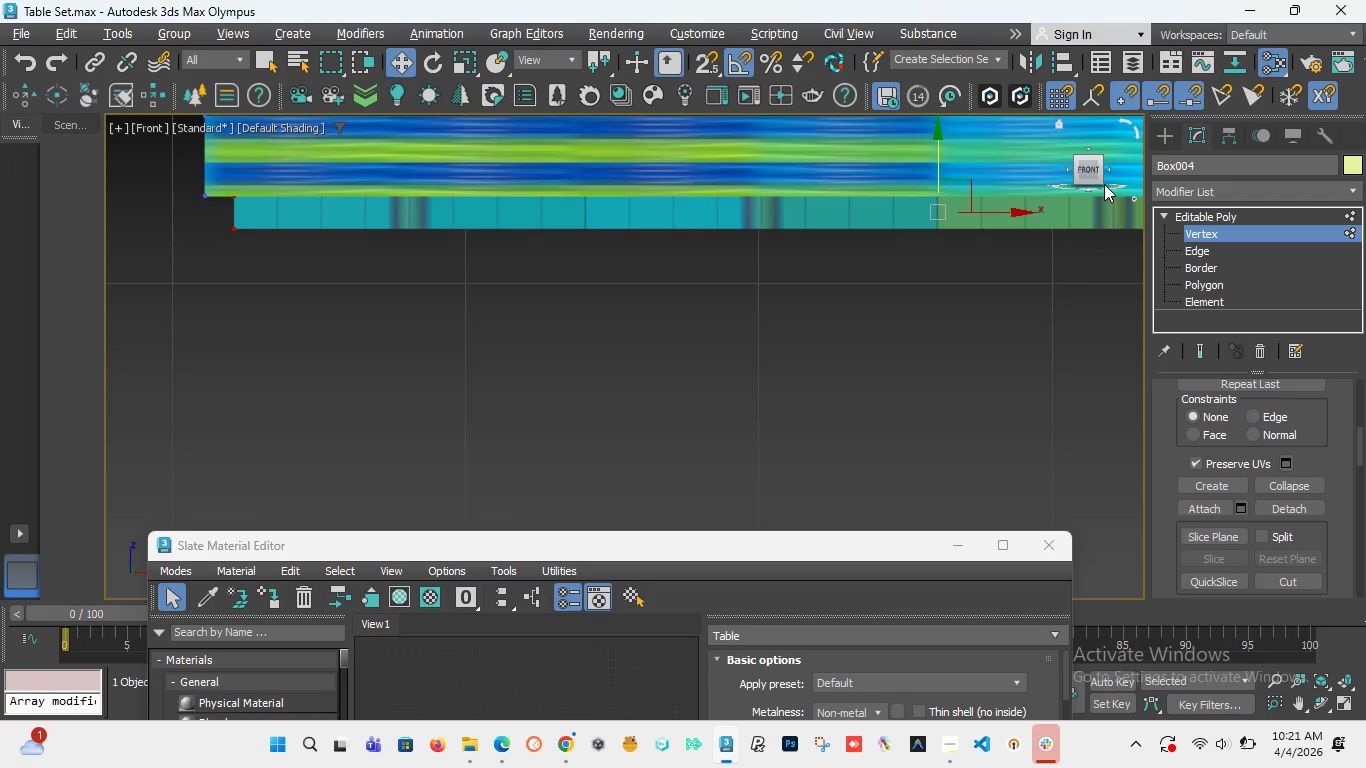 
left_click_drag(start_coordinate=[1085, 170], to_coordinate=[1092, 134])
 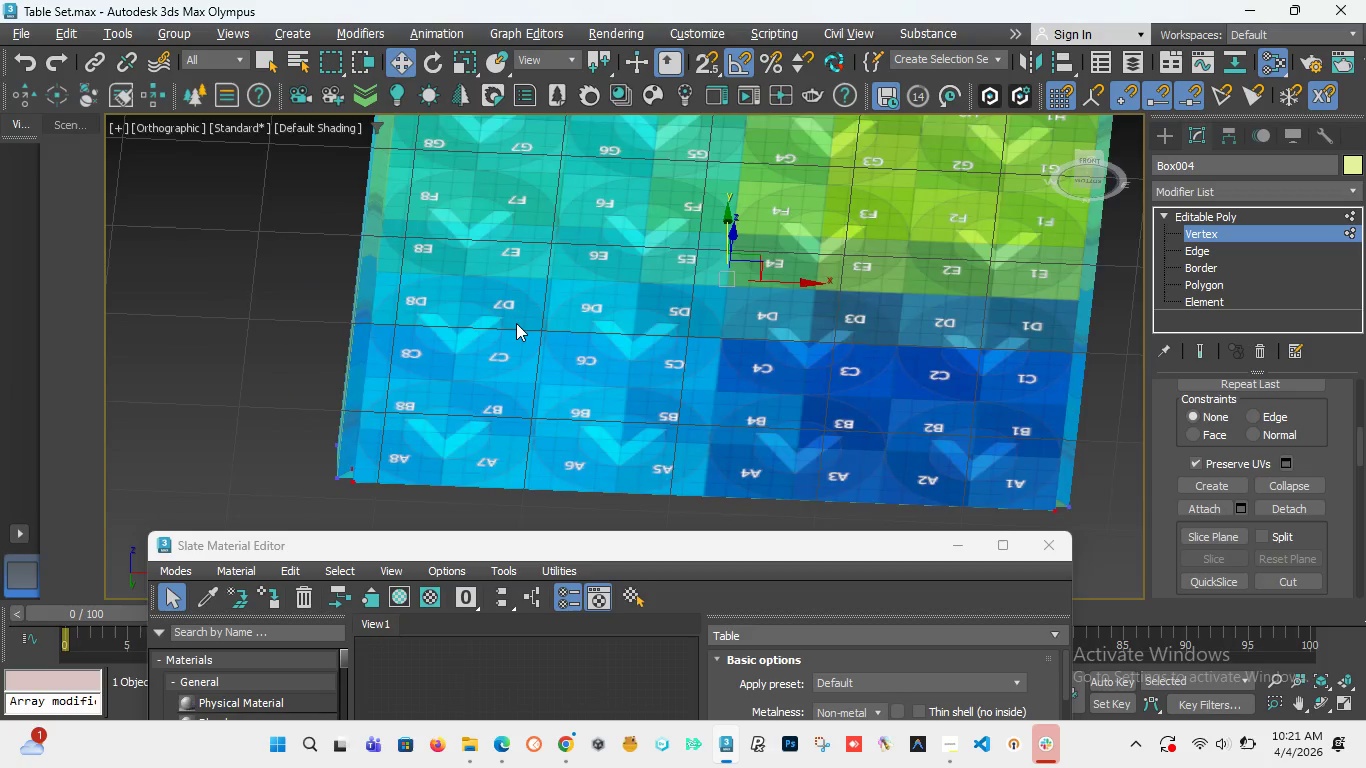 
scroll: coordinate [516, 323], scroll_direction: down, amount: 3.0
 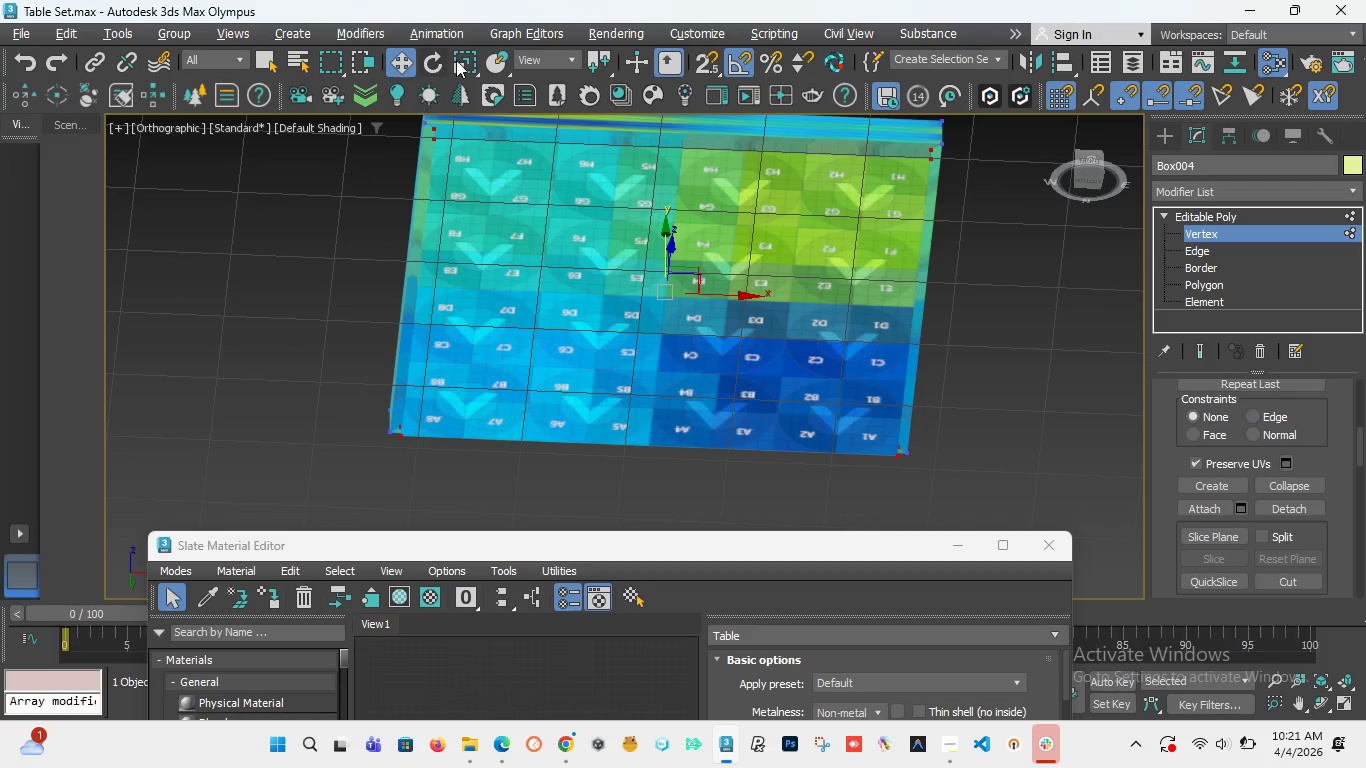 
left_click([459, 58])
 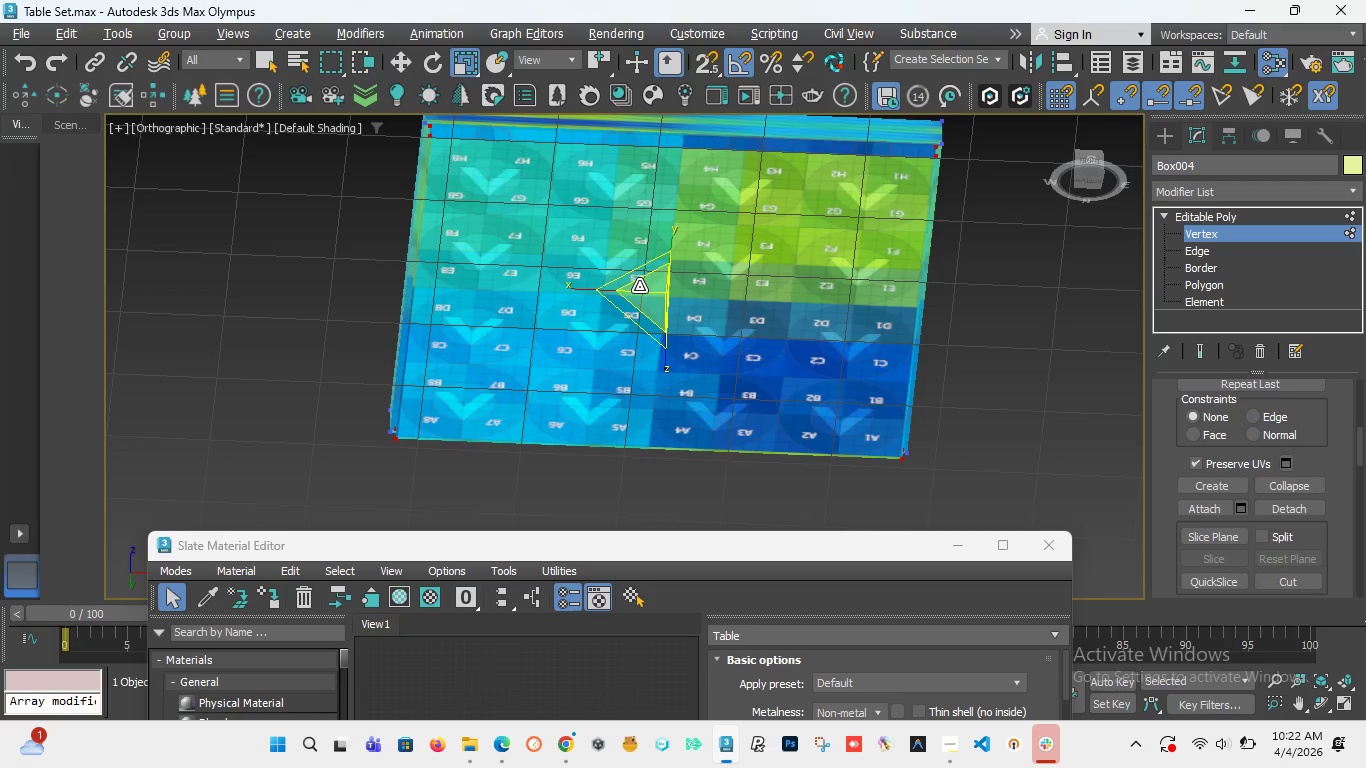 
wait(6.16)
 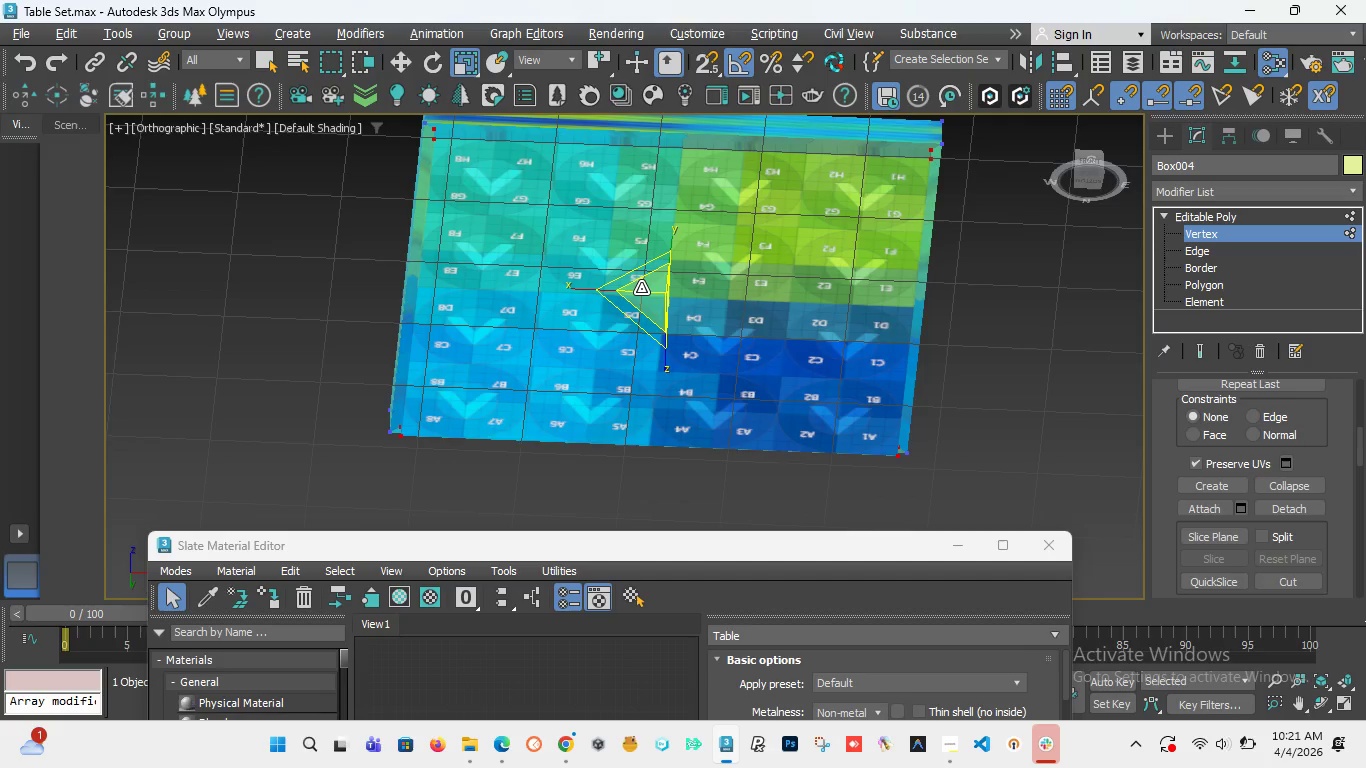 
key(F)
 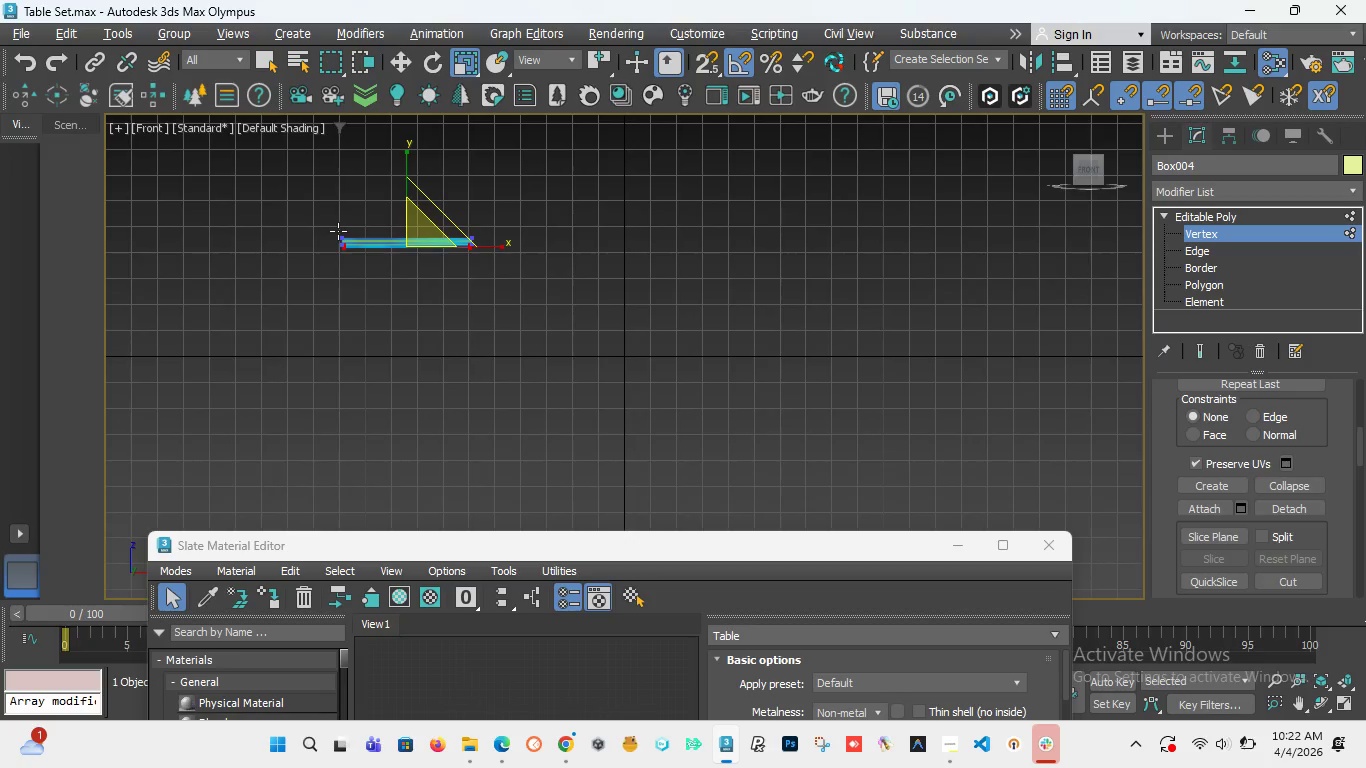 
scroll: coordinate [345, 234], scroll_direction: up, amount: 6.0
 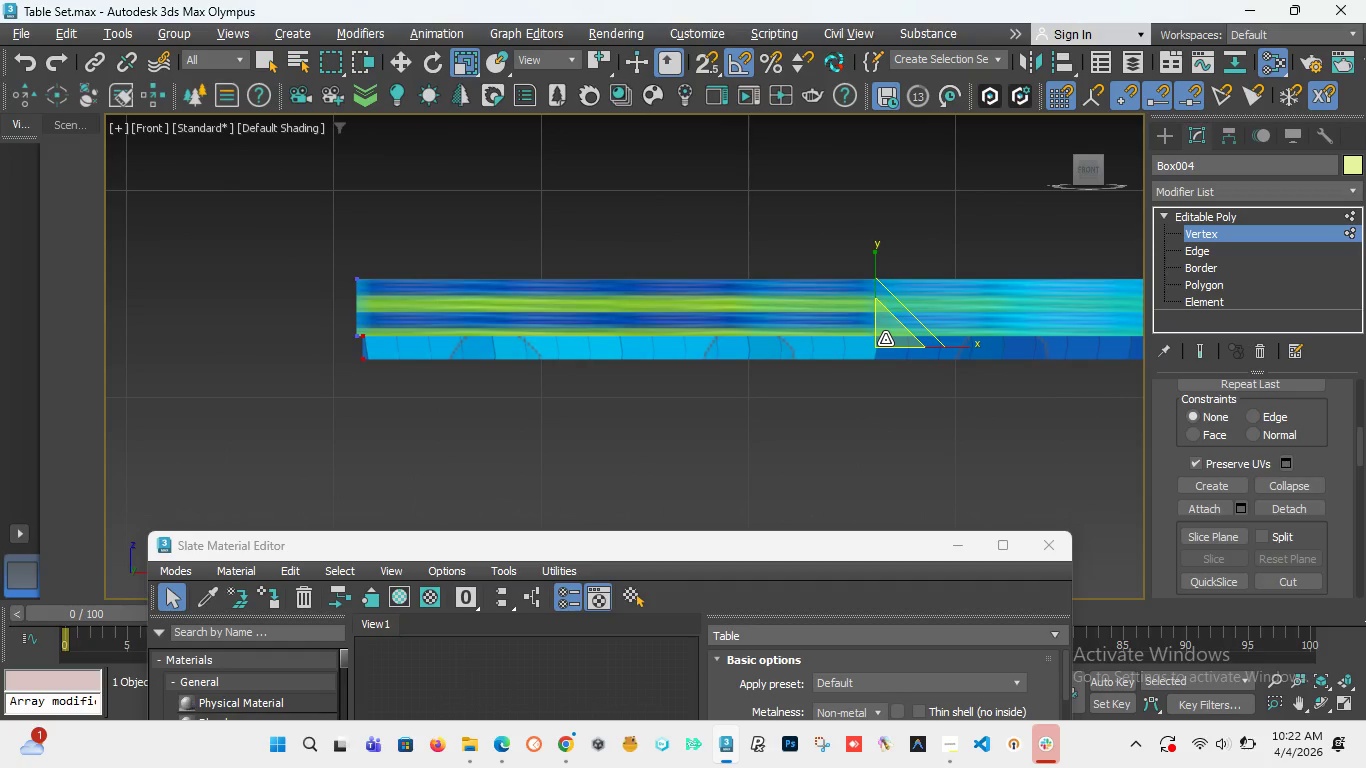 
scroll: coordinate [277, 279], scroll_direction: down, amount: 3.0
 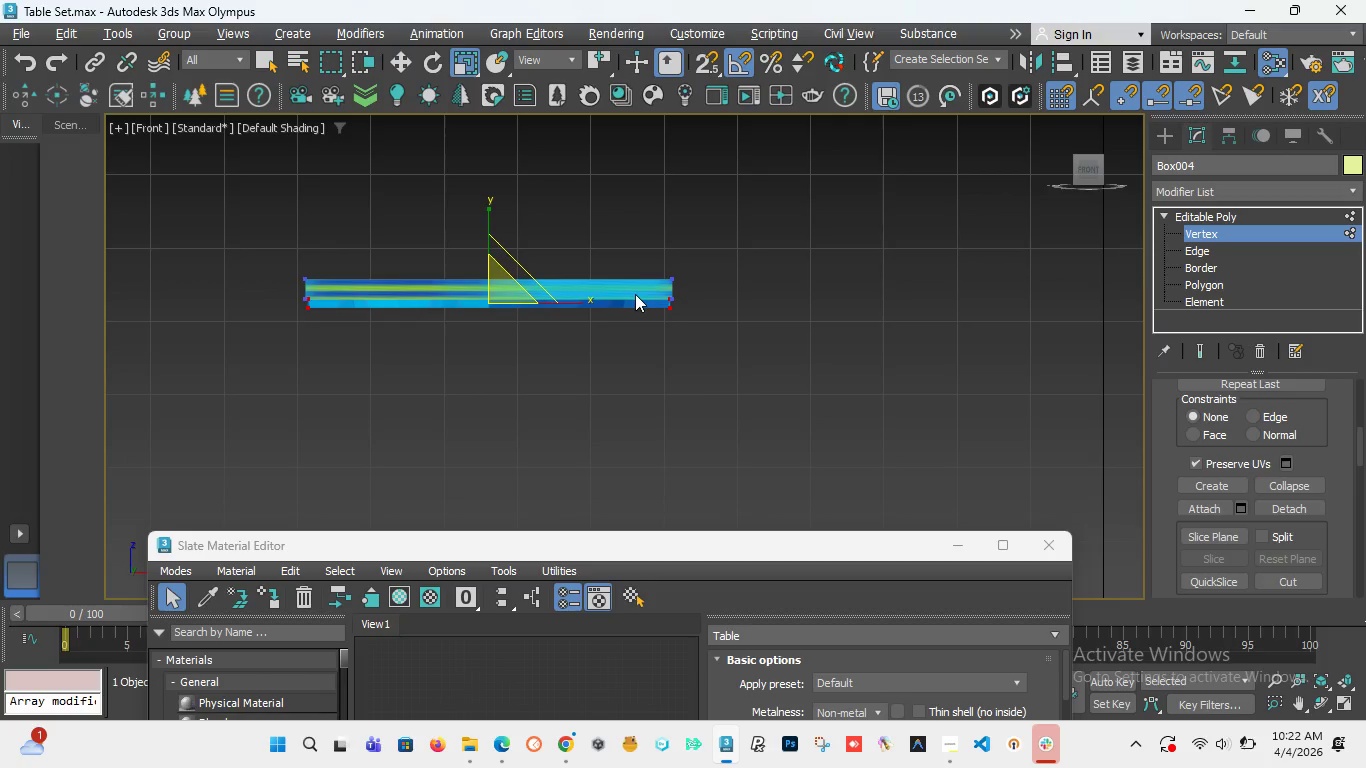 
scroll: coordinate [686, 304], scroll_direction: up, amount: 5.0
 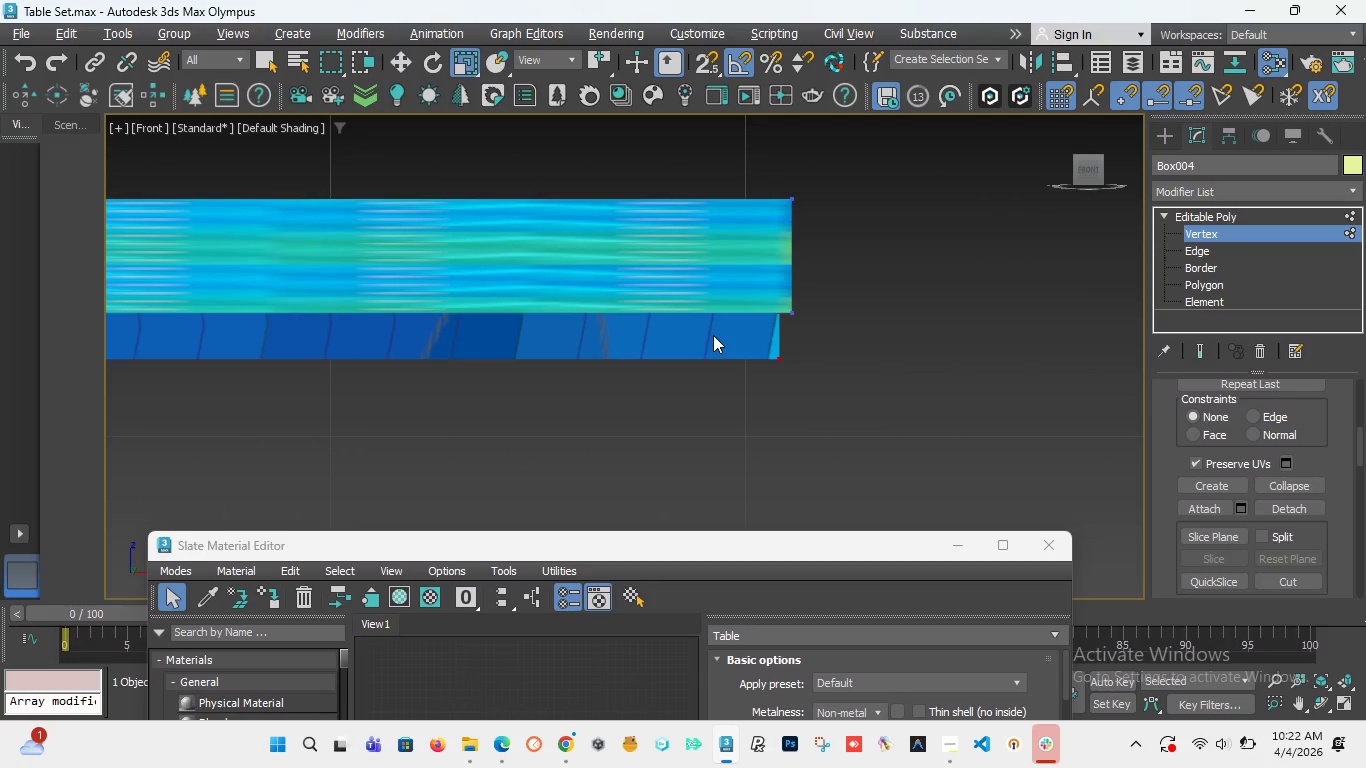 
scroll: coordinate [713, 335], scroll_direction: down, amount: 4.0
 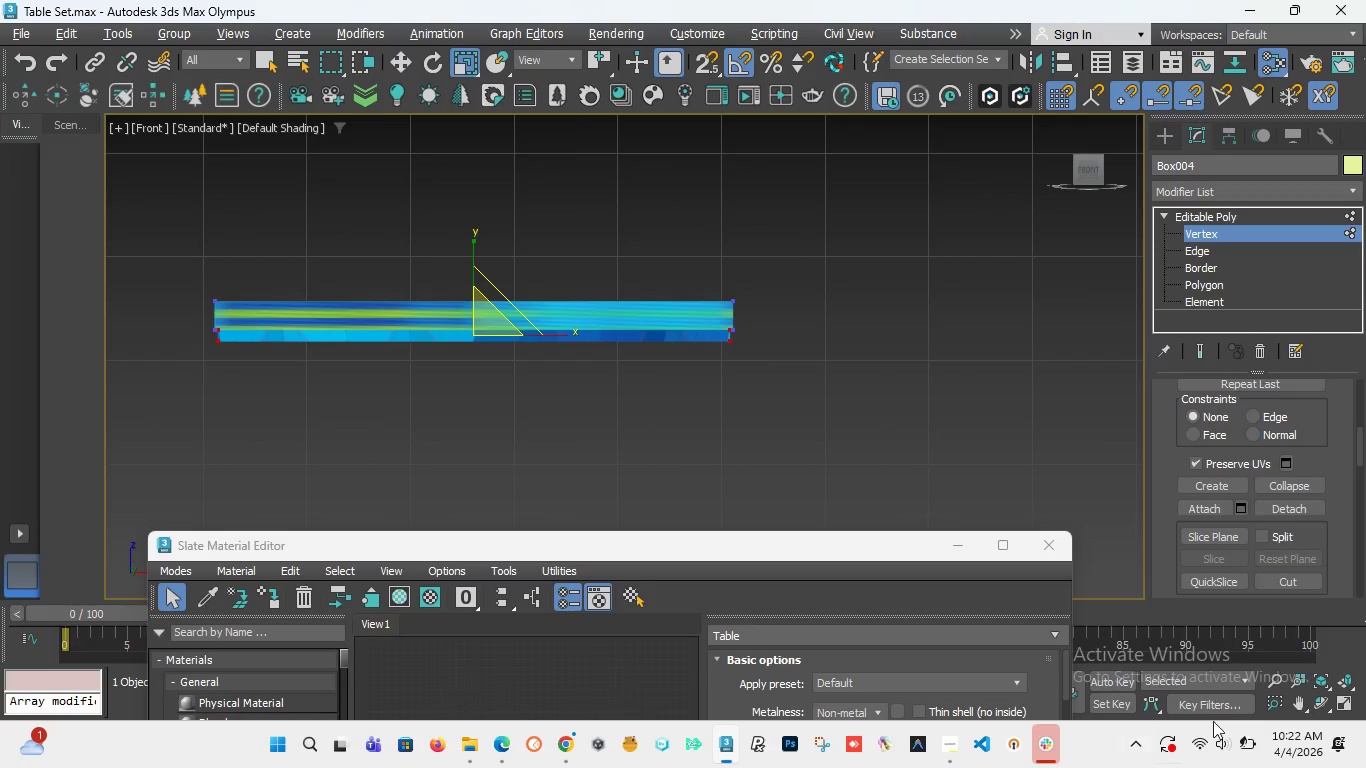 
mouse_move([1220, 717])
 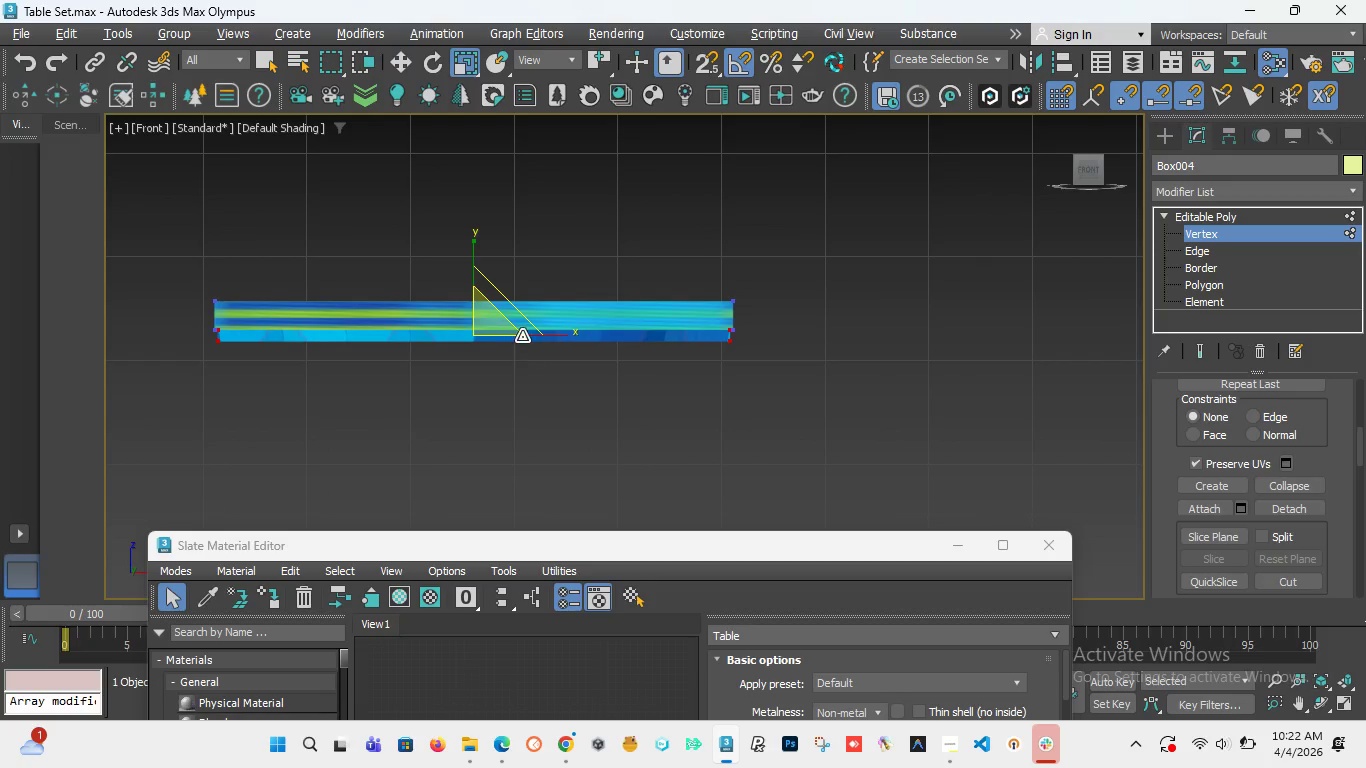 
scroll: coordinate [520, 327], scroll_direction: down, amount: 2.0
 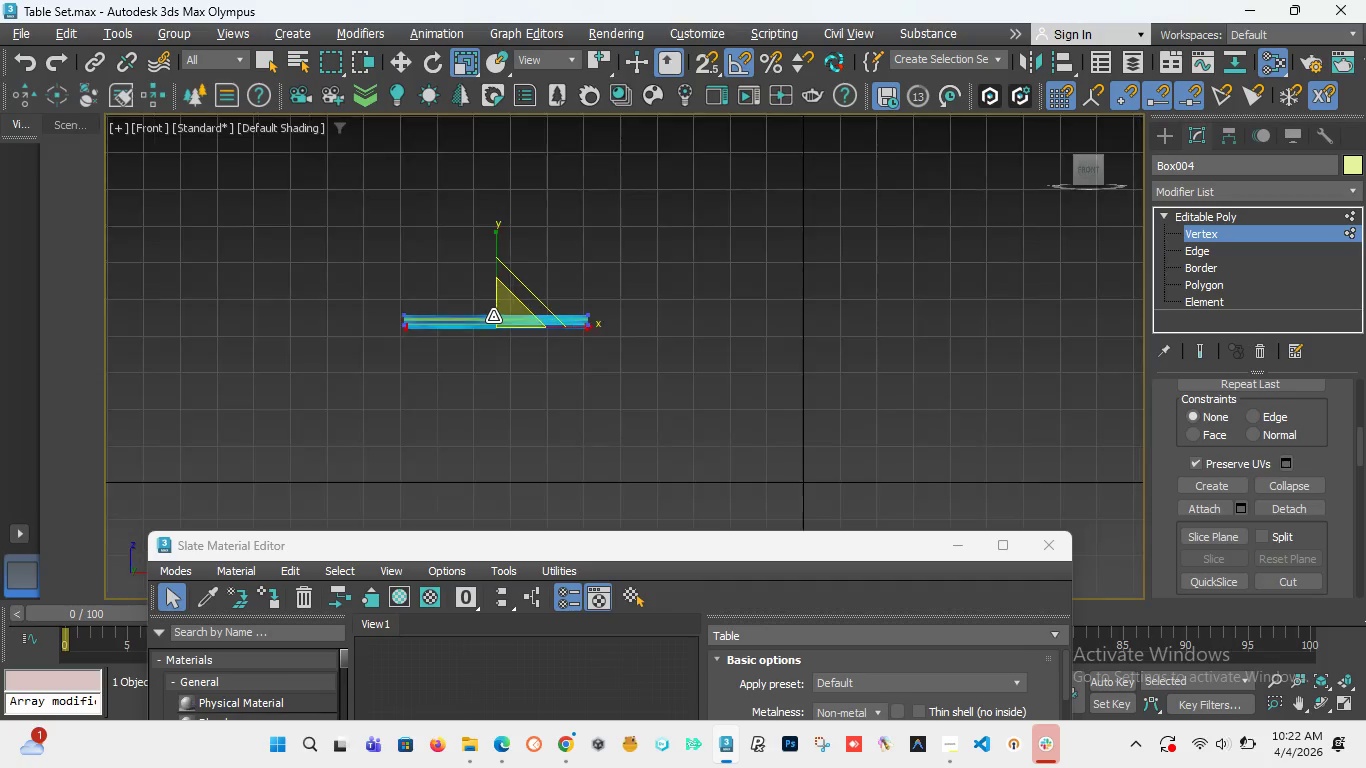 
scroll: coordinate [447, 316], scroll_direction: up, amount: 1.0
 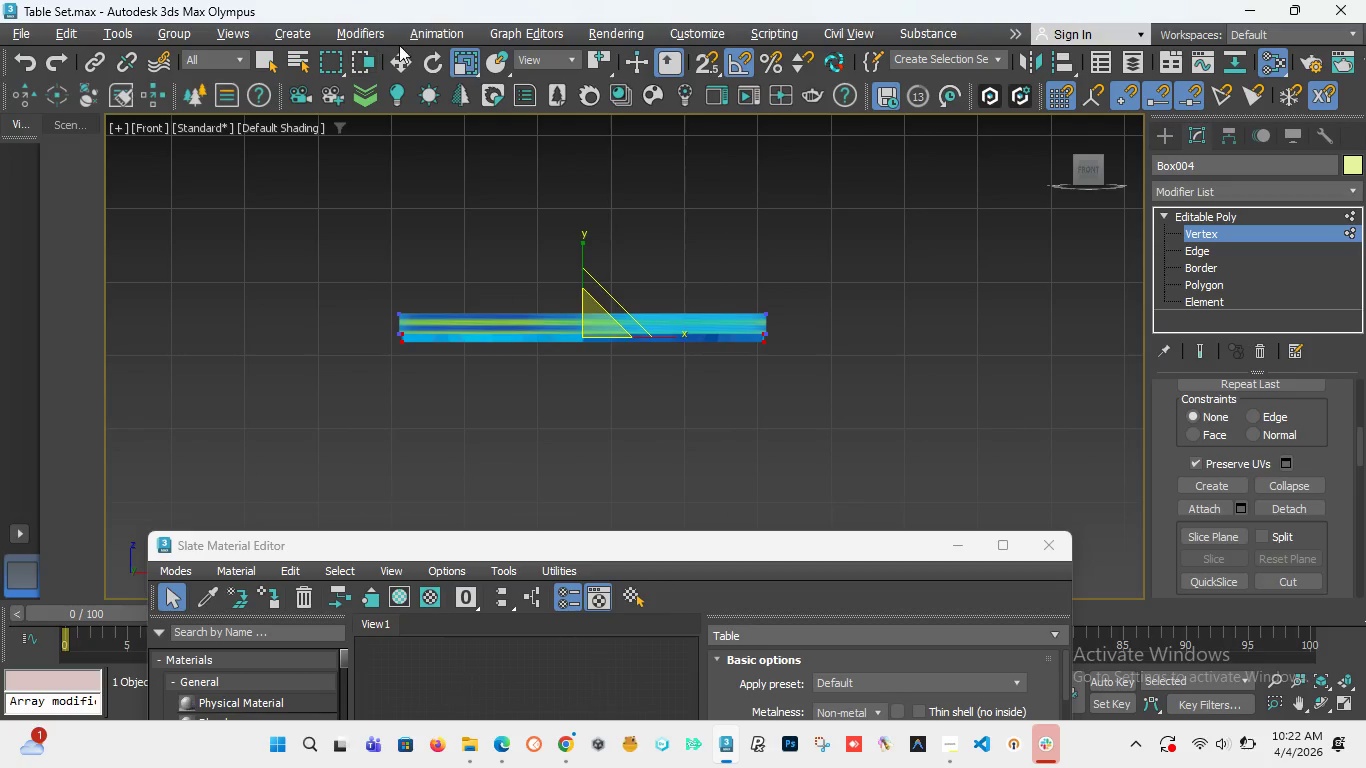 
left_click([395, 55])
 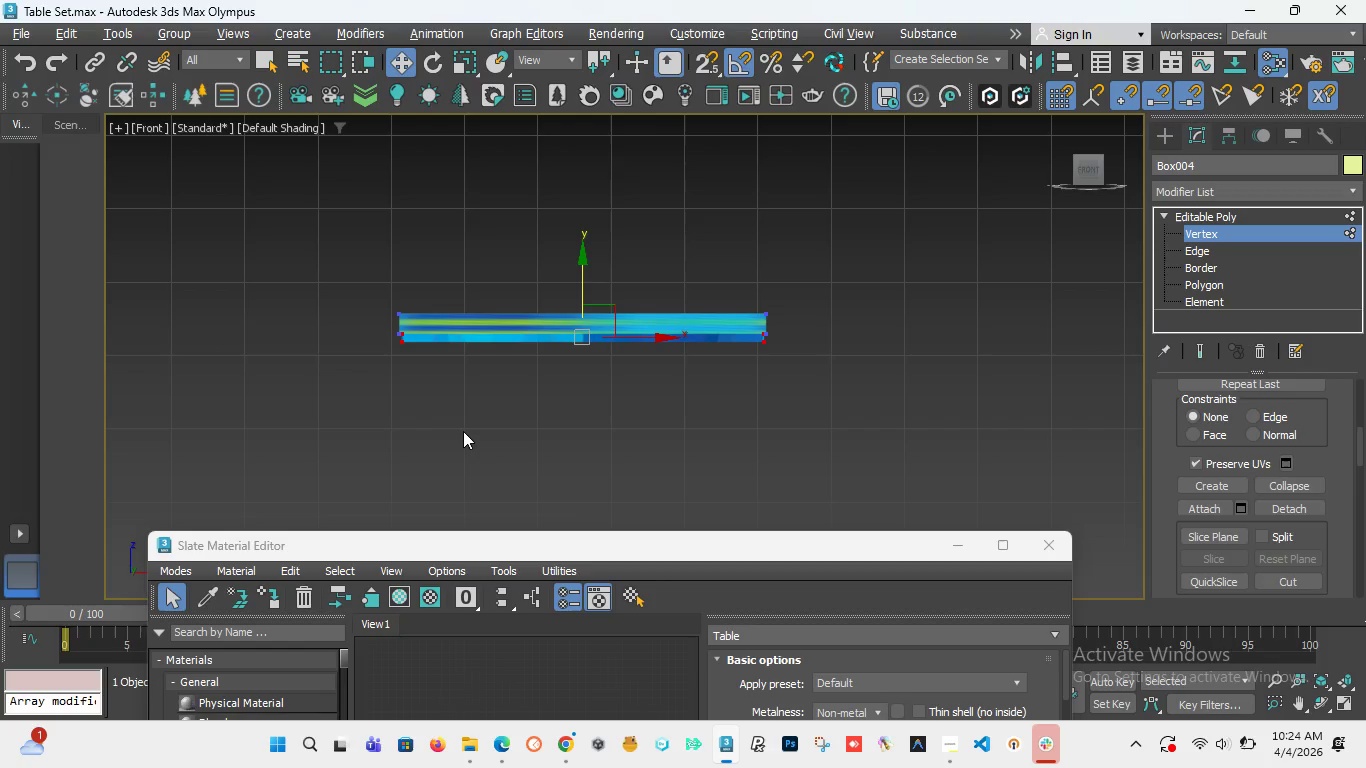 
wait(111.45)
 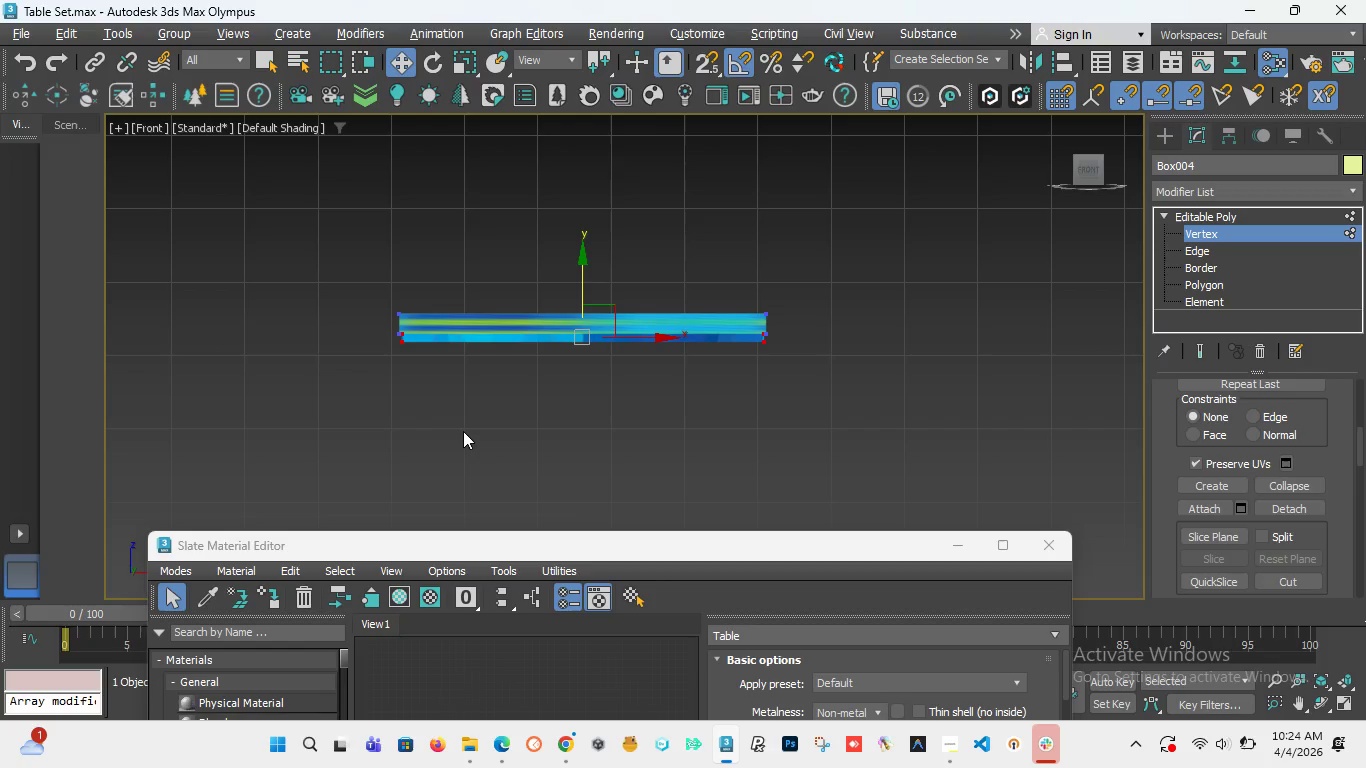 
scroll: coordinate [407, 334], scroll_direction: up, amount: 7.0
 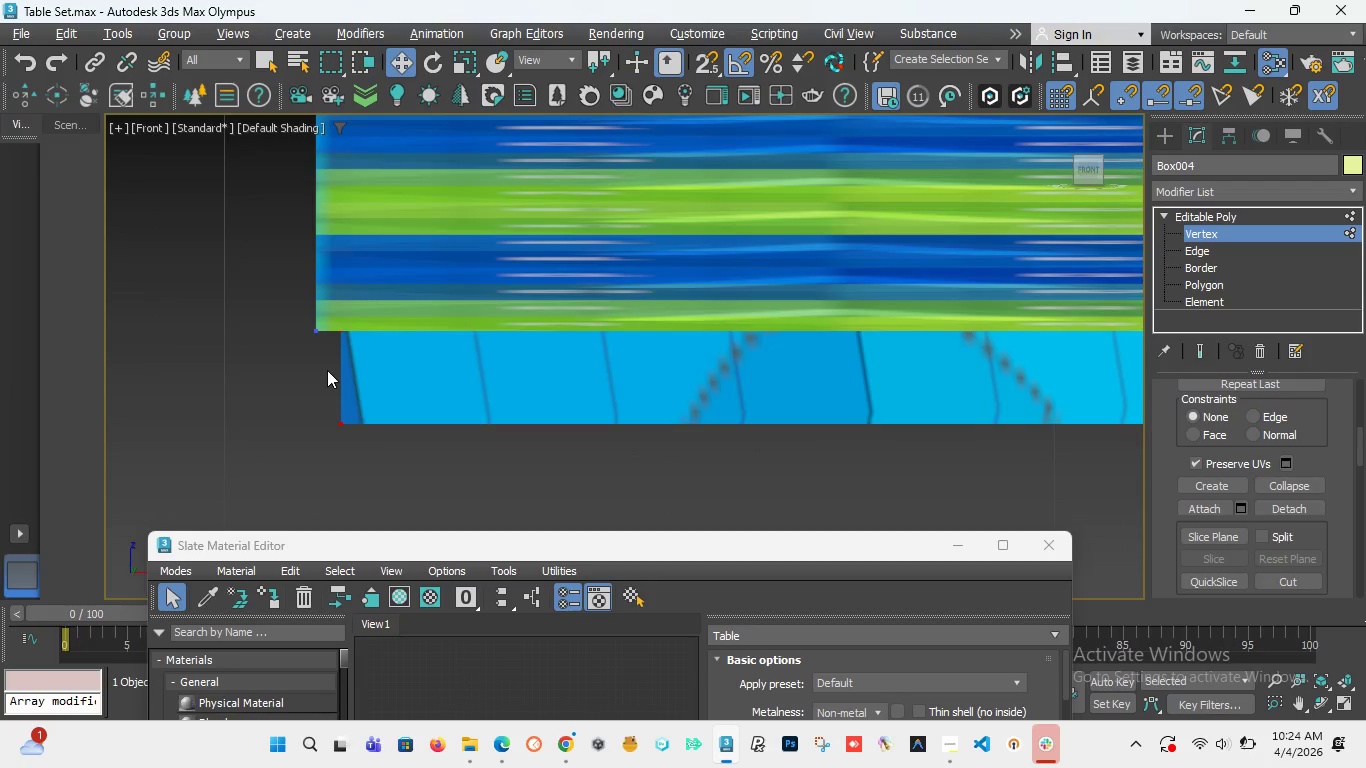 
scroll: coordinate [326, 371], scroll_direction: down, amount: 4.0
 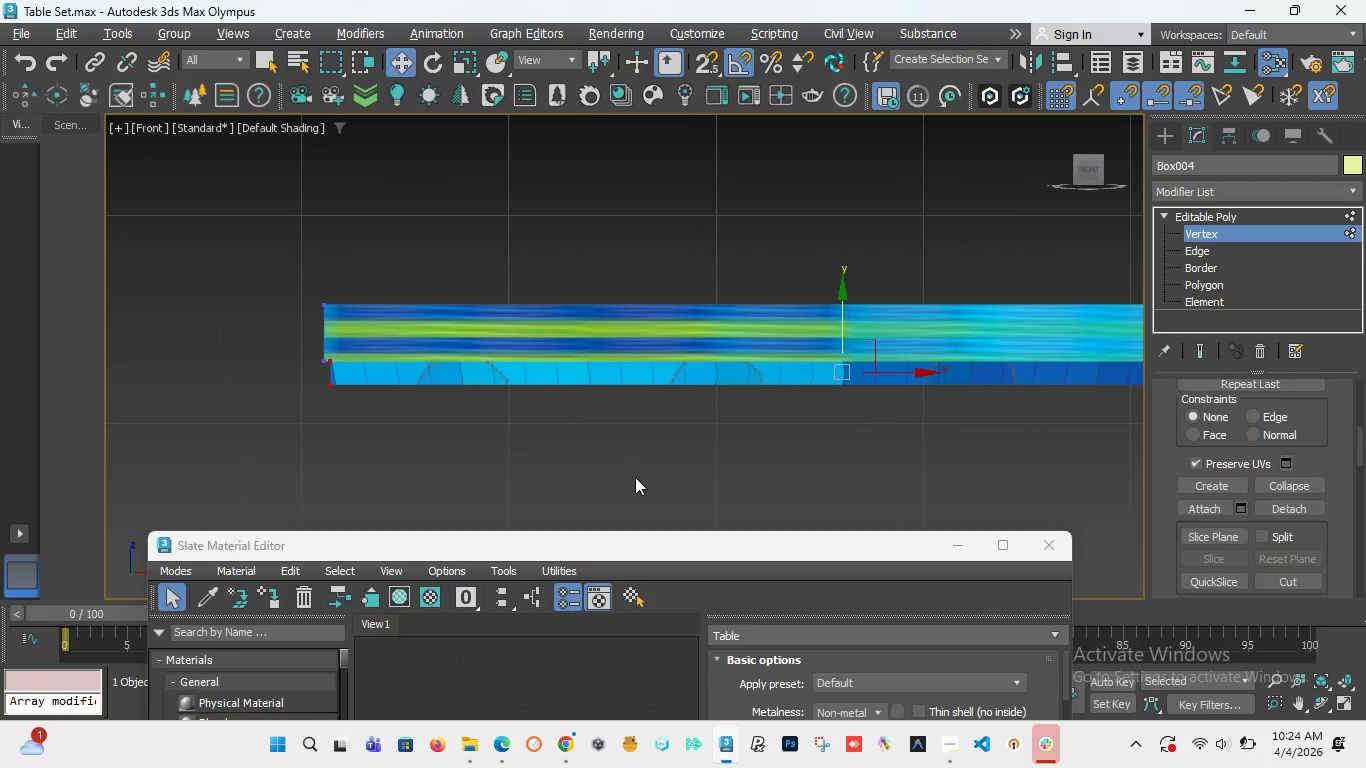 
left_click([628, 467])
 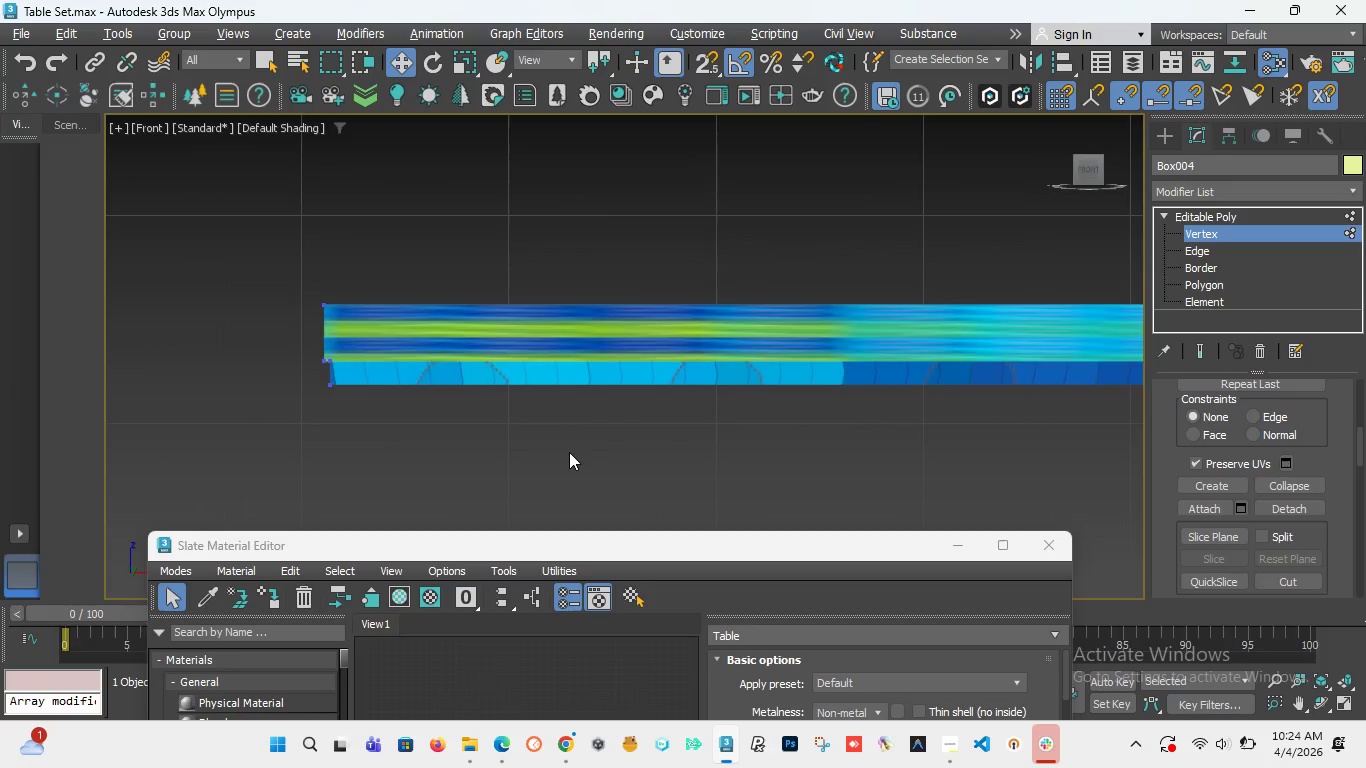 
scroll: coordinate [569, 452], scroll_direction: down, amount: 2.0
 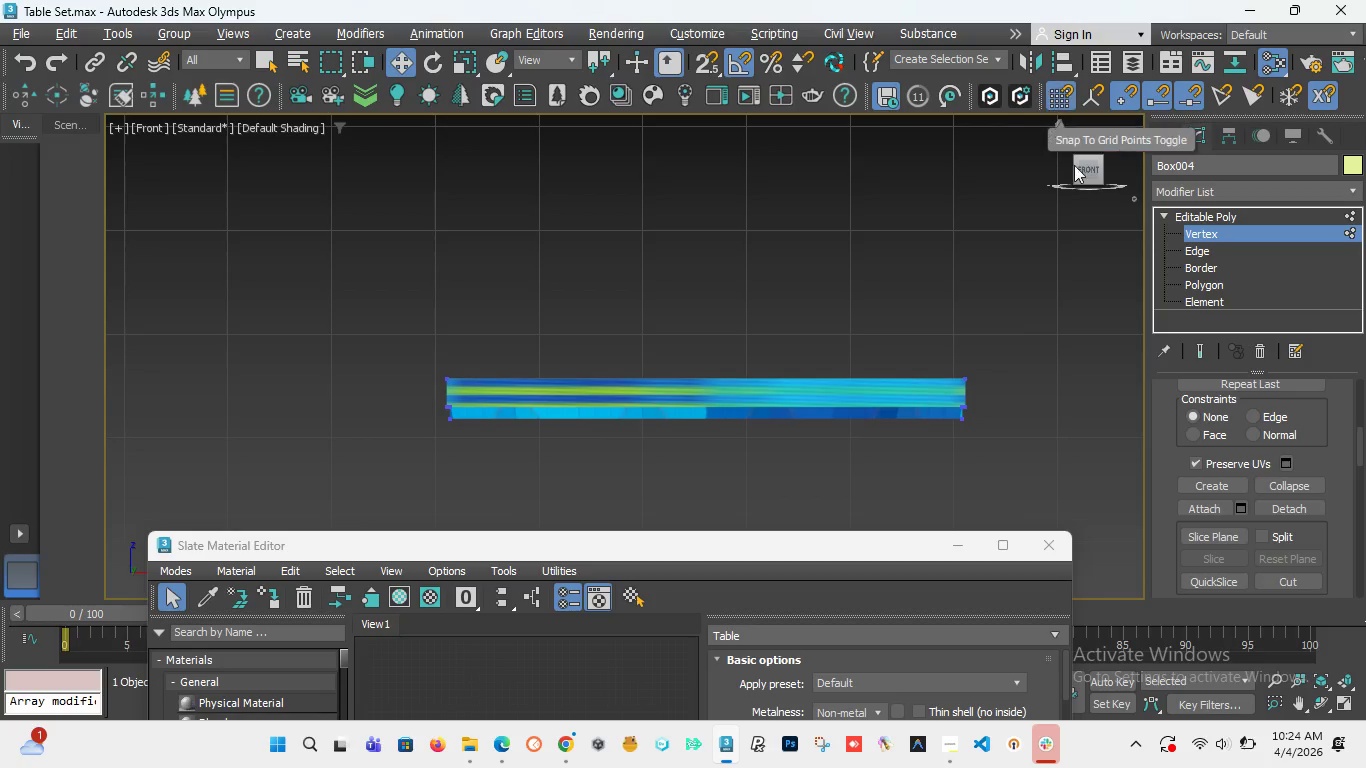 
left_click_drag(start_coordinate=[1085, 165], to_coordinate=[1058, 176])
 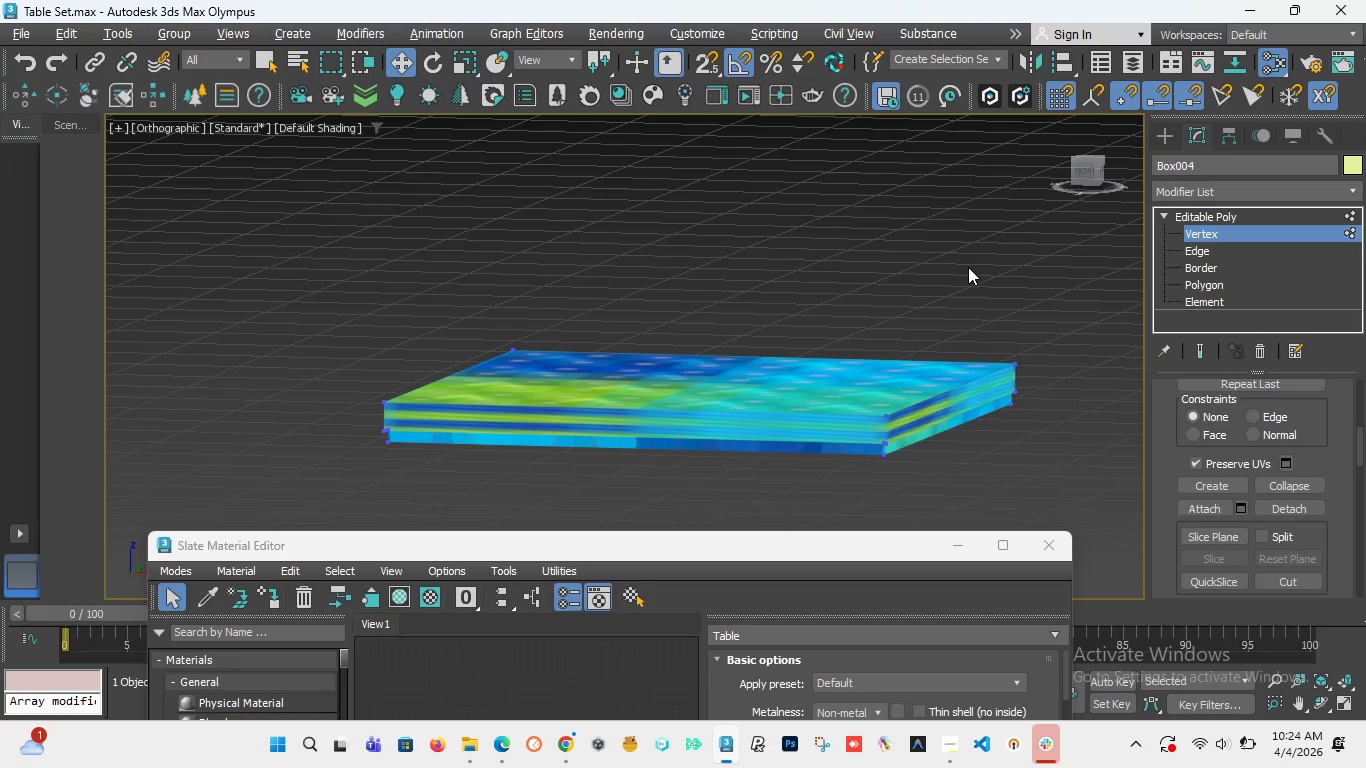 
wait(29.11)
 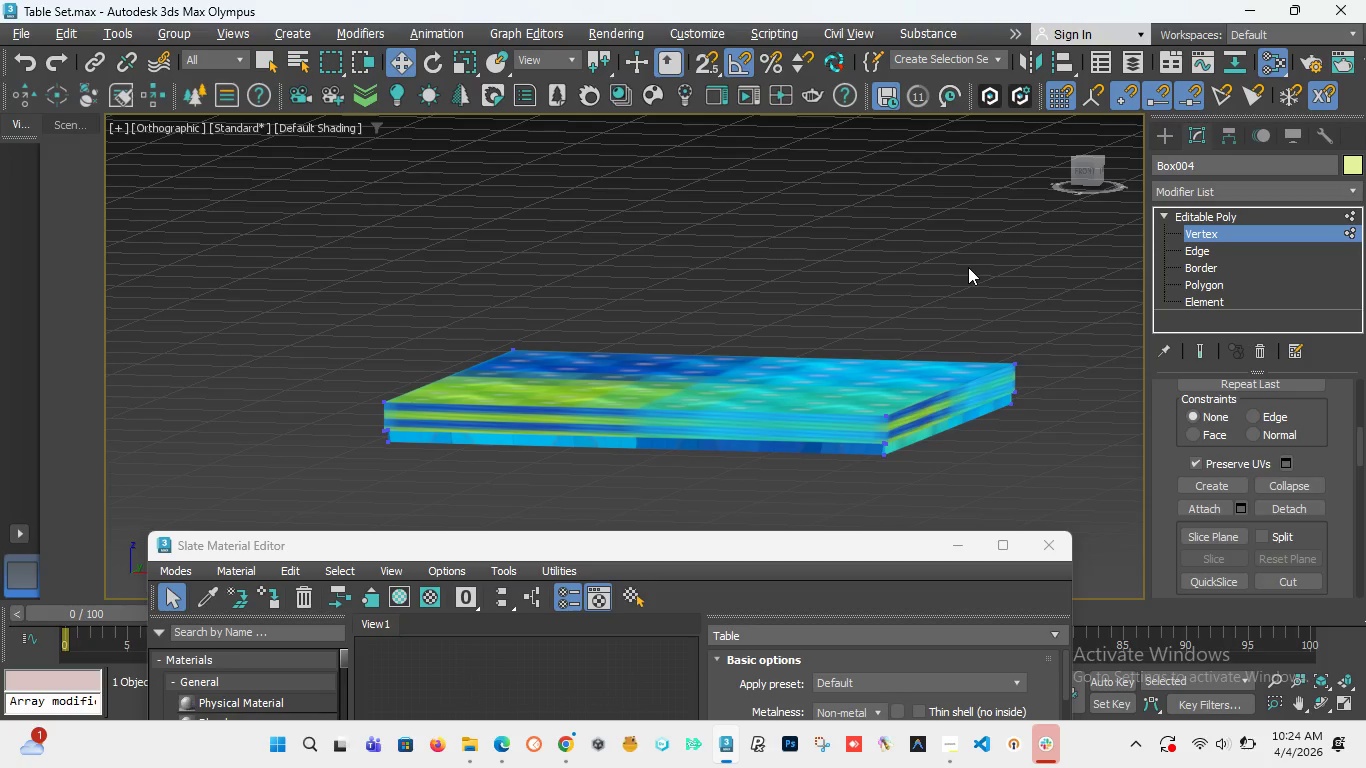 
left_click_drag(start_coordinate=[359, 548], to_coordinate=[914, 554])
 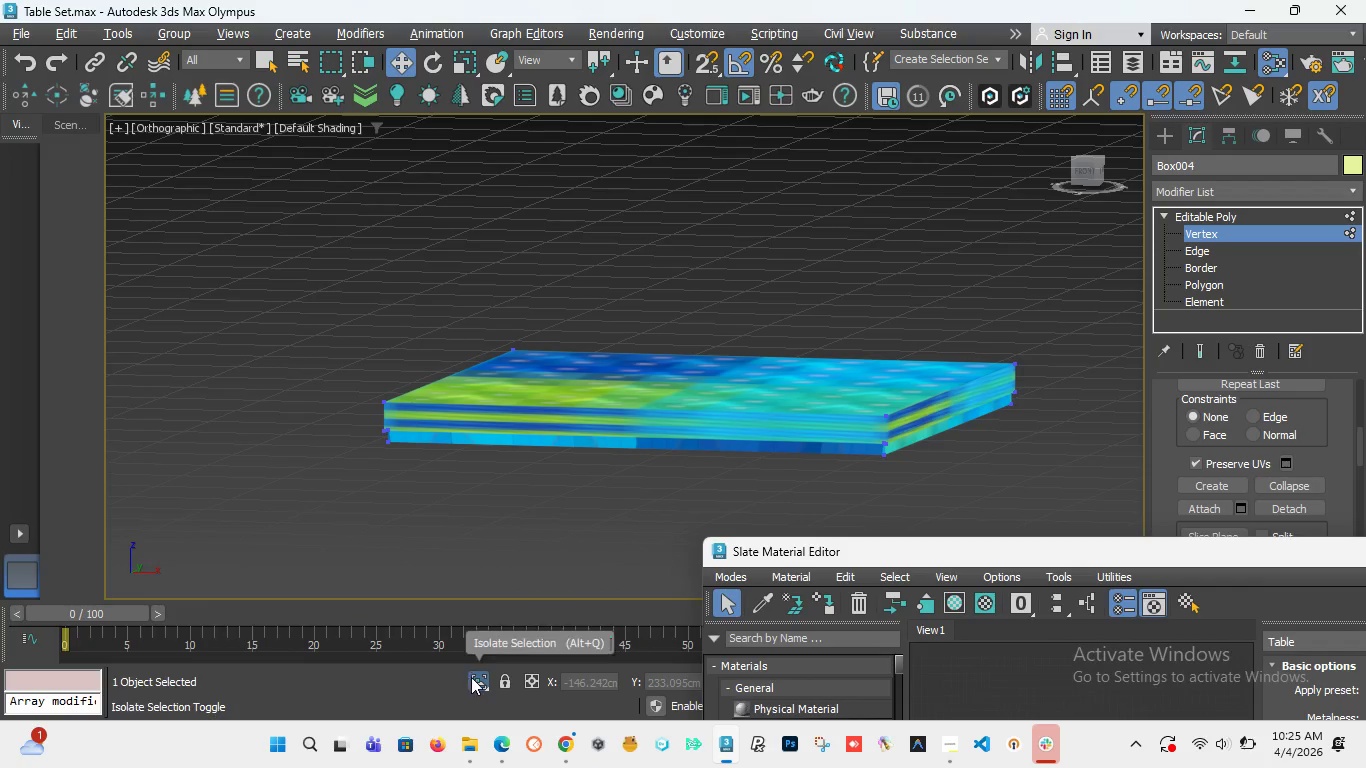 
left_click([473, 678])
 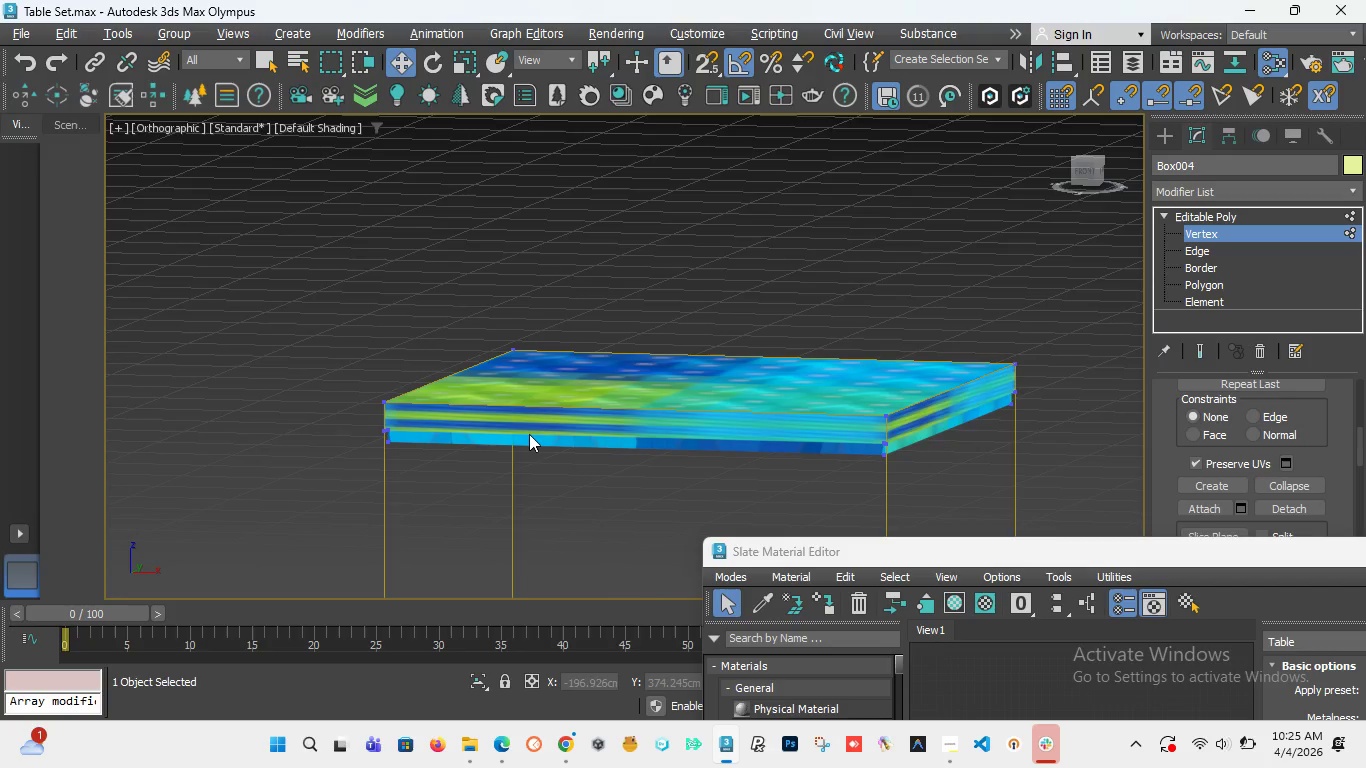 
scroll: coordinate [529, 434], scroll_direction: down, amount: 5.0
 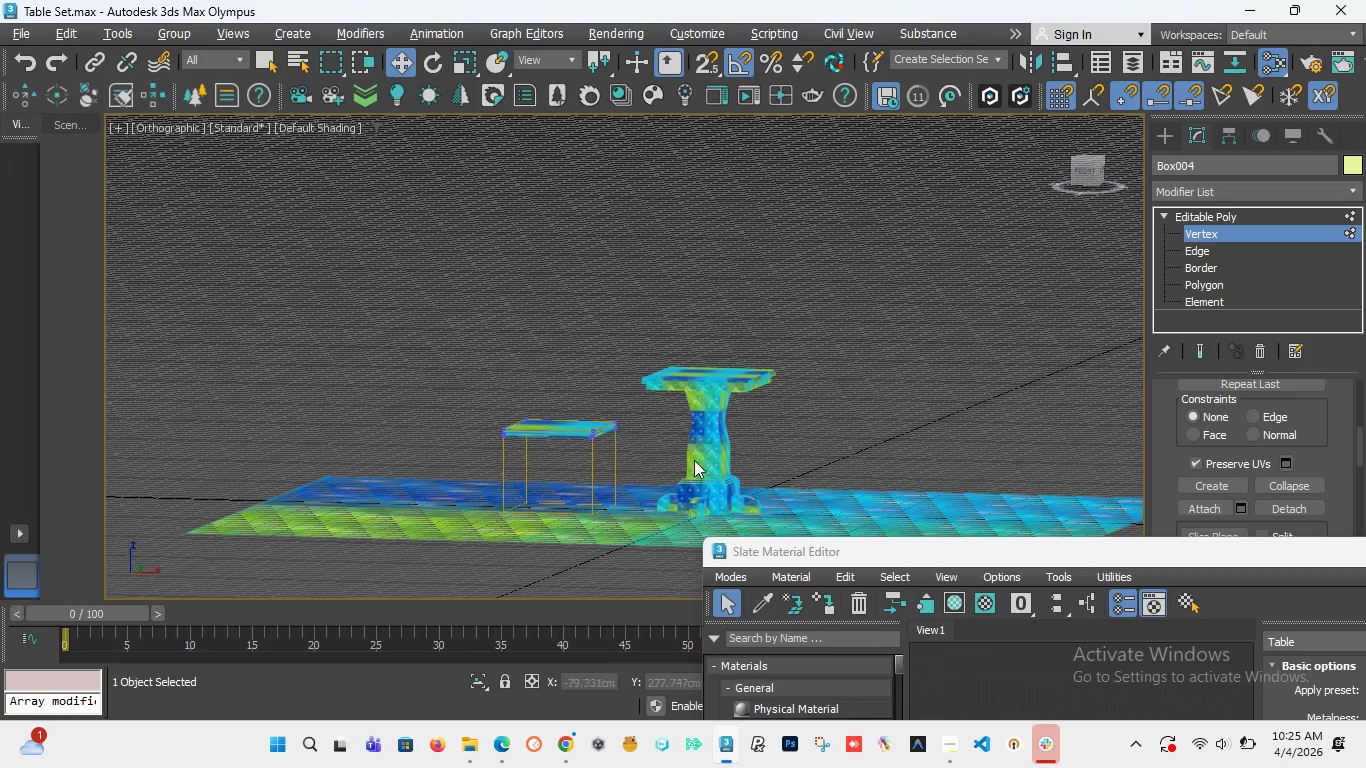 
scroll: coordinate [694, 462], scroll_direction: up, amount: 3.0
 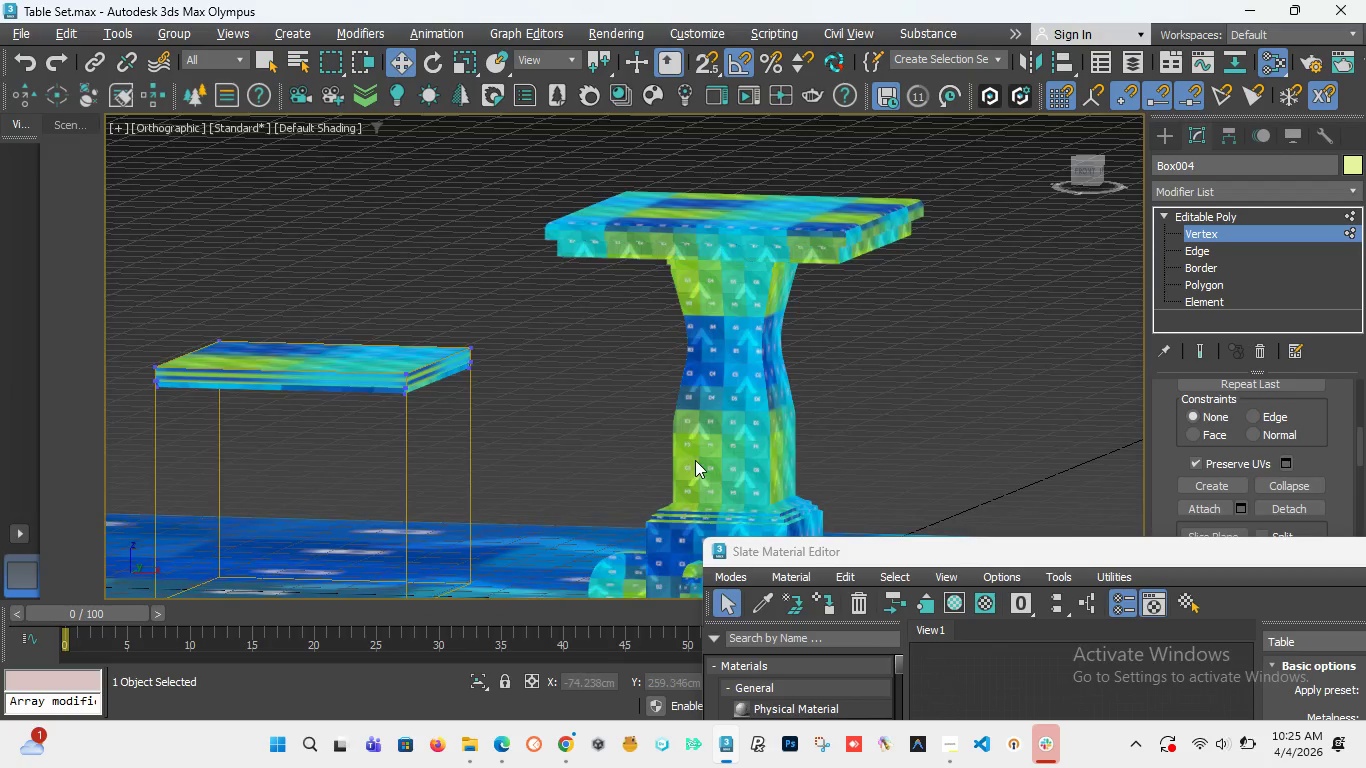 
scroll: coordinate [695, 460], scroll_direction: down, amount: 4.0
 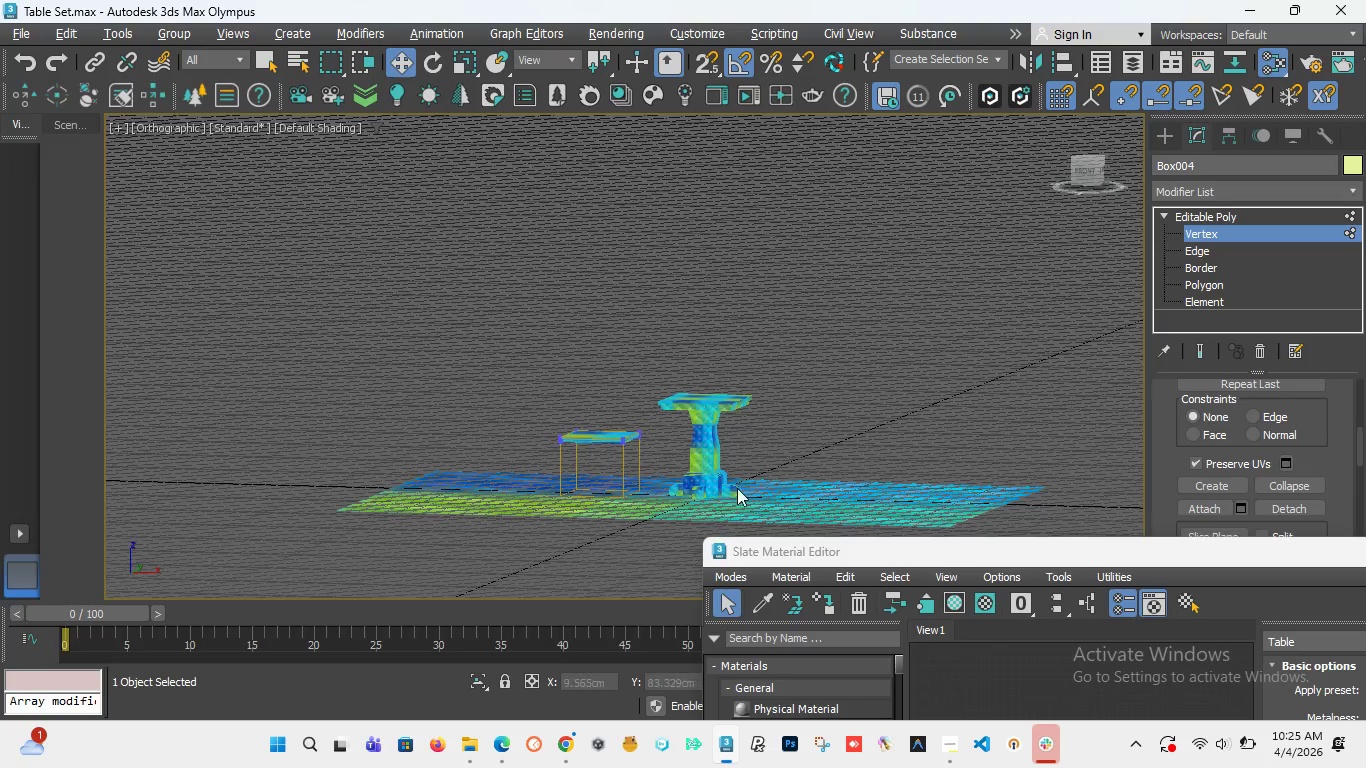 
scroll: coordinate [233, 350], scroll_direction: up, amount: 9.0
 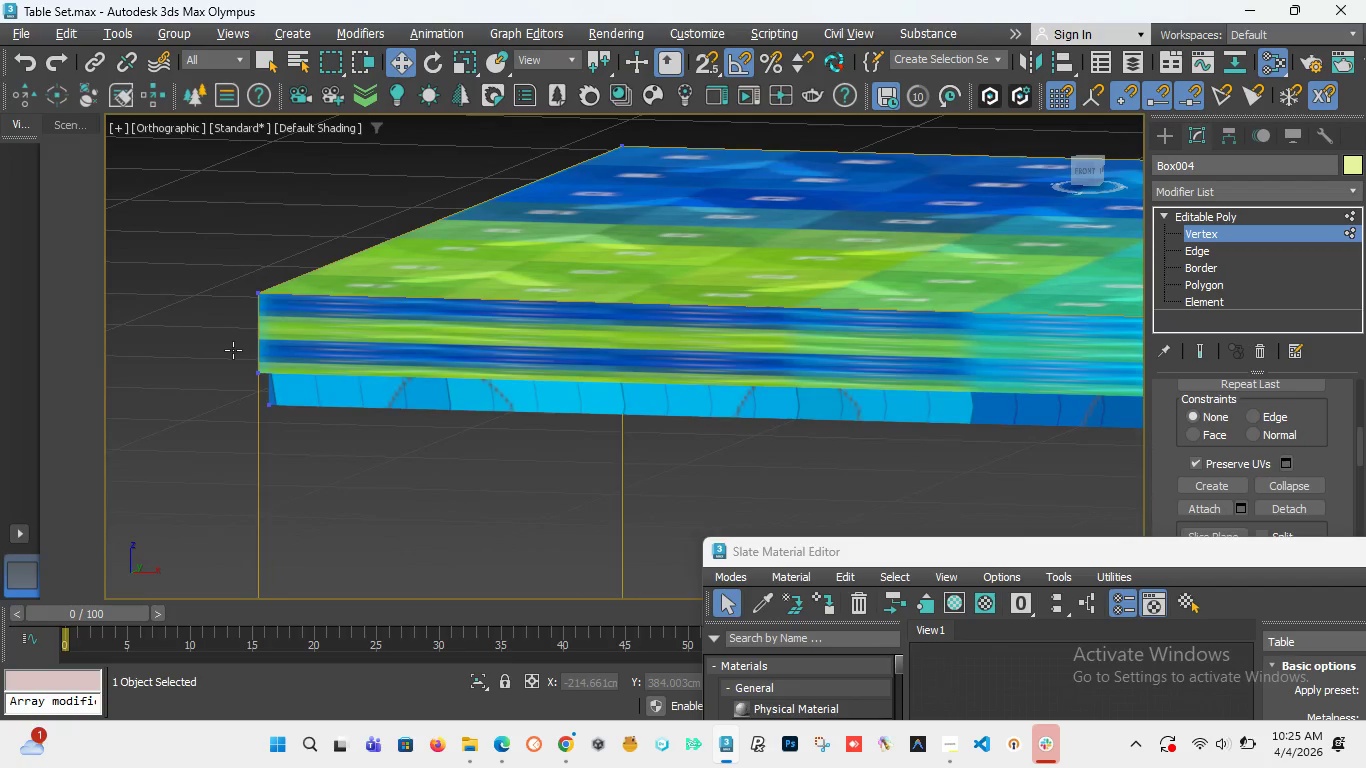 
scroll: coordinate [233, 350], scroll_direction: down, amount: 6.0
 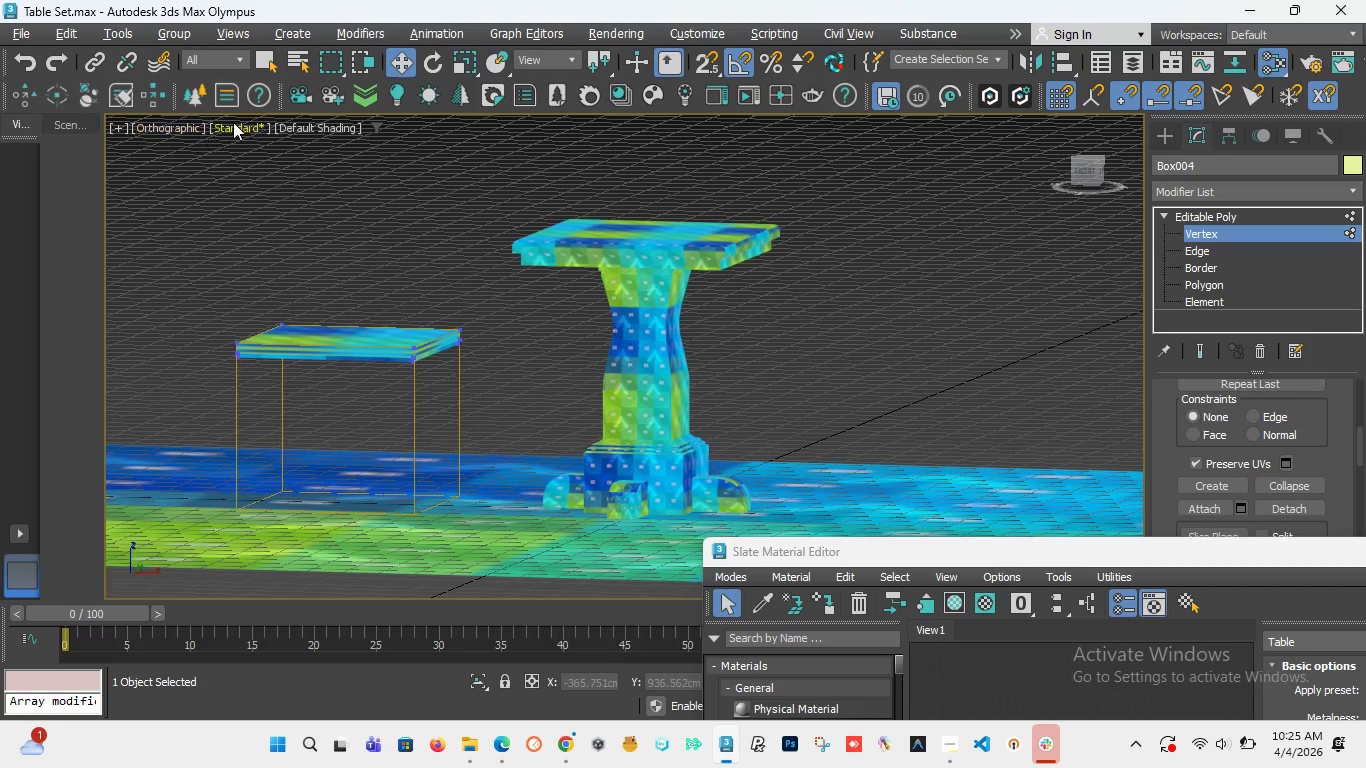 
left_click([233, 122])
 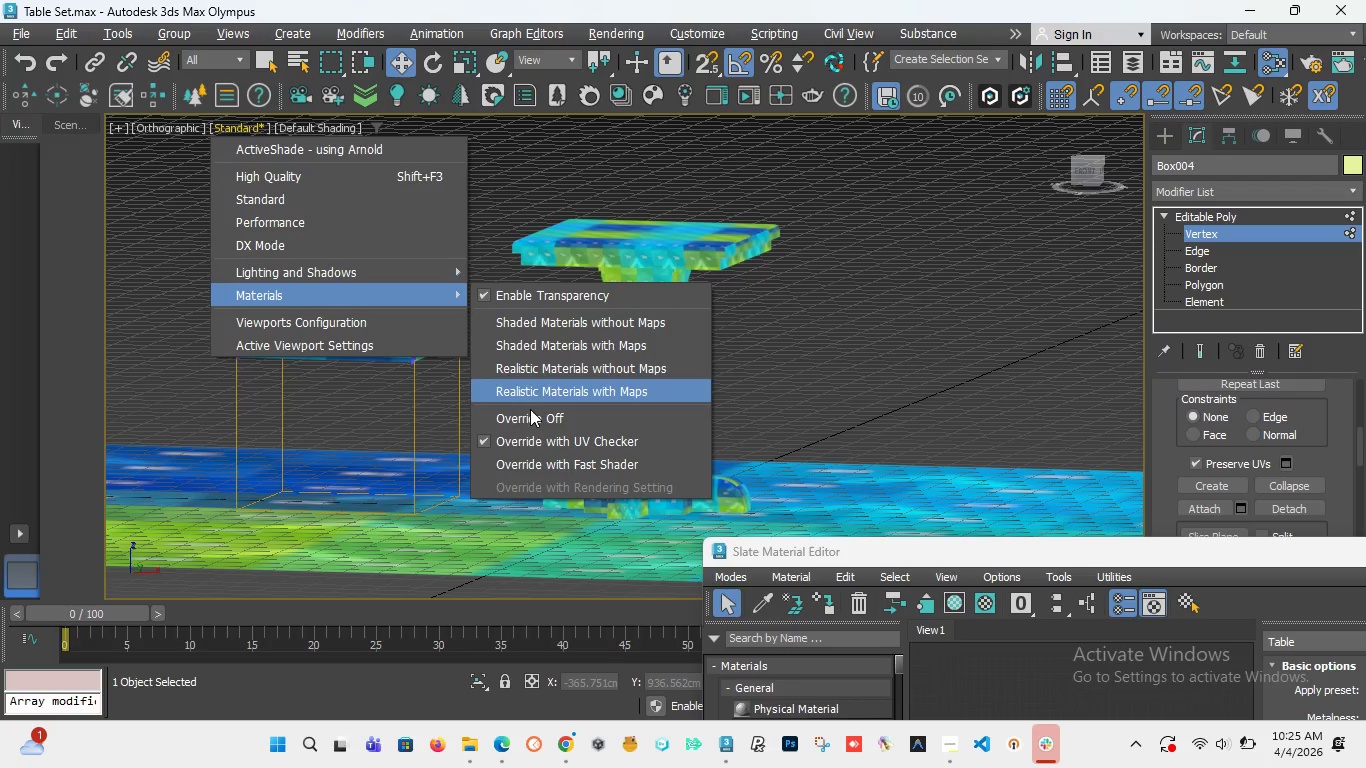 
left_click([538, 425])
 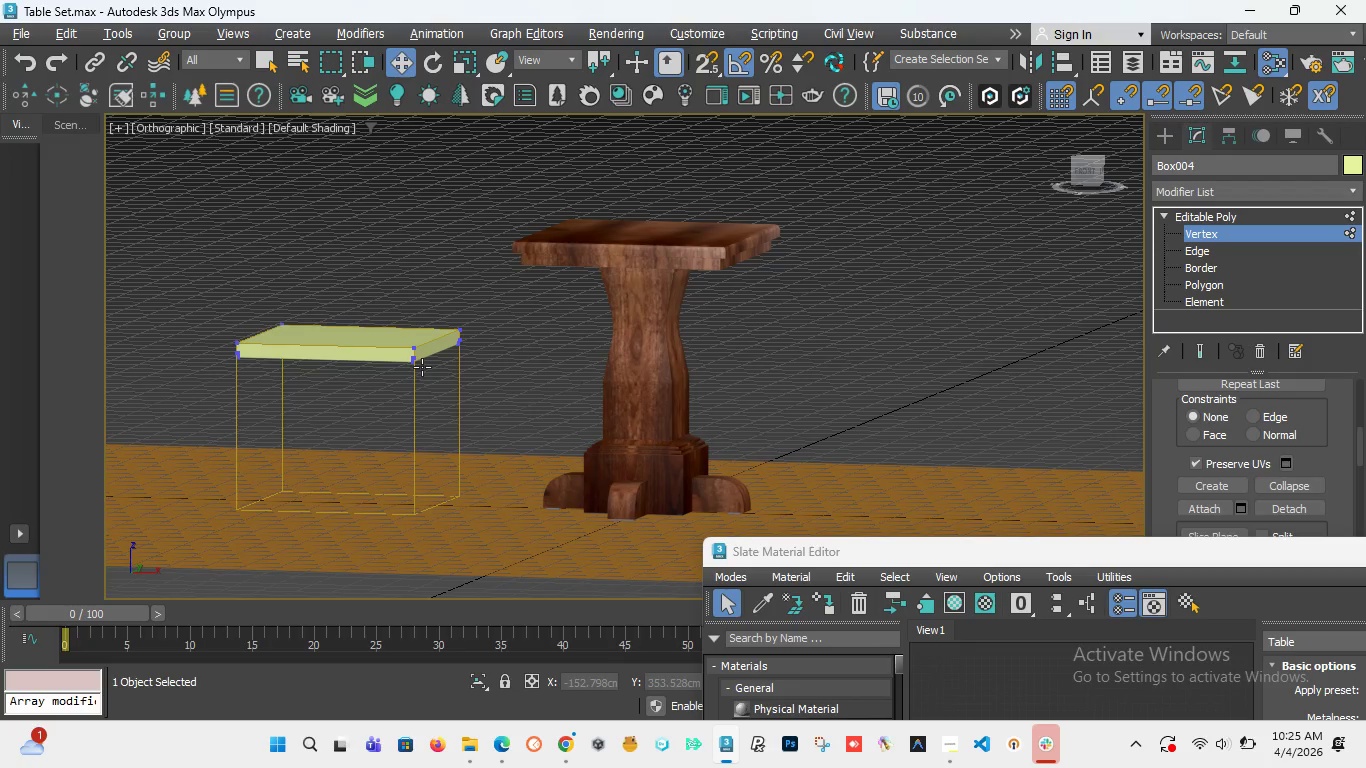 
scroll: coordinate [643, 407], scroll_direction: up, amount: 8.0
 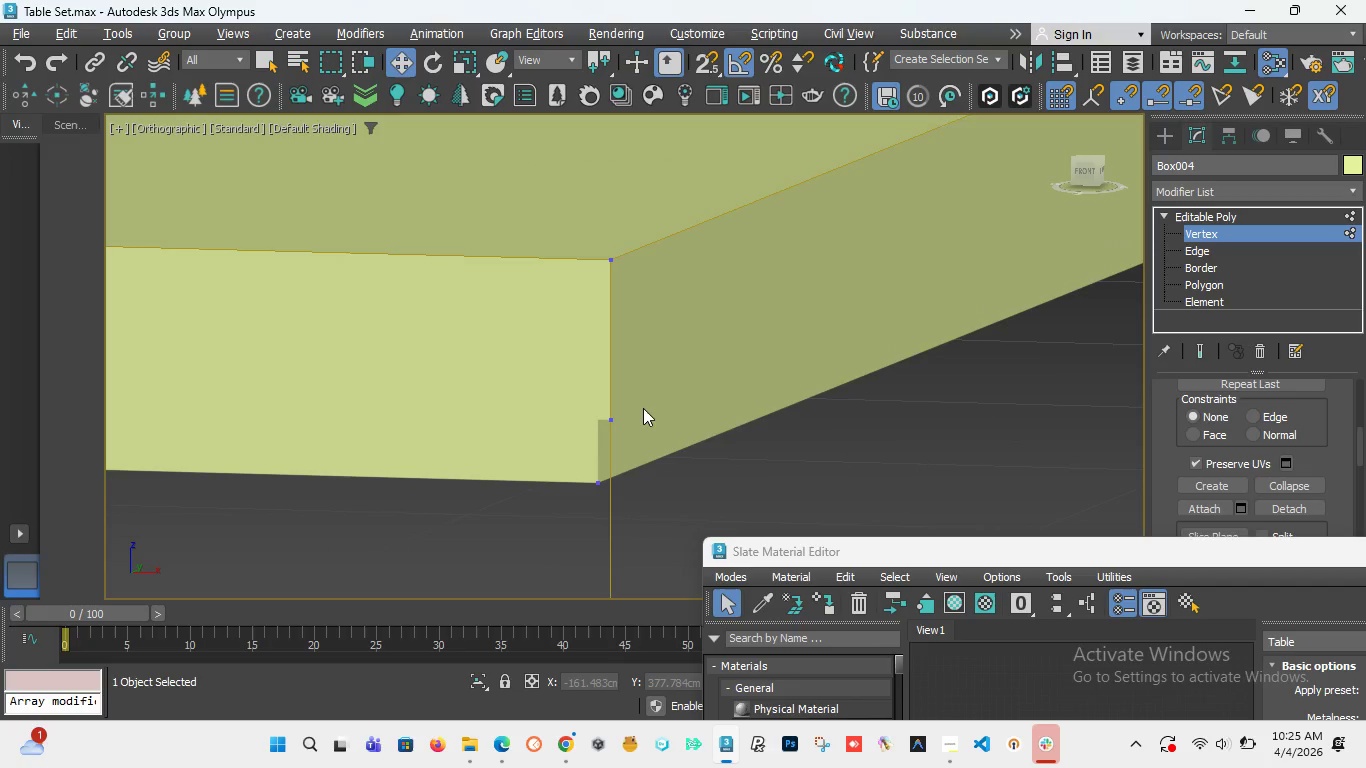 
scroll: coordinate [662, 364], scroll_direction: down, amount: 9.0
 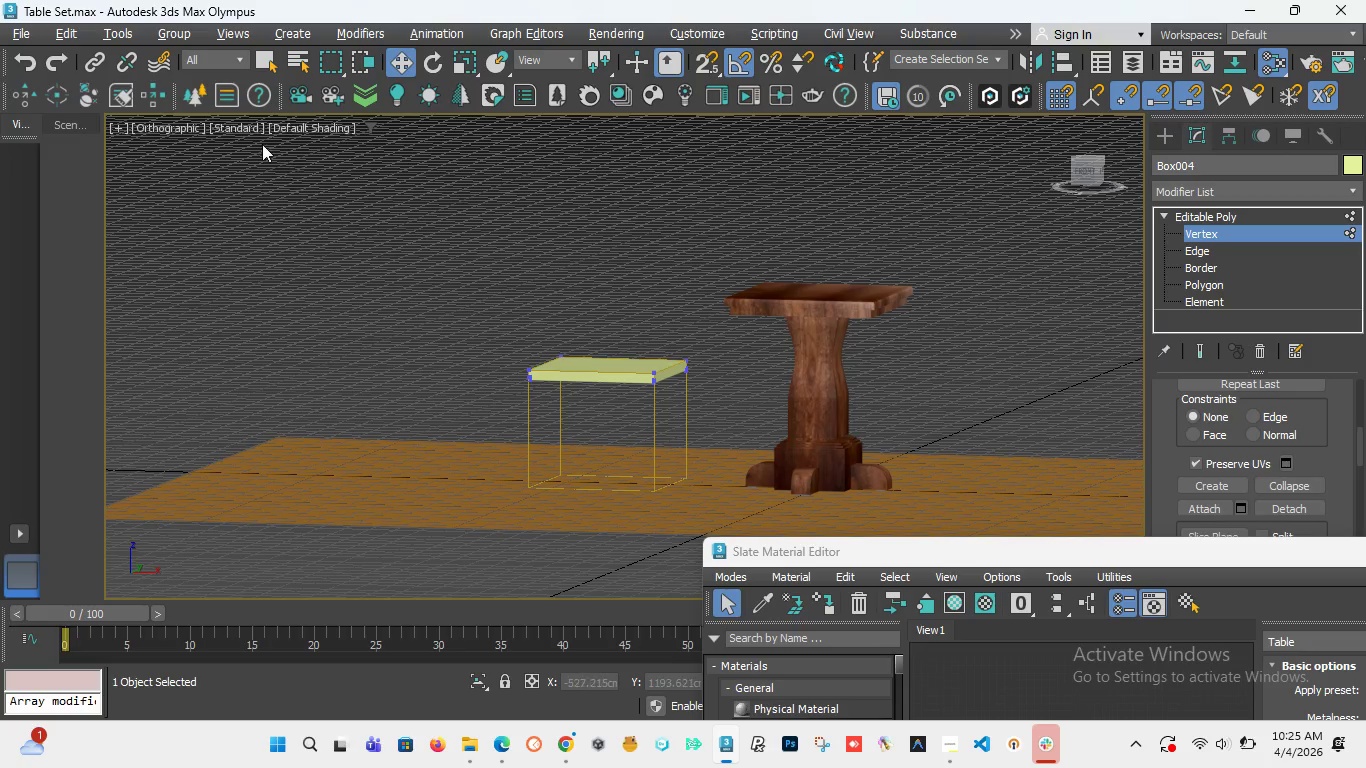 
left_click([234, 128])
 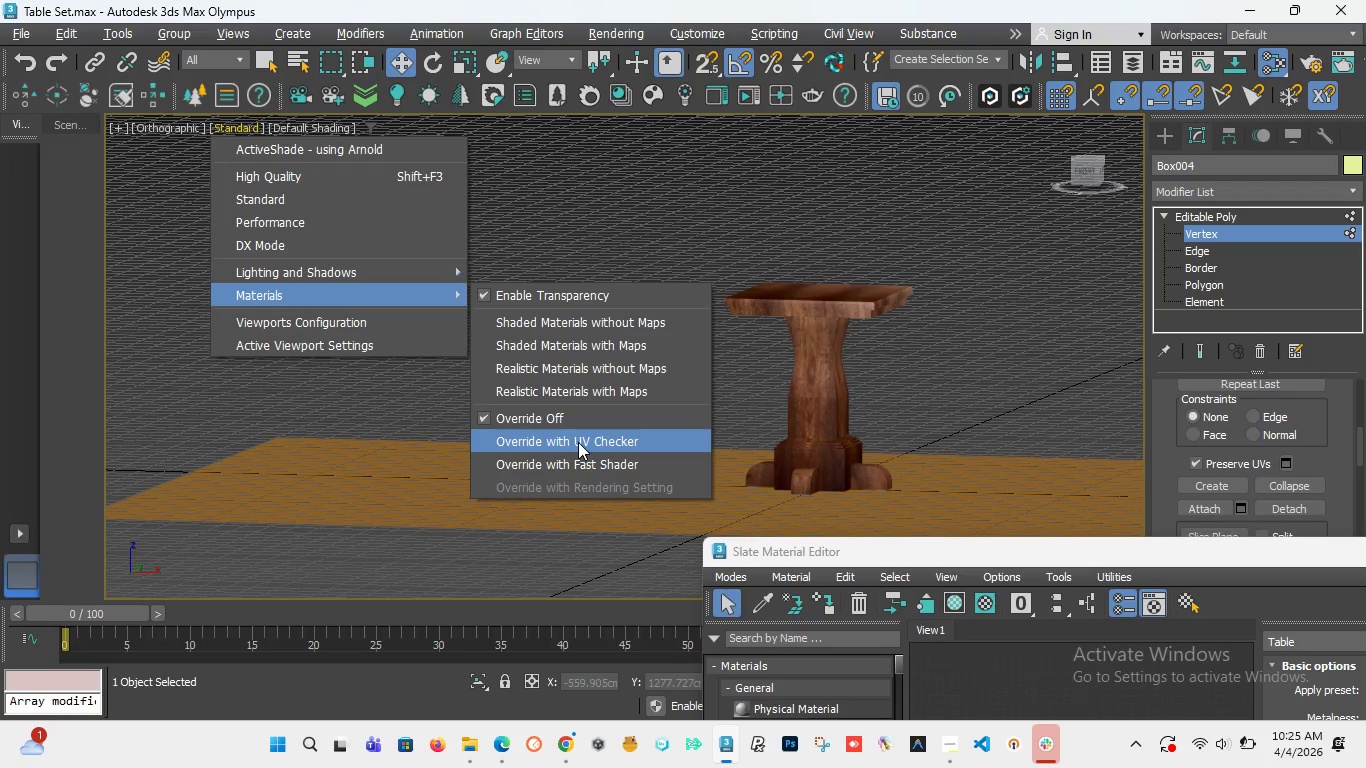 
left_click([575, 440])
 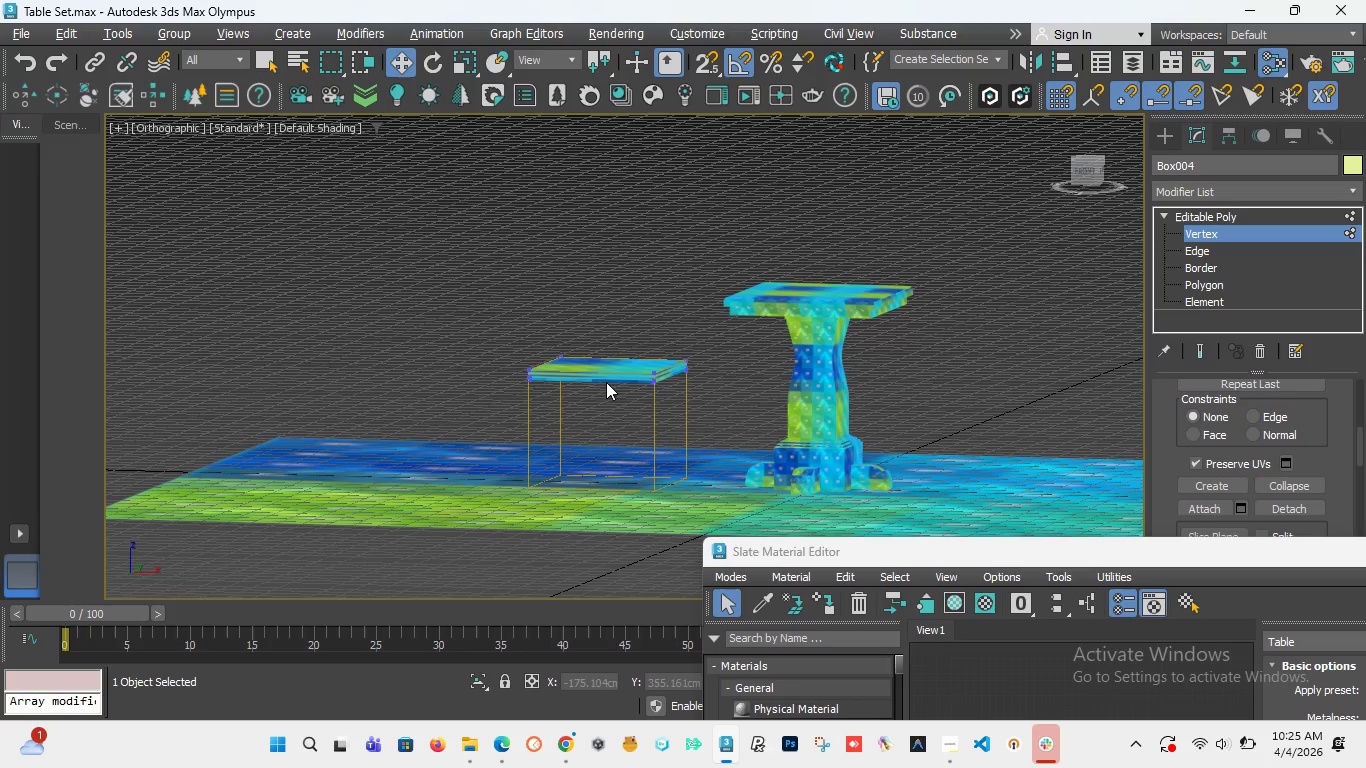 
scroll: coordinate [603, 379], scroll_direction: up, amount: 4.0
 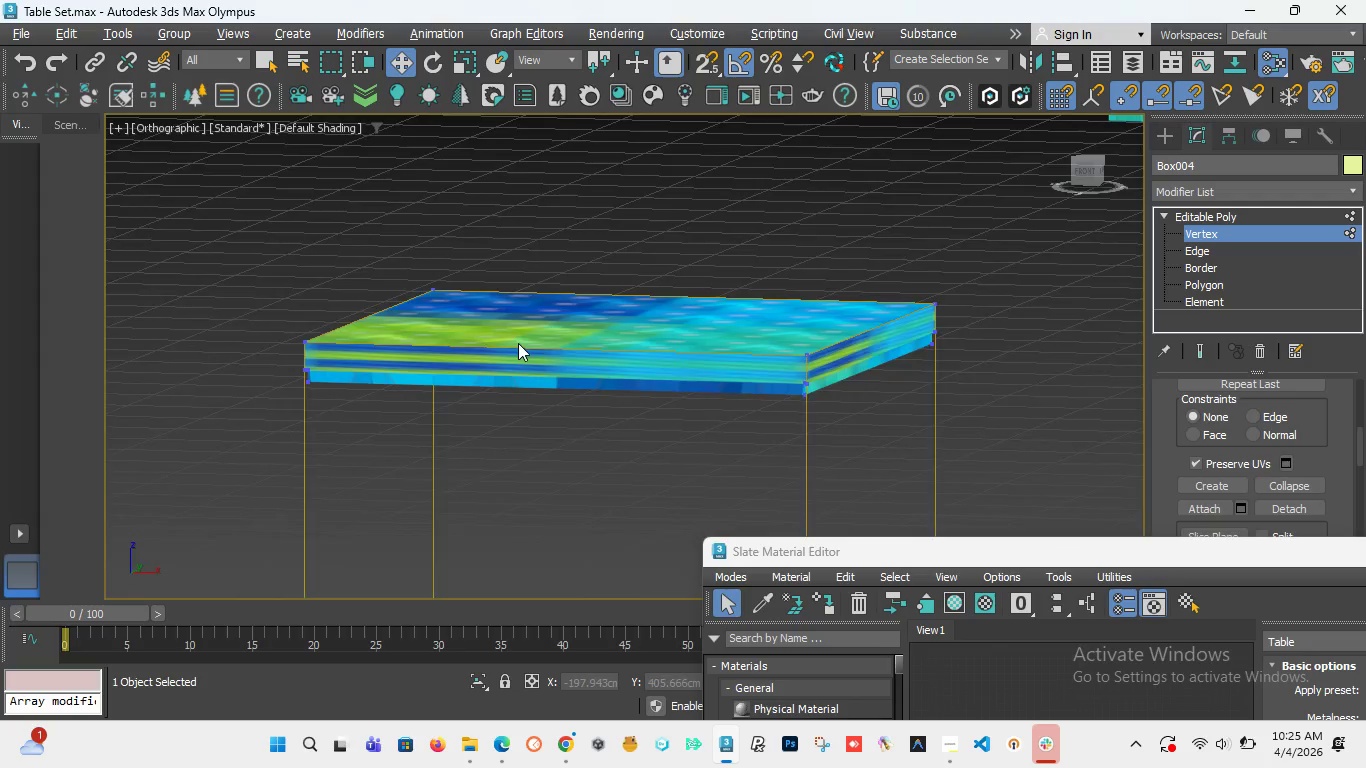 
scroll: coordinate [518, 343], scroll_direction: down, amount: 4.0
 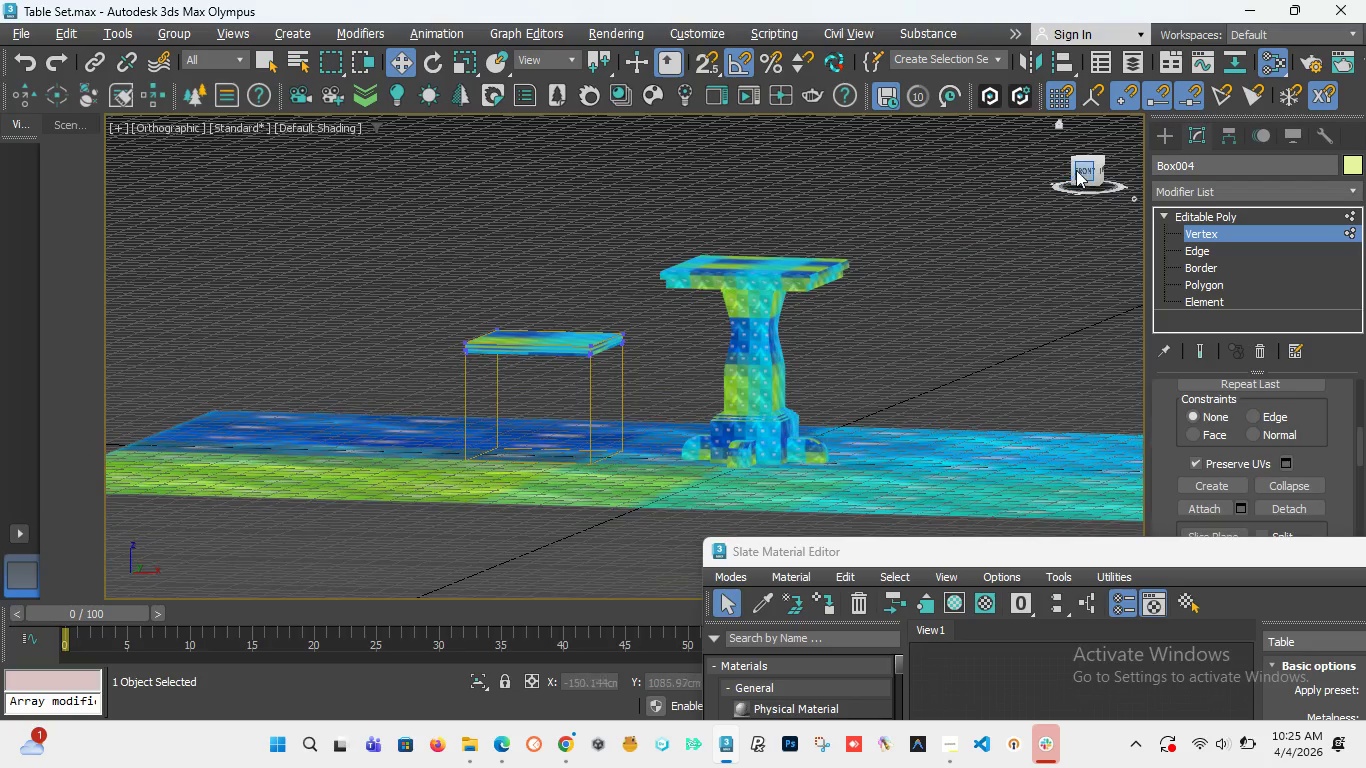 
left_click_drag(start_coordinate=[1076, 169], to_coordinate=[123, 182])
 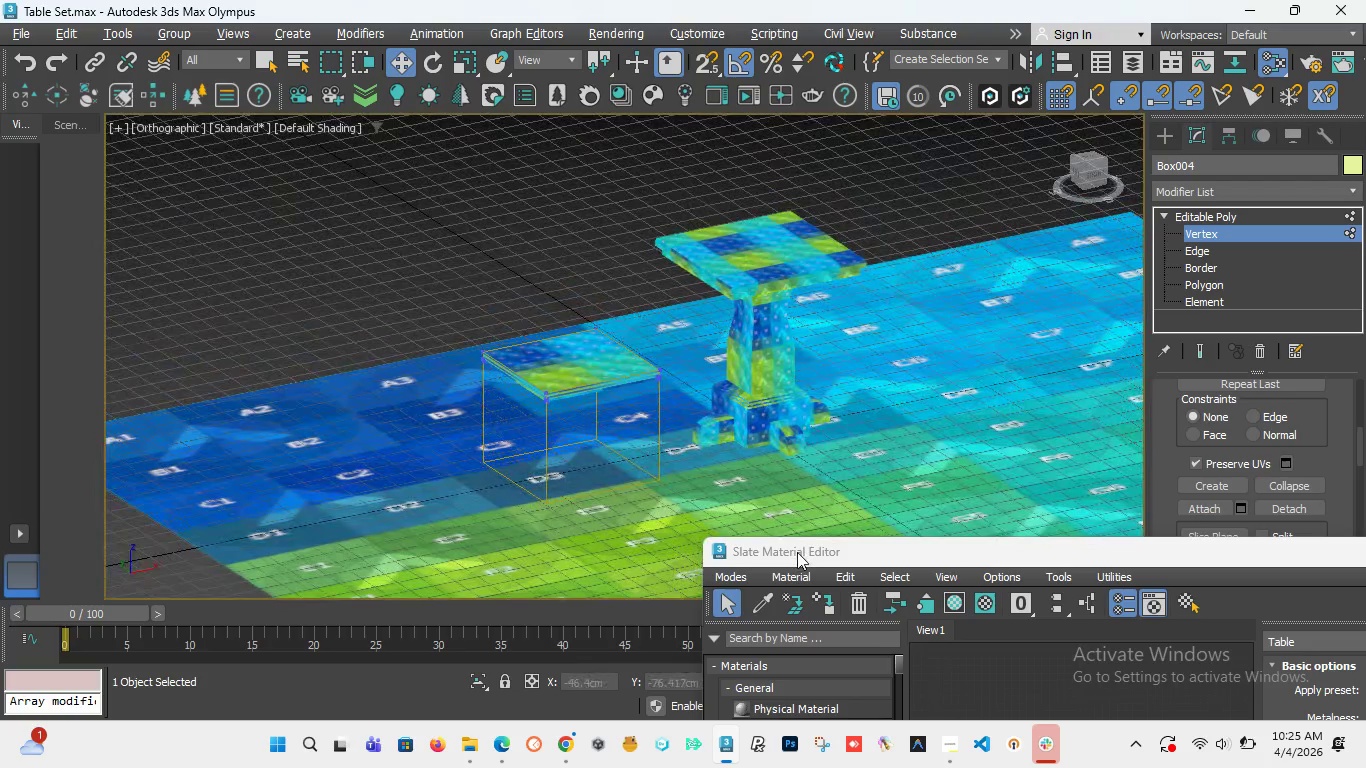 
left_click_drag(start_coordinate=[797, 552], to_coordinate=[1080, 550])
 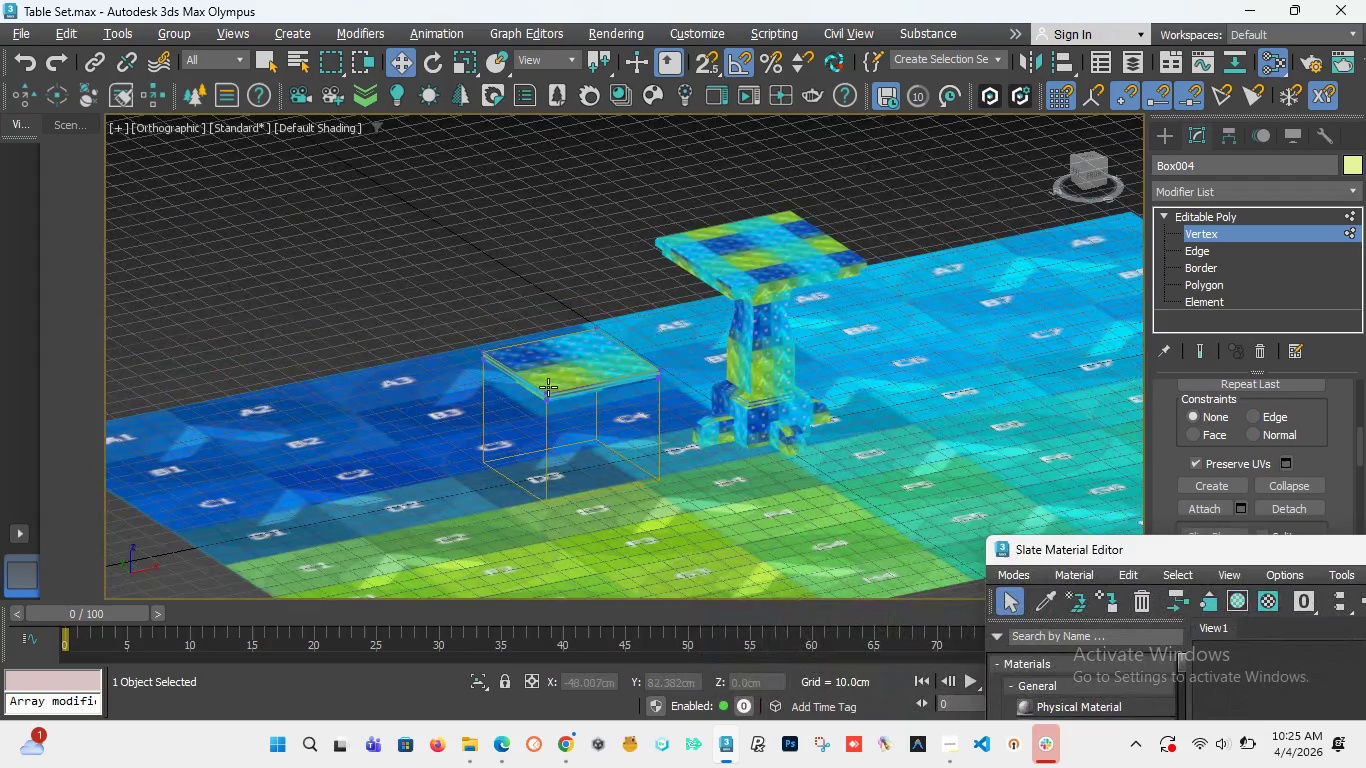 
scroll: coordinate [545, 398], scroll_direction: up, amount: 2.0
 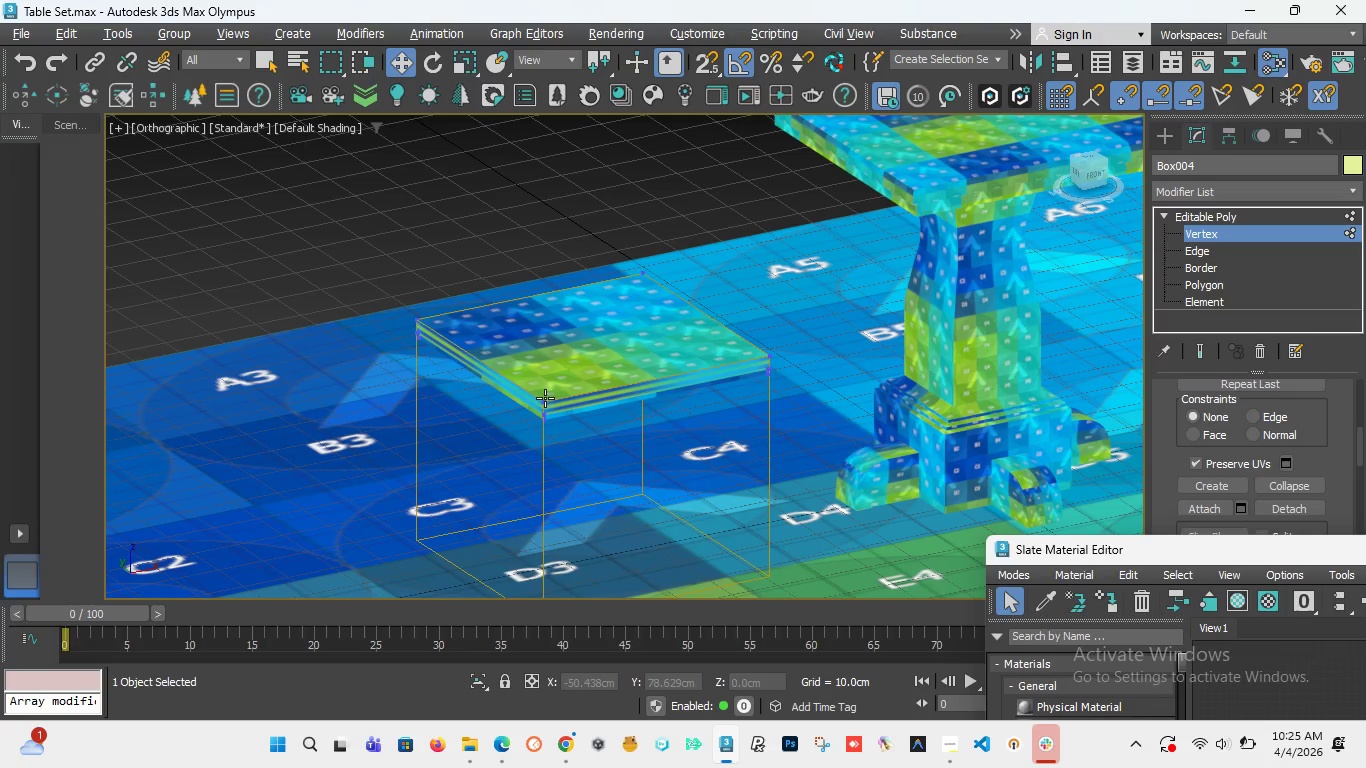 
wait(14.45)
 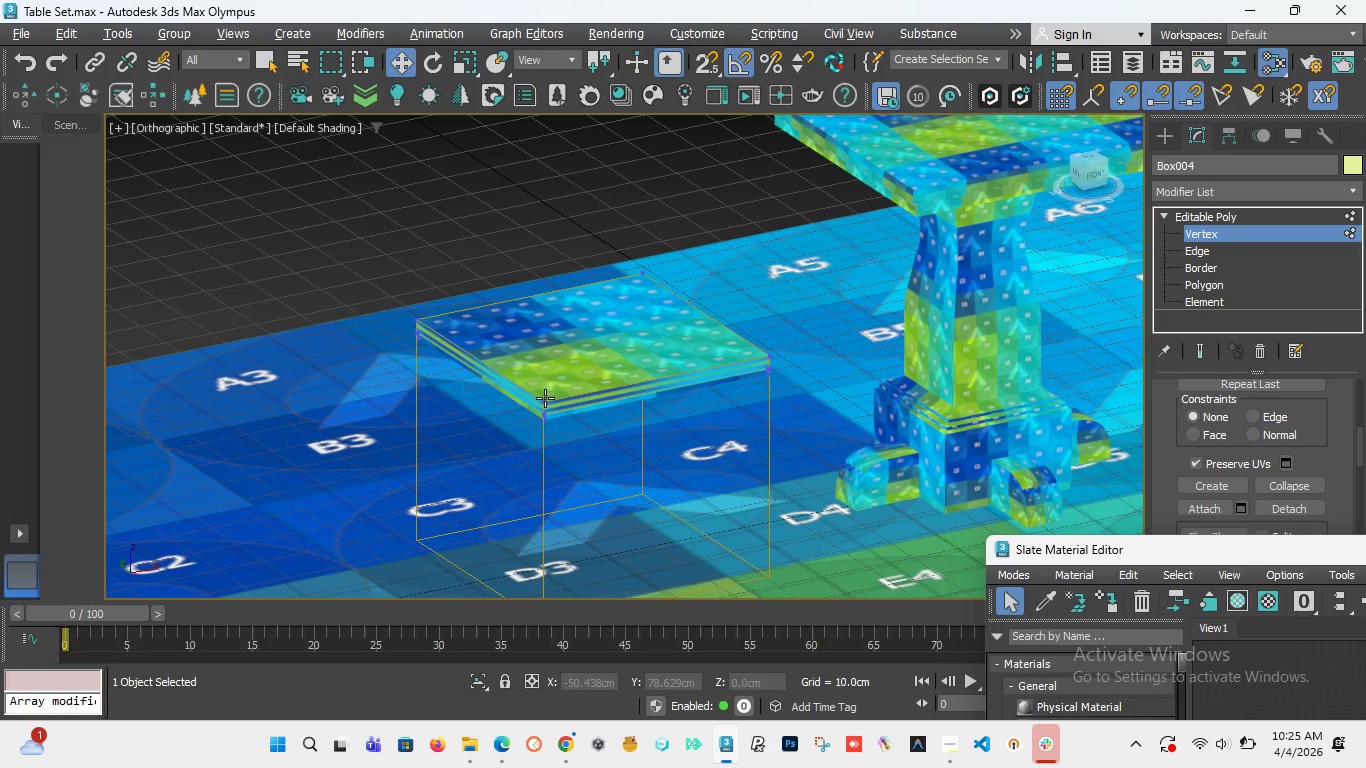 
key(Alt+Q)
 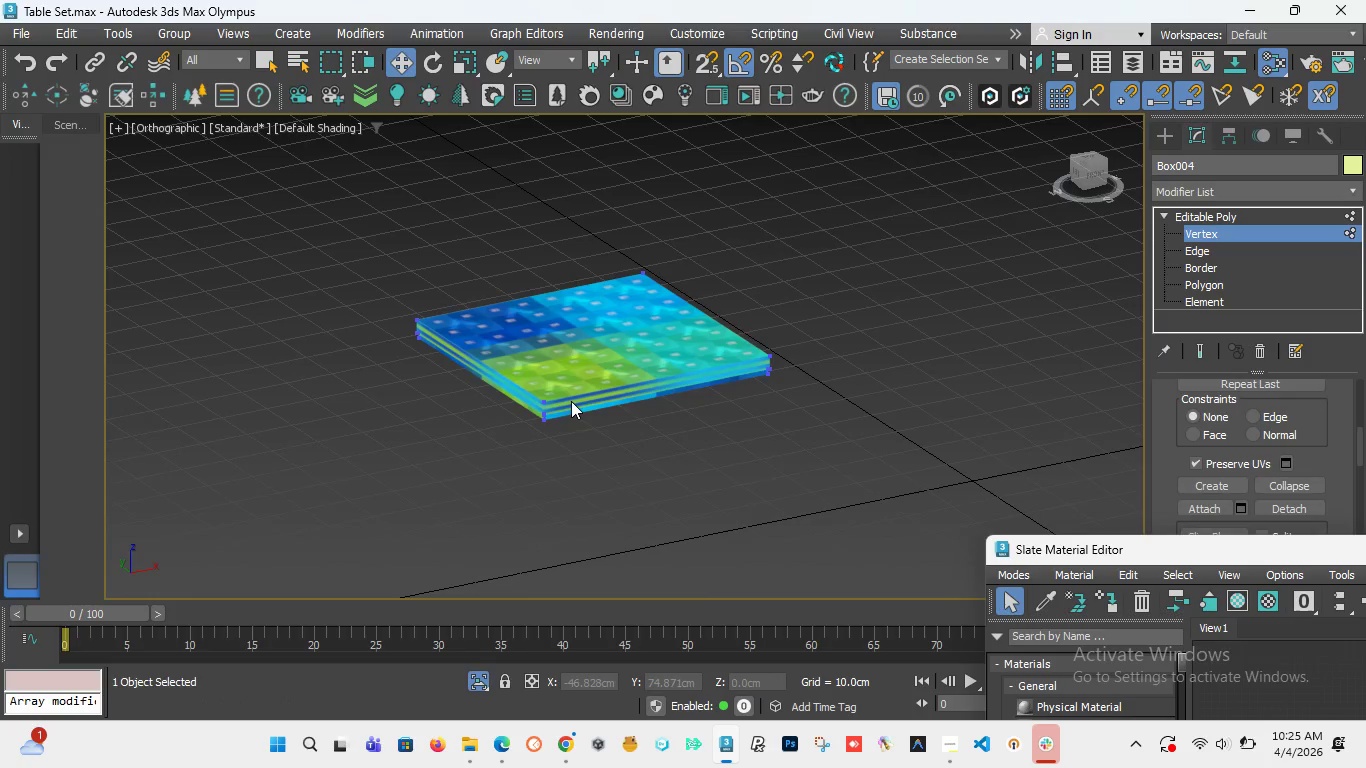 
left_click([600, 430])
 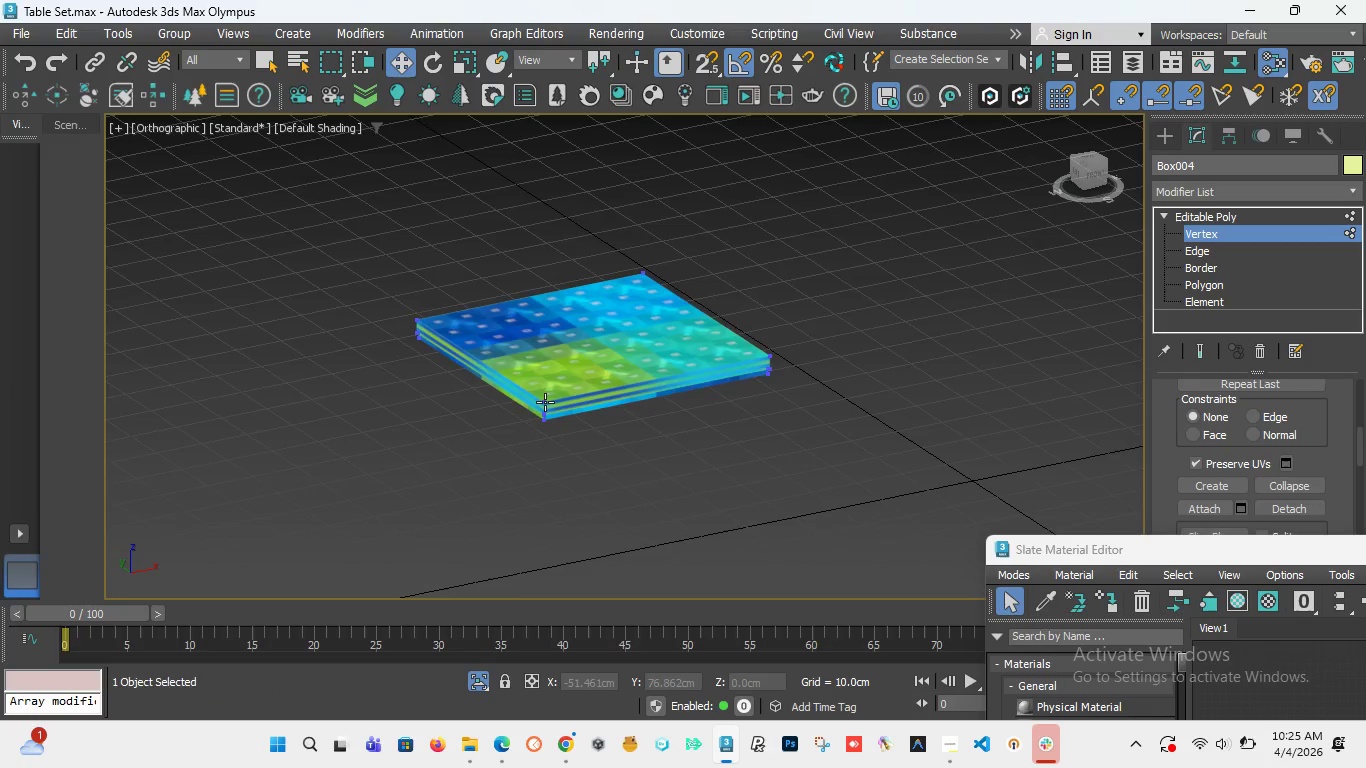 
scroll: coordinate [545, 402], scroll_direction: up, amount: 6.0
 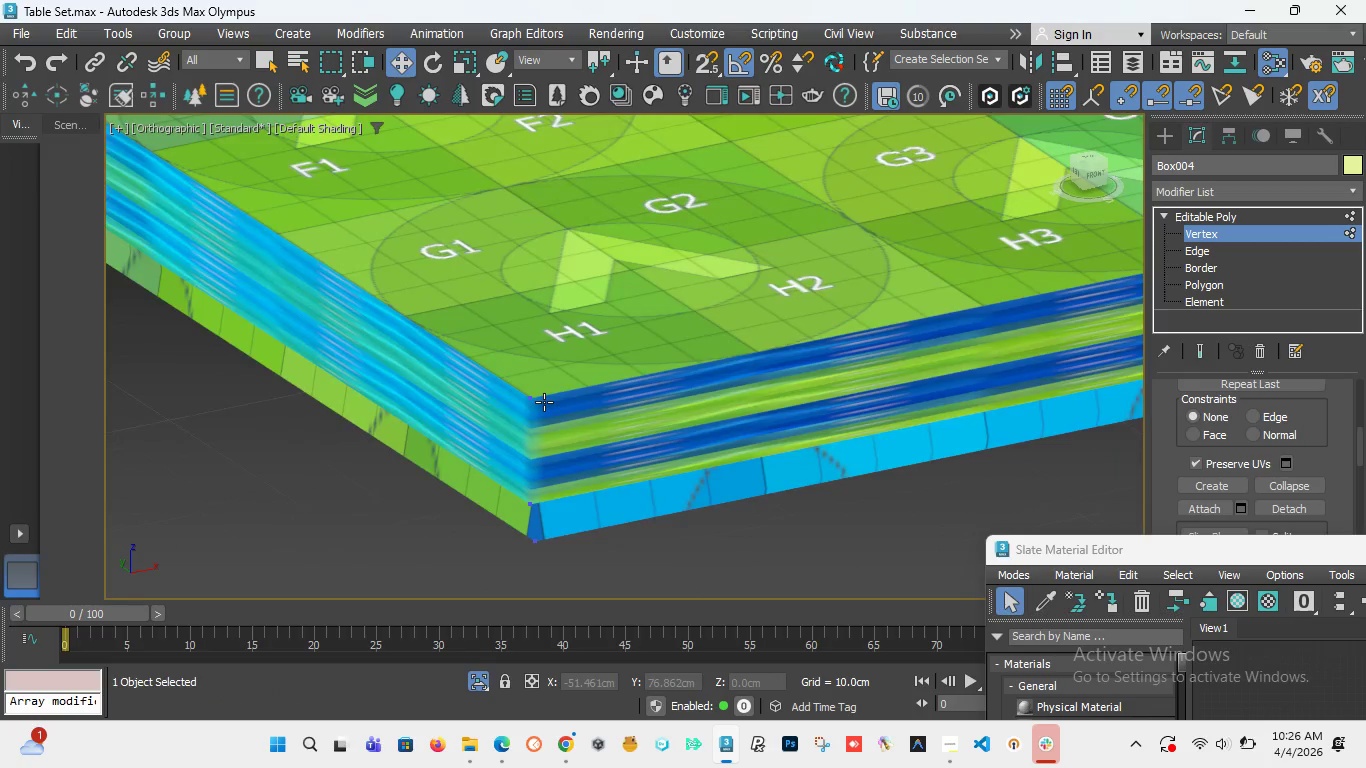 
scroll: coordinate [527, 412], scroll_direction: down, amount: 4.0
 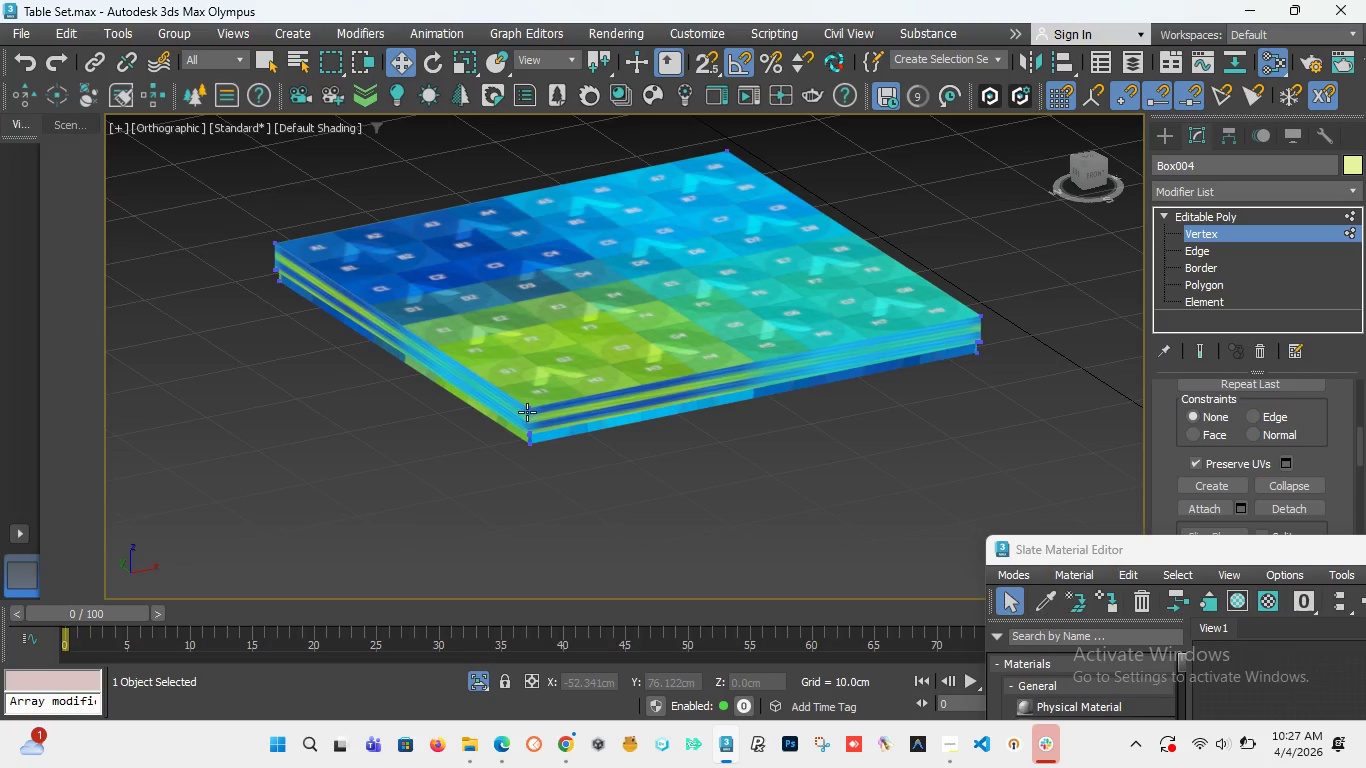 
wait(77.31)
 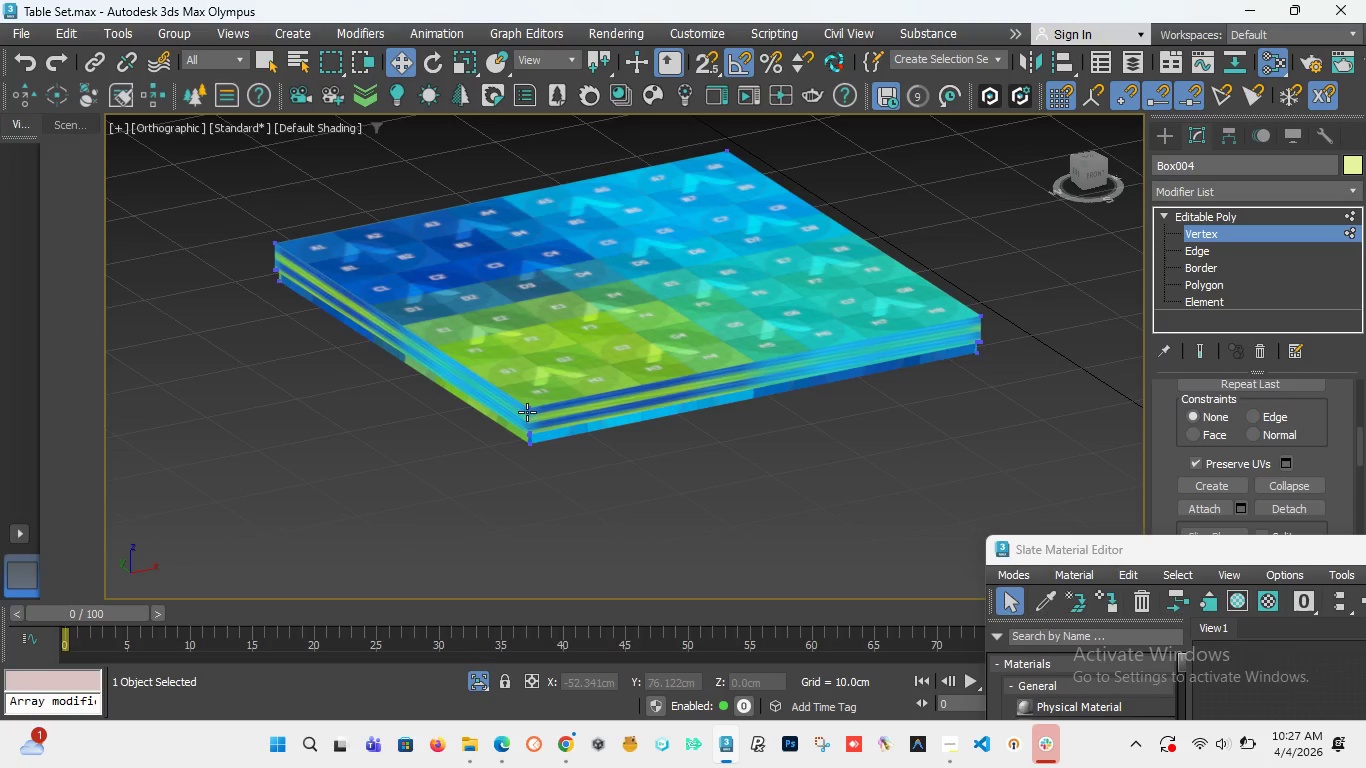 
scroll: coordinate [518, 433], scroll_direction: up, amount: 3.0
 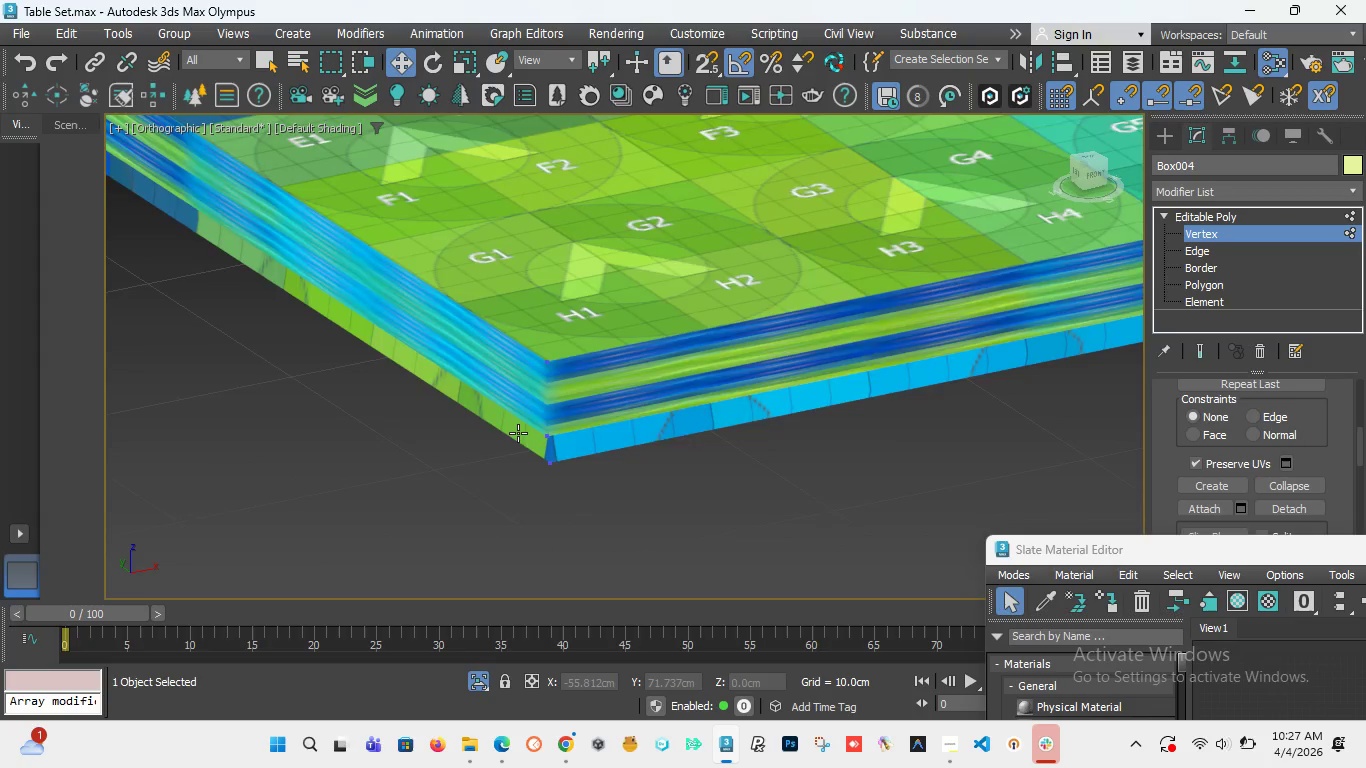 
scroll: coordinate [519, 433], scroll_direction: down, amount: 2.0
 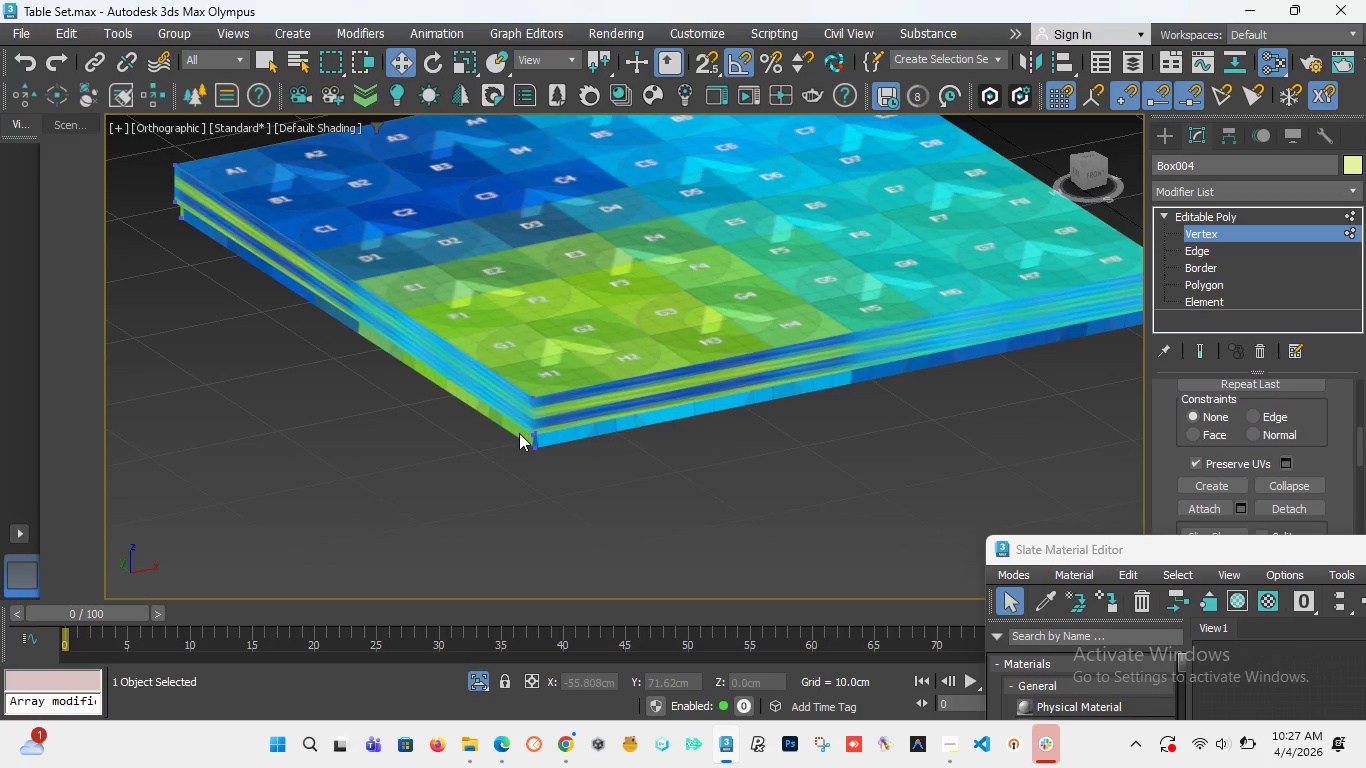 
key(F)
 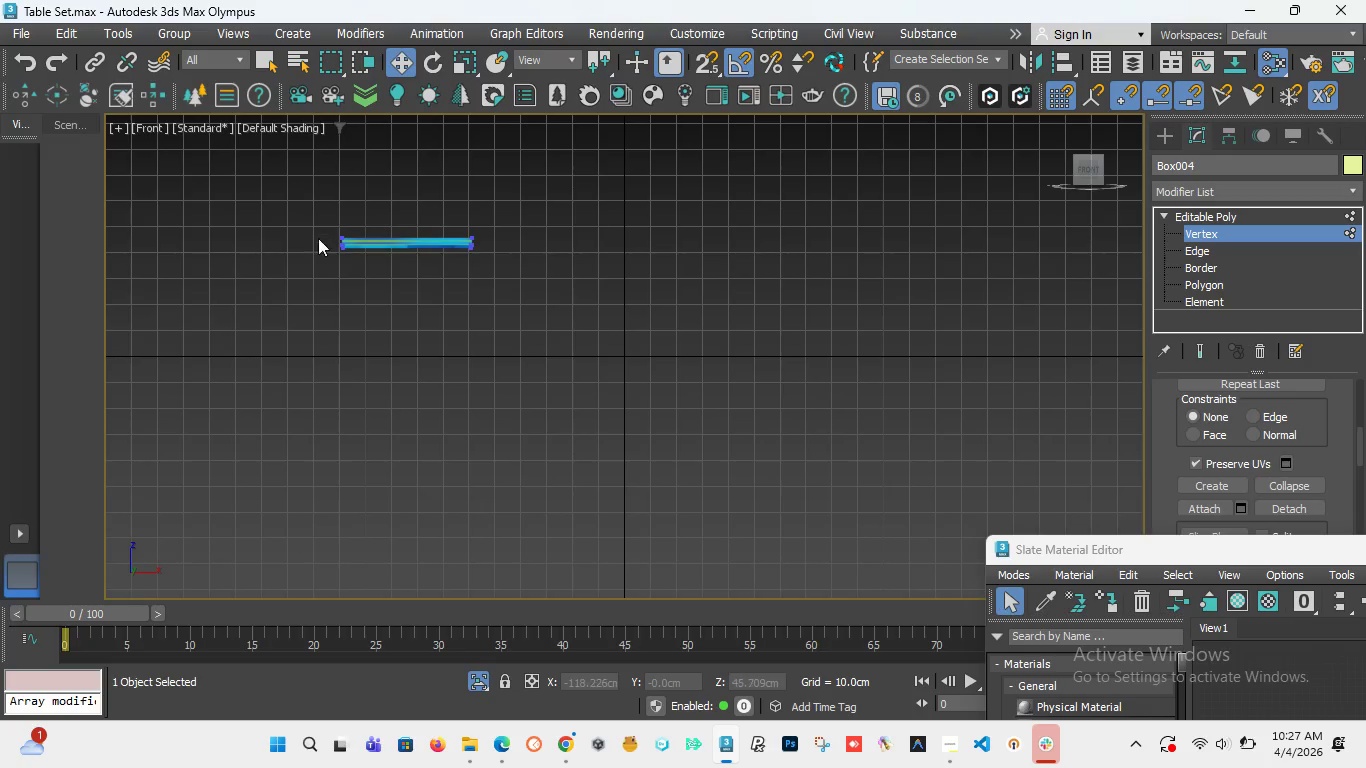 
scroll: coordinate [337, 247], scroll_direction: up, amount: 5.0
 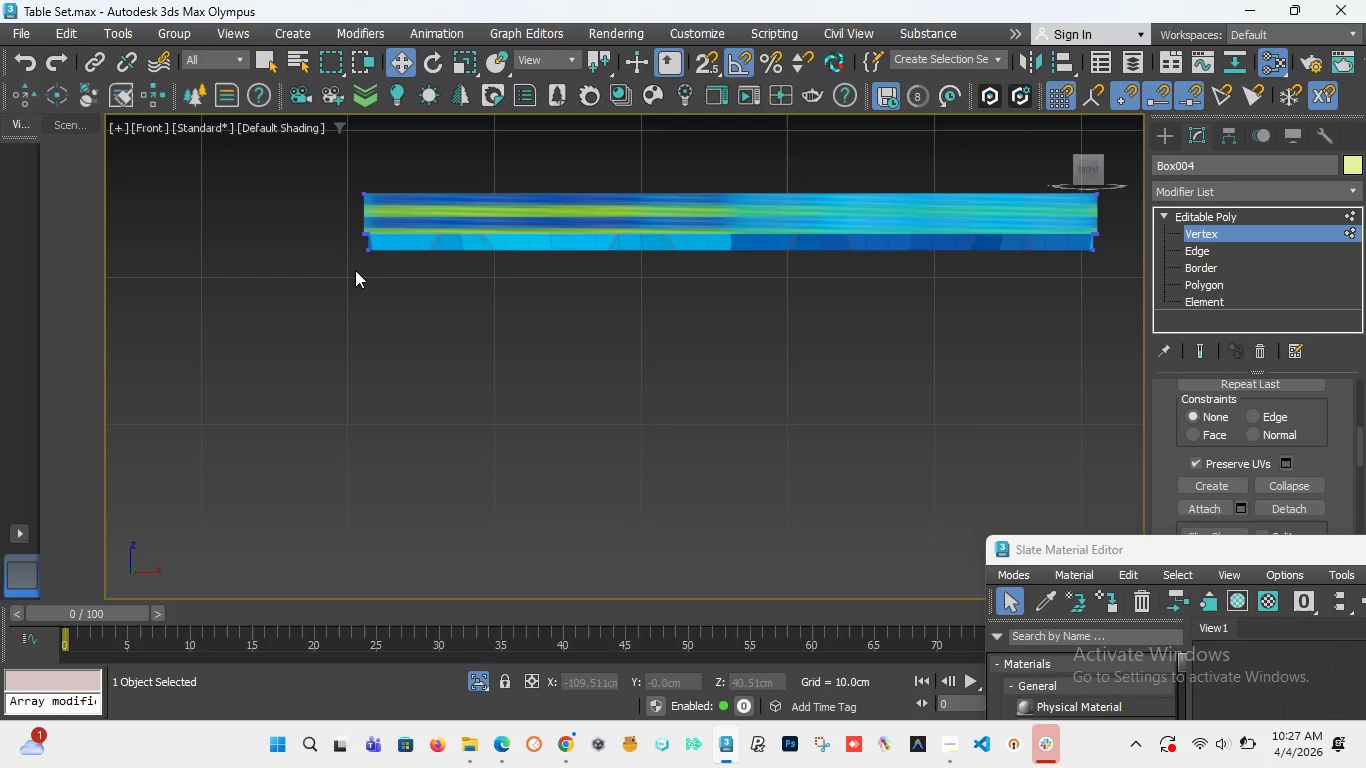 
wait(8.79)
 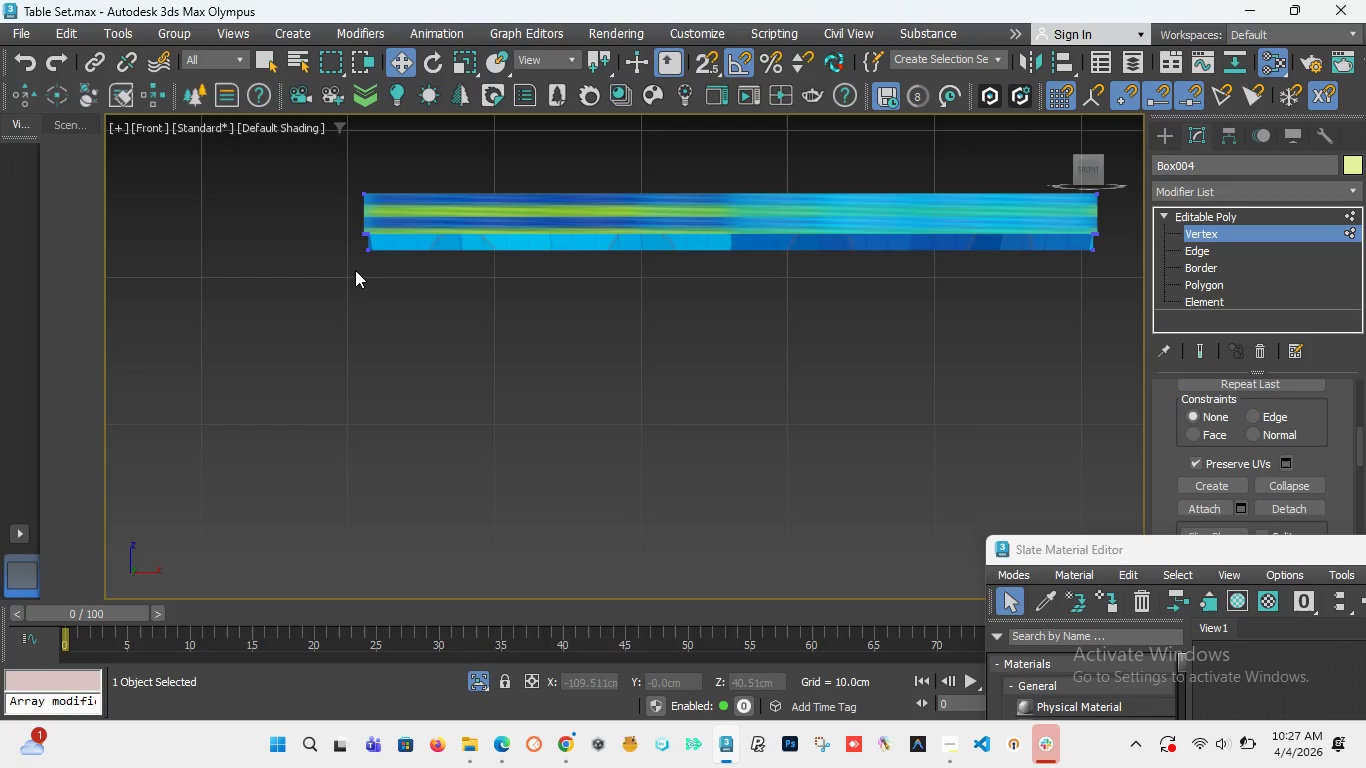 
scroll: coordinate [365, 256], scroll_direction: up, amount: 4.0
 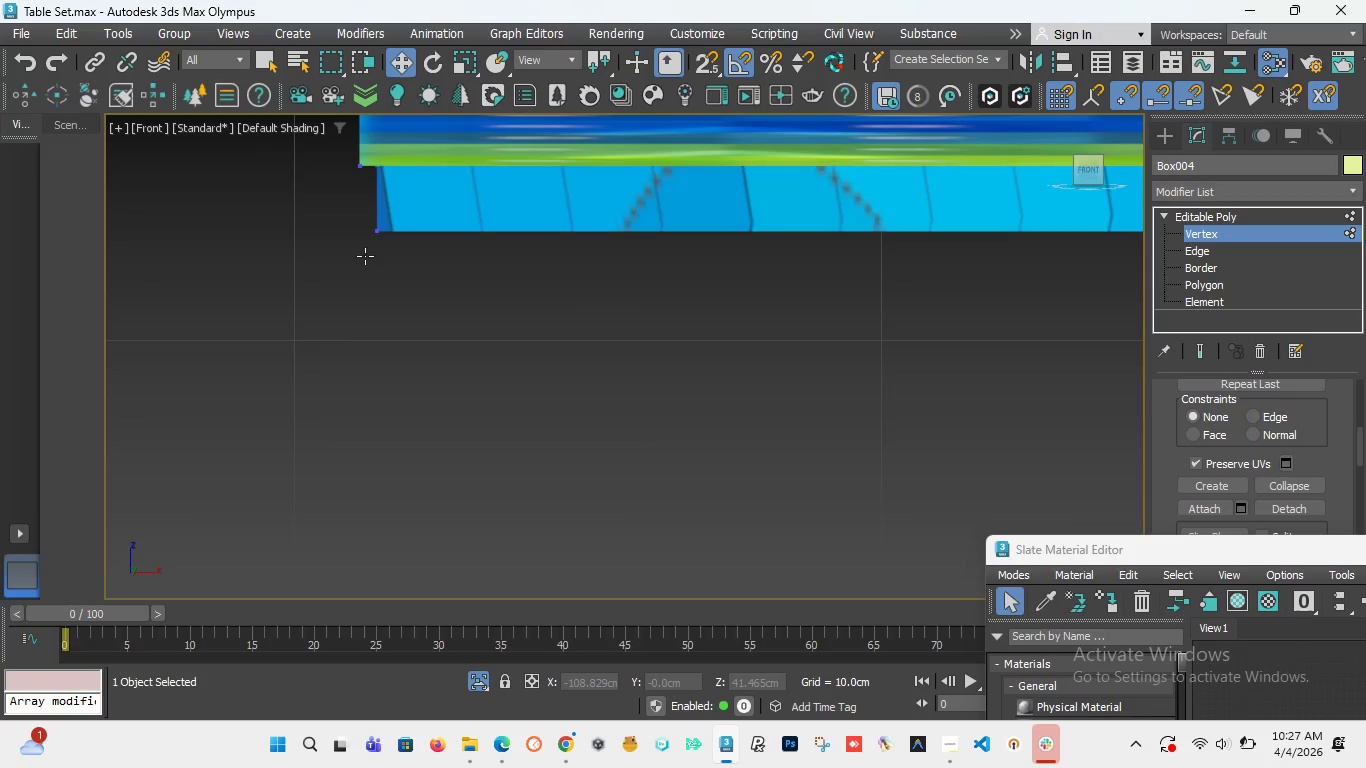 
scroll: coordinate [365, 256], scroll_direction: down, amount: 3.0
 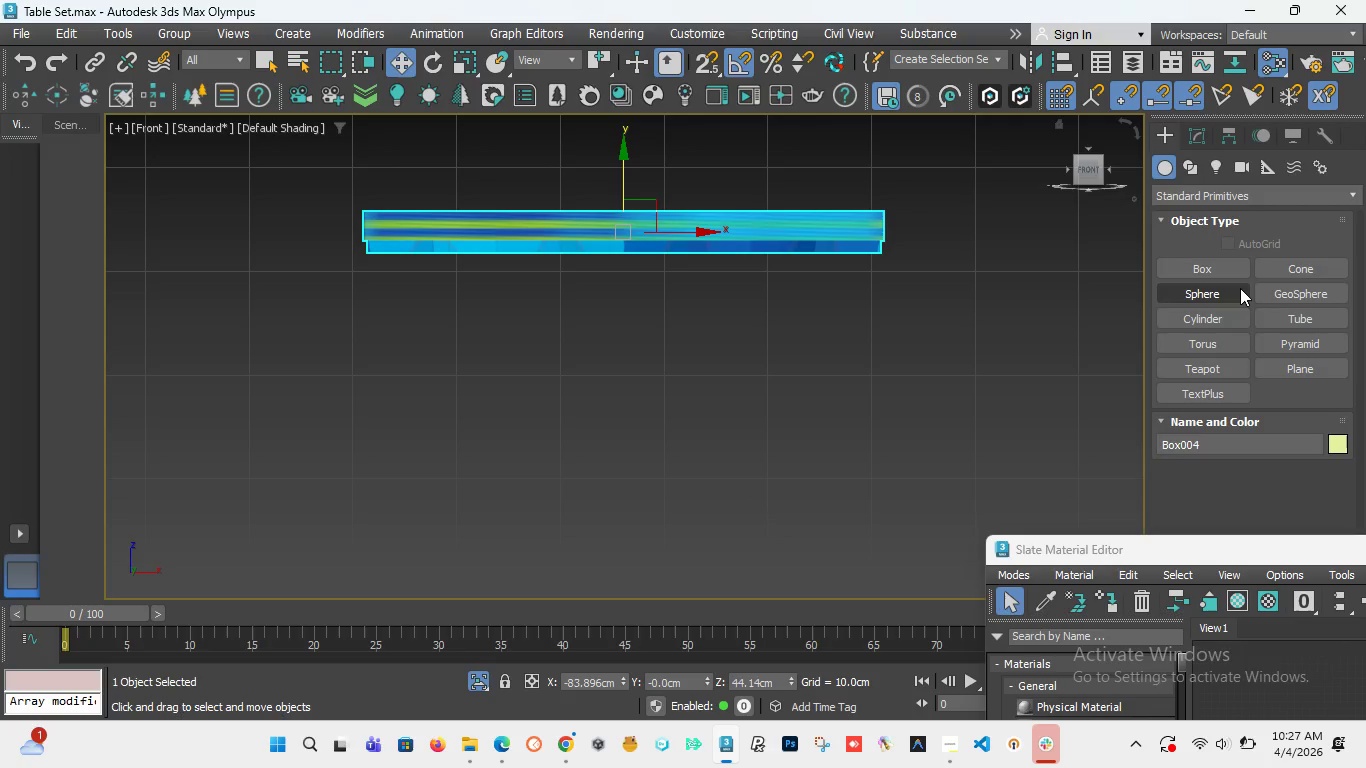 
wait(15.52)
 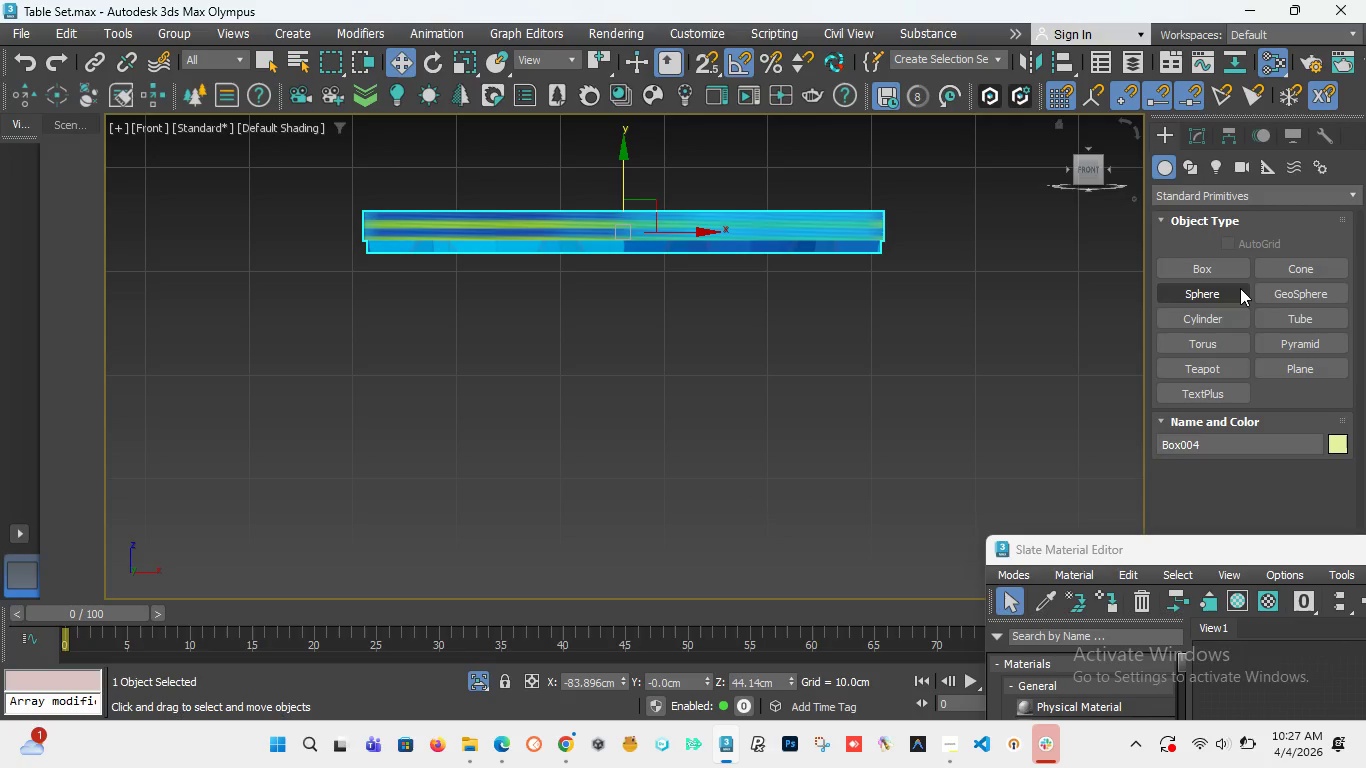 
left_click([1185, 269])
 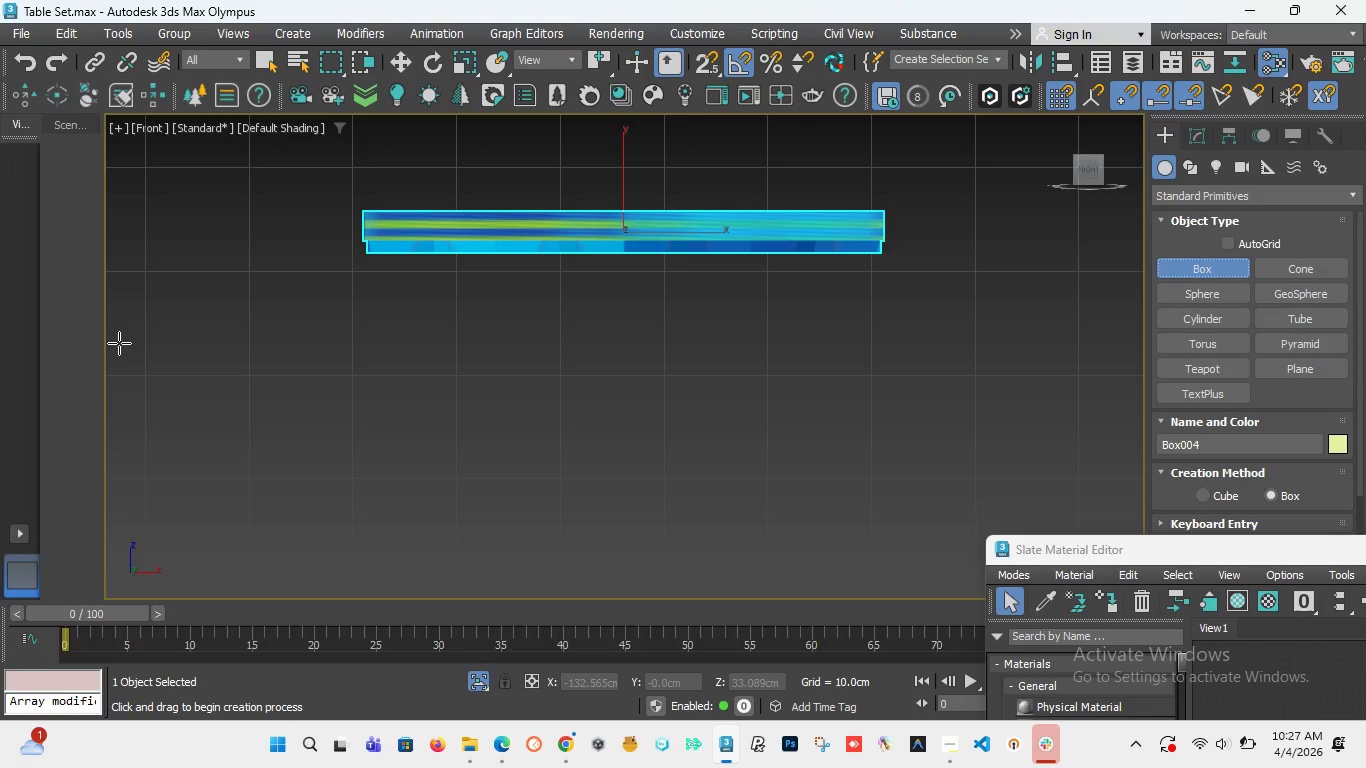 
key(T)
 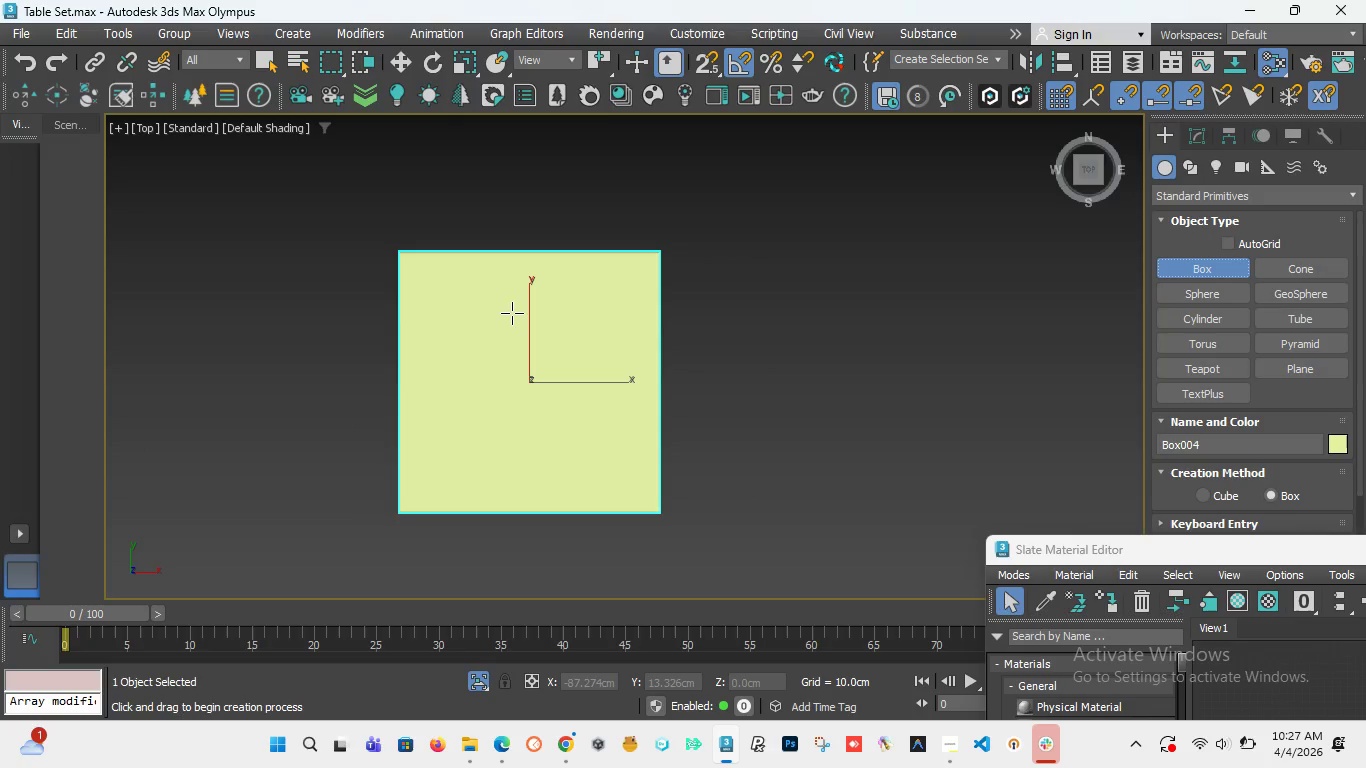 
scroll: coordinate [512, 313], scroll_direction: down, amount: 3.0
 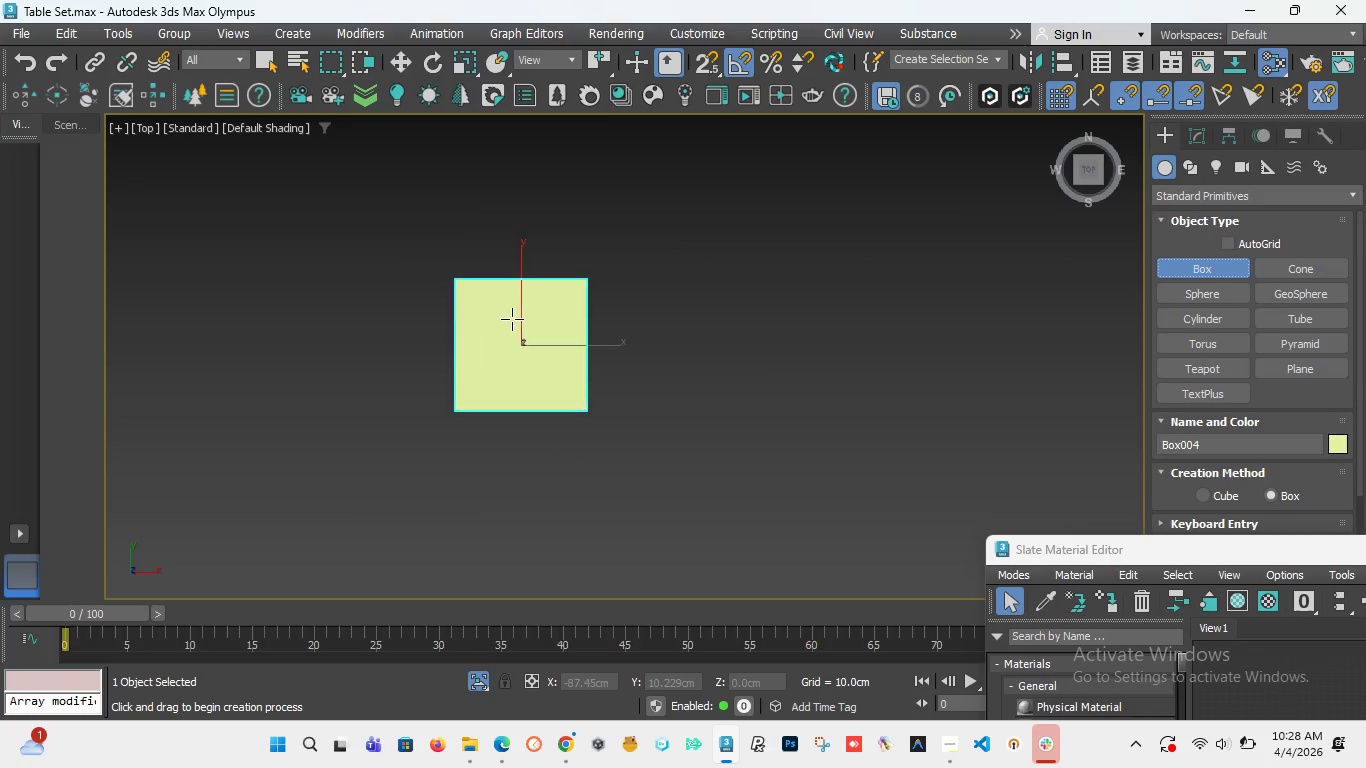 
scroll: coordinate [467, 448], scroll_direction: up, amount: 4.0
 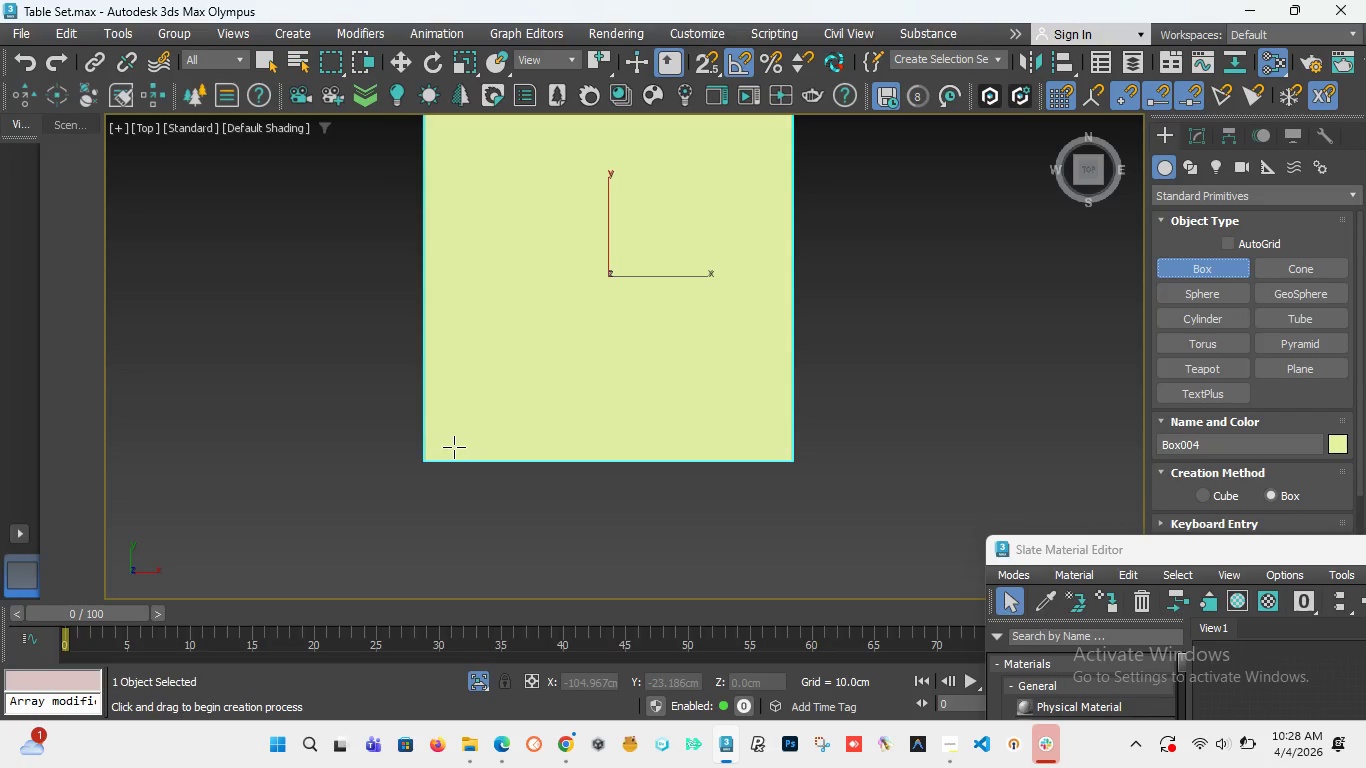 
key(F2)
 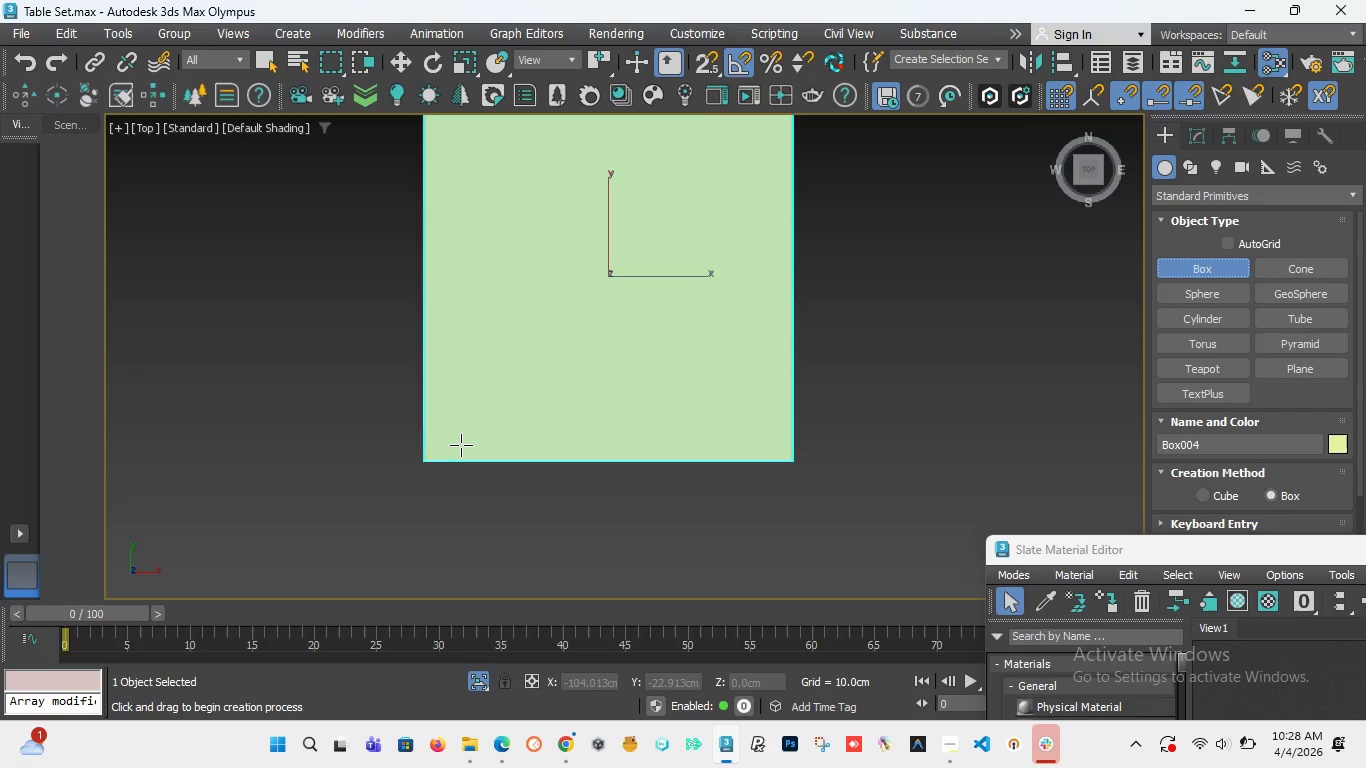 
key(F2)
 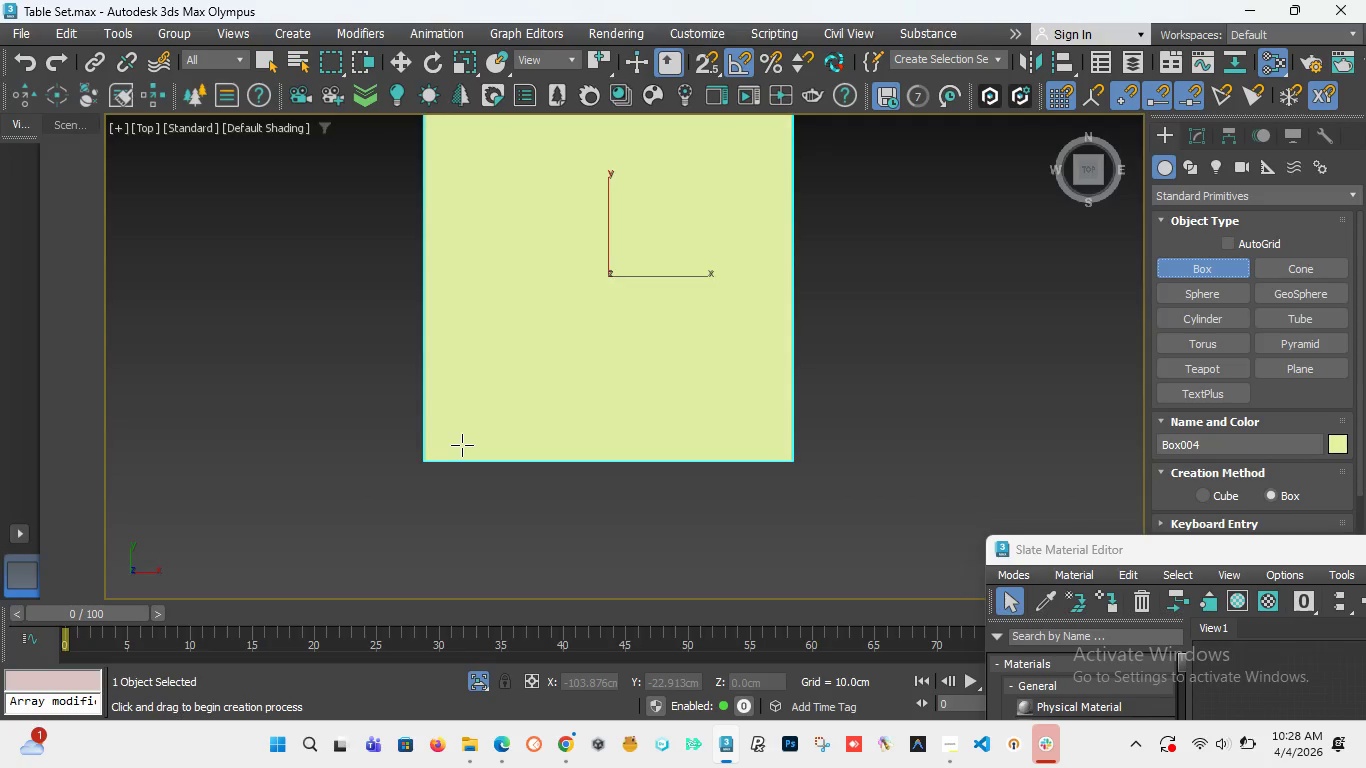 
key(F3)
 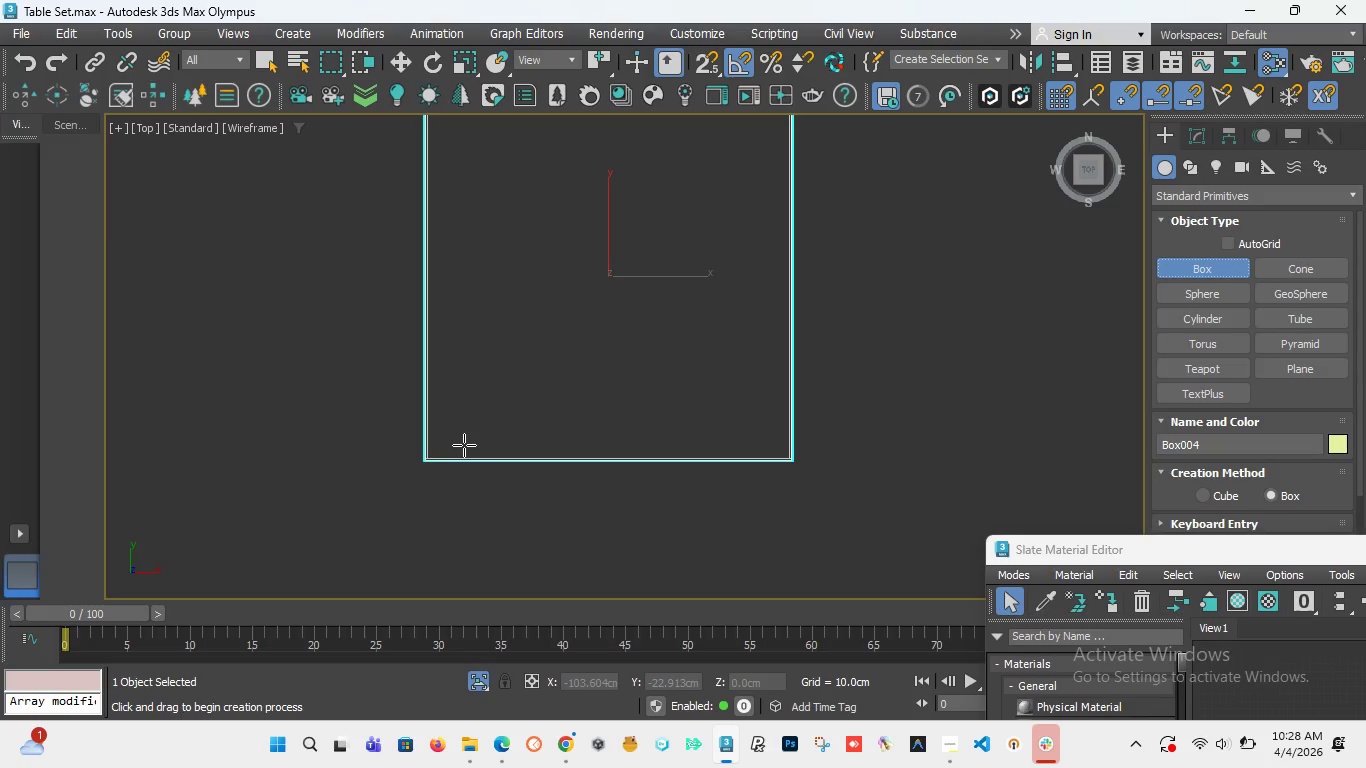 
scroll: coordinate [460, 426], scroll_direction: up, amount: 1.0
 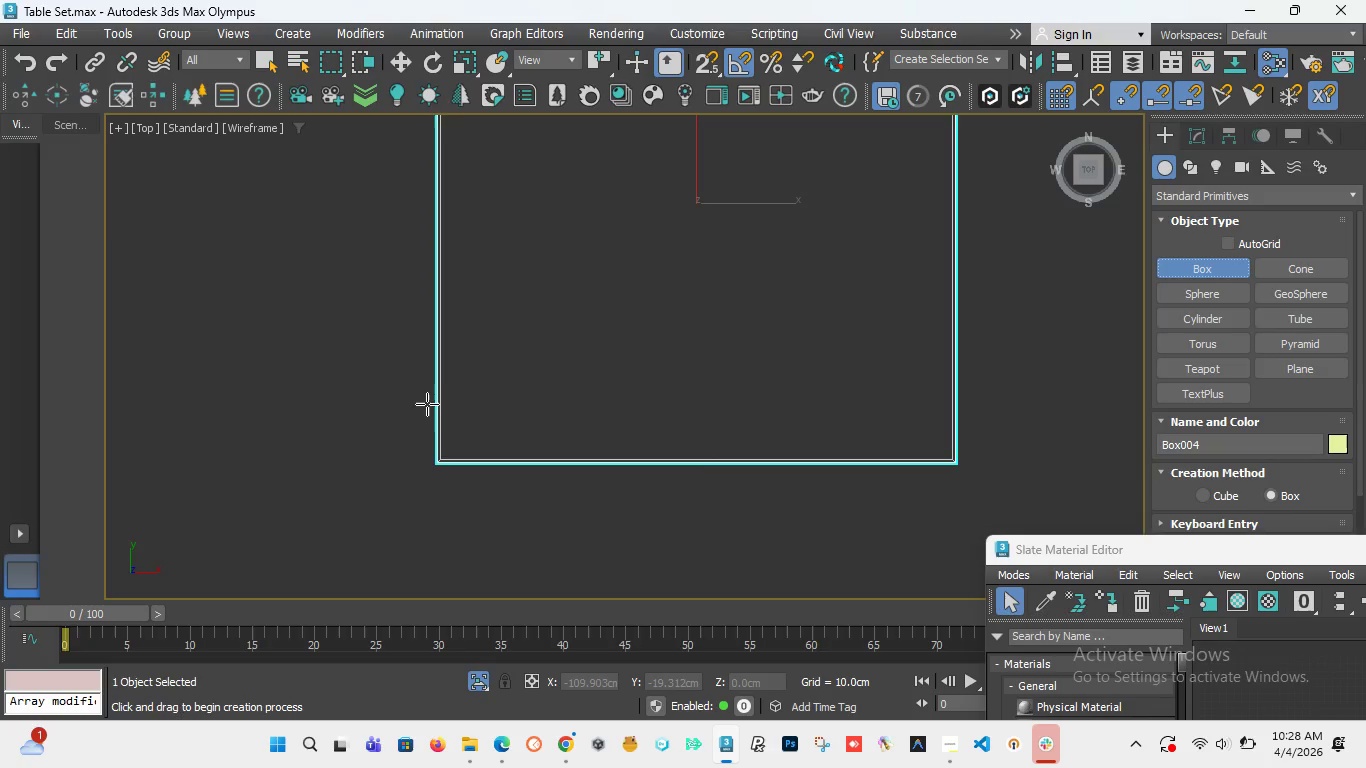 
left_click_drag(start_coordinate=[427, 404], to_coordinate=[492, 460])
 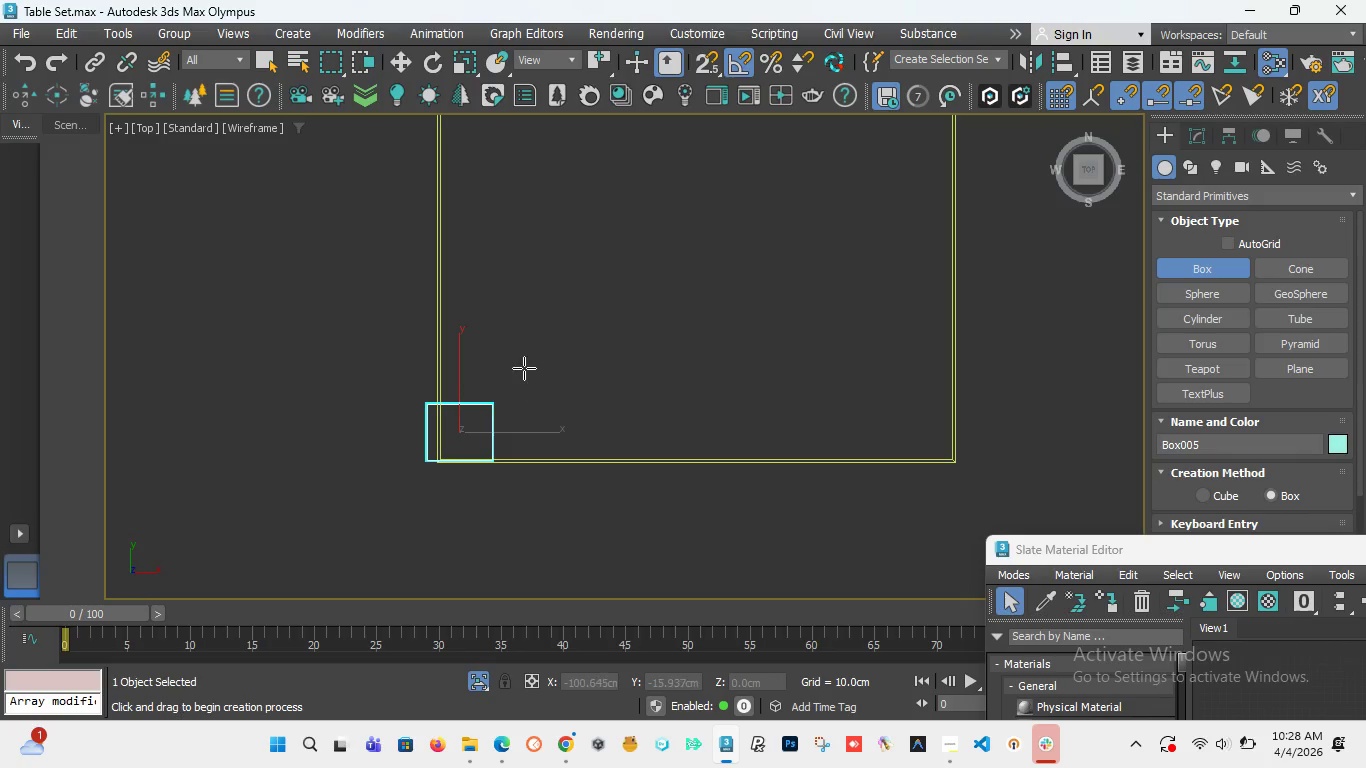 
left_click([525, 366])
 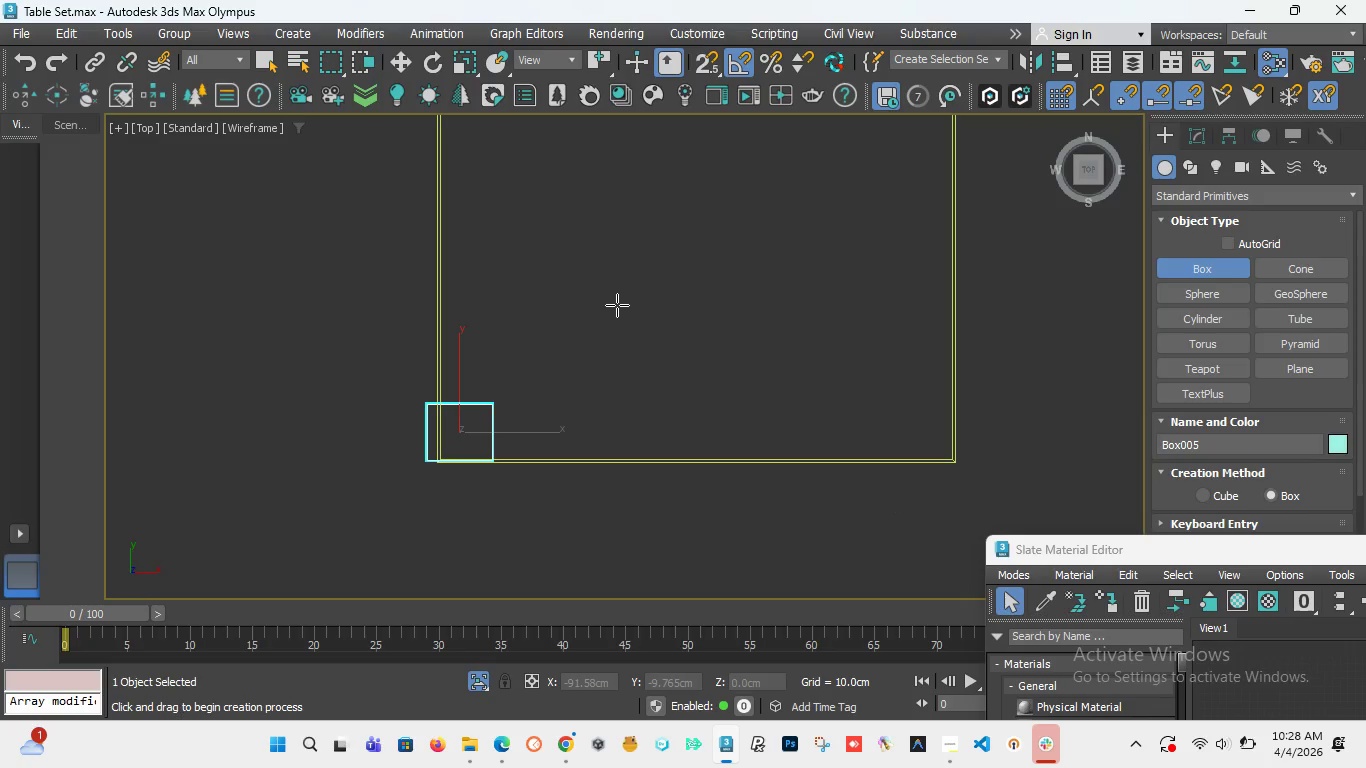 
key(F)
 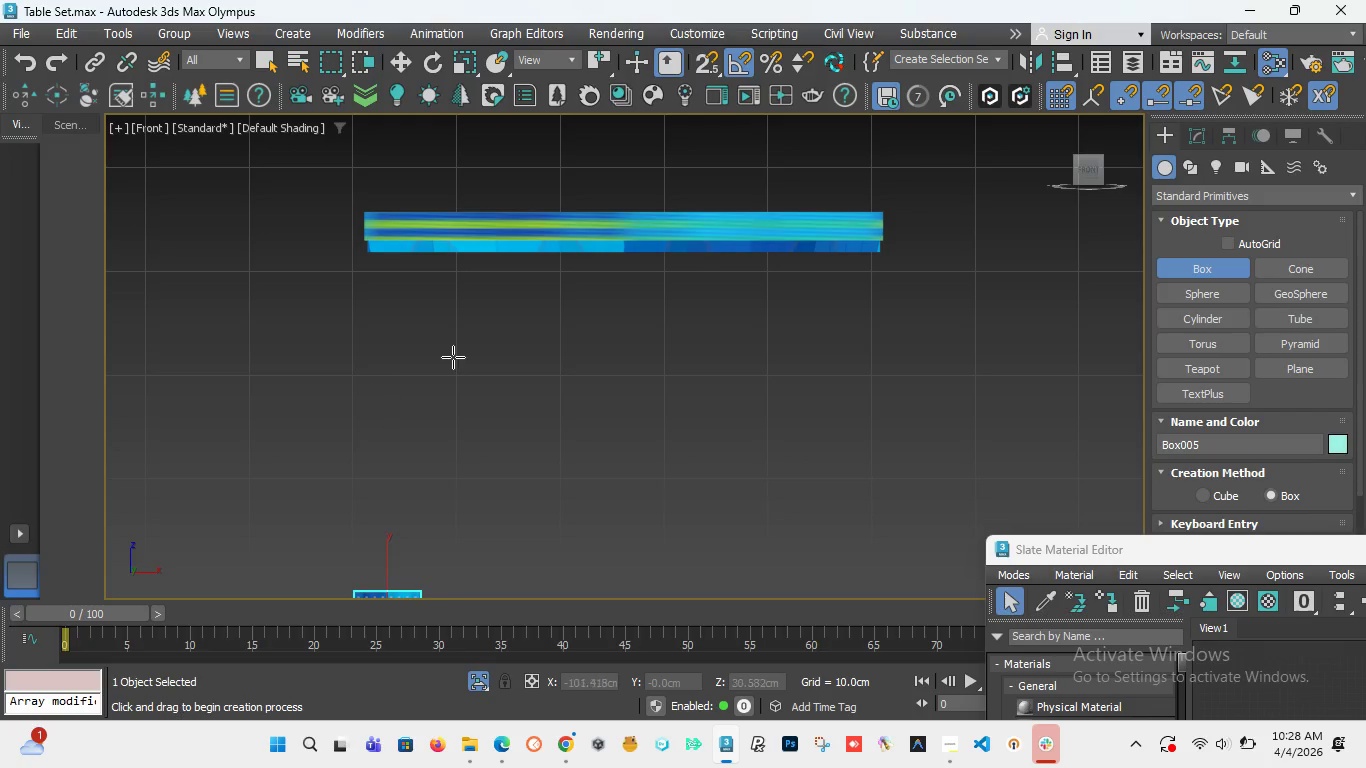 
scroll: coordinate [466, 335], scroll_direction: down, amount: 2.0
 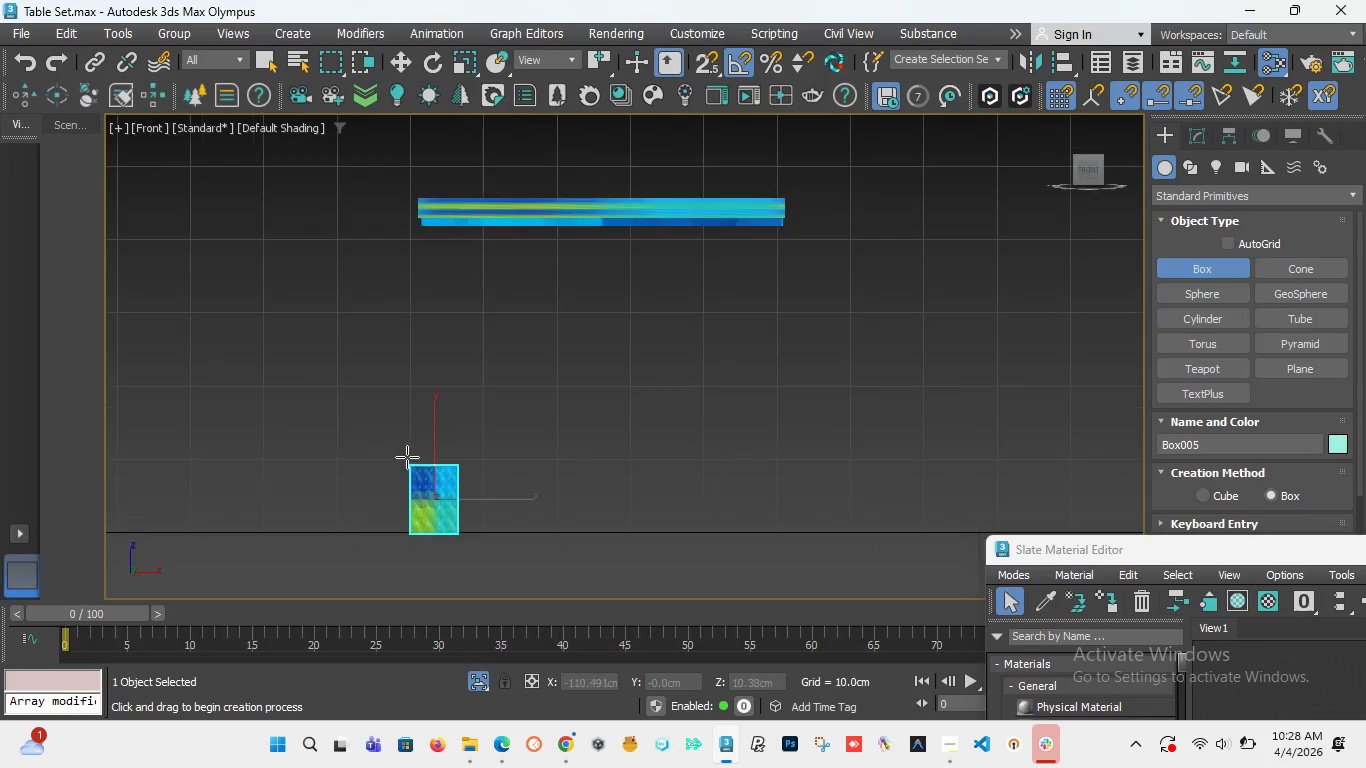 
scroll: coordinate [424, 475], scroll_direction: up, amount: 3.0
 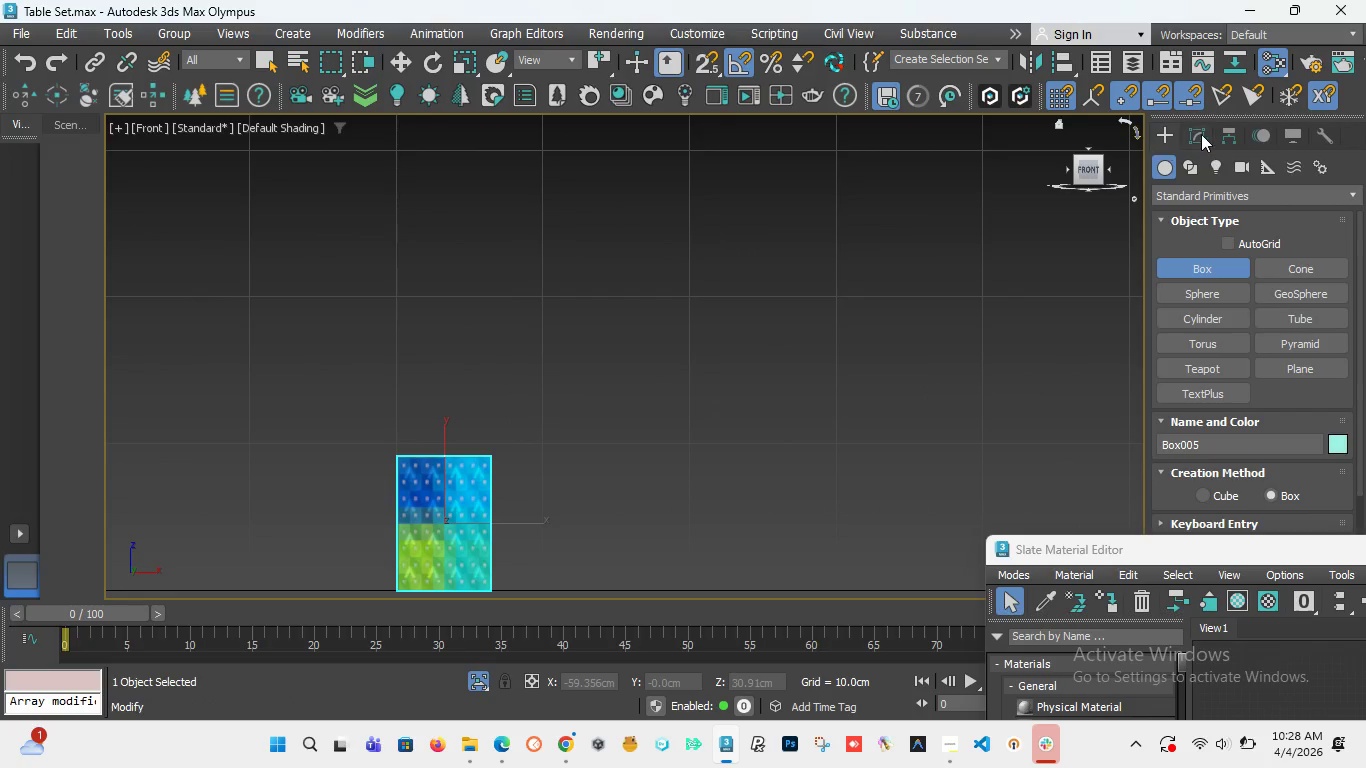 
left_click([1201, 132])
 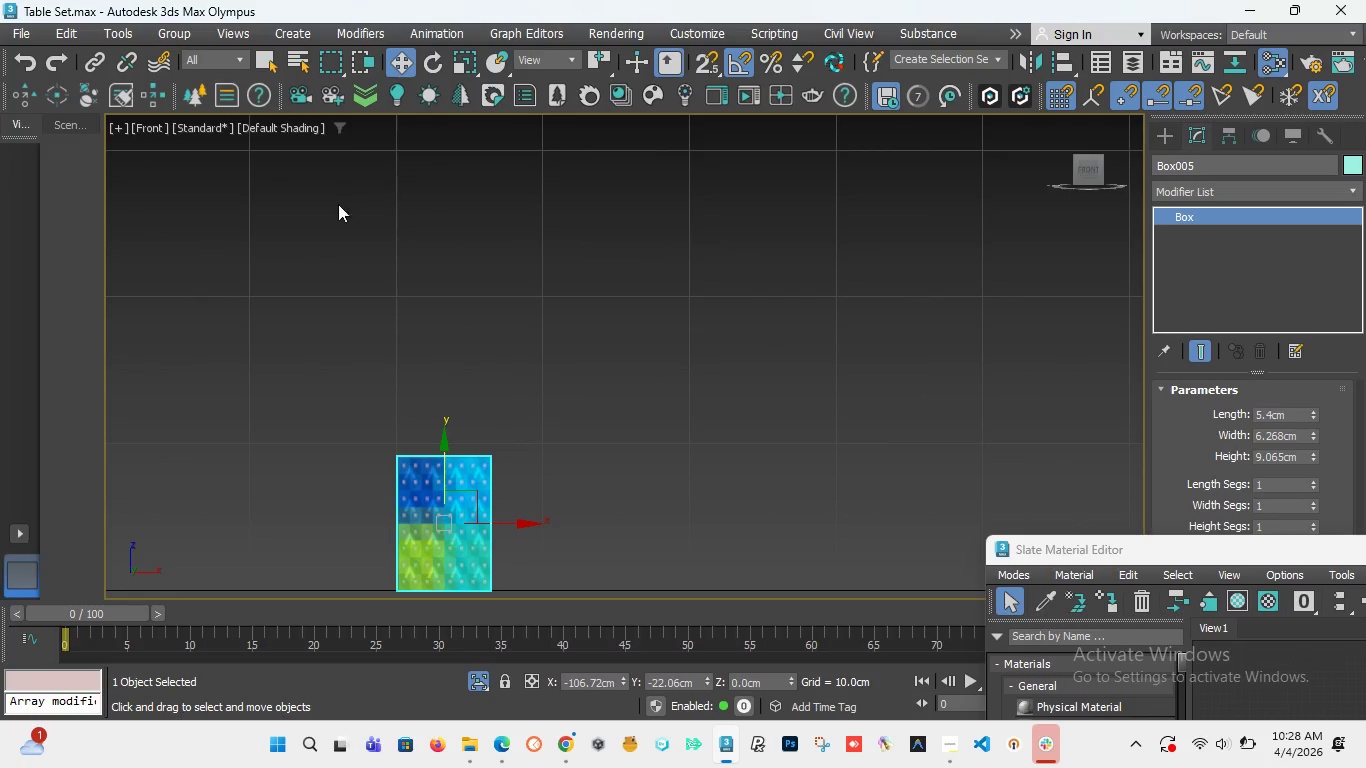 
scroll: coordinate [398, 429], scroll_direction: down, amount: 3.0
 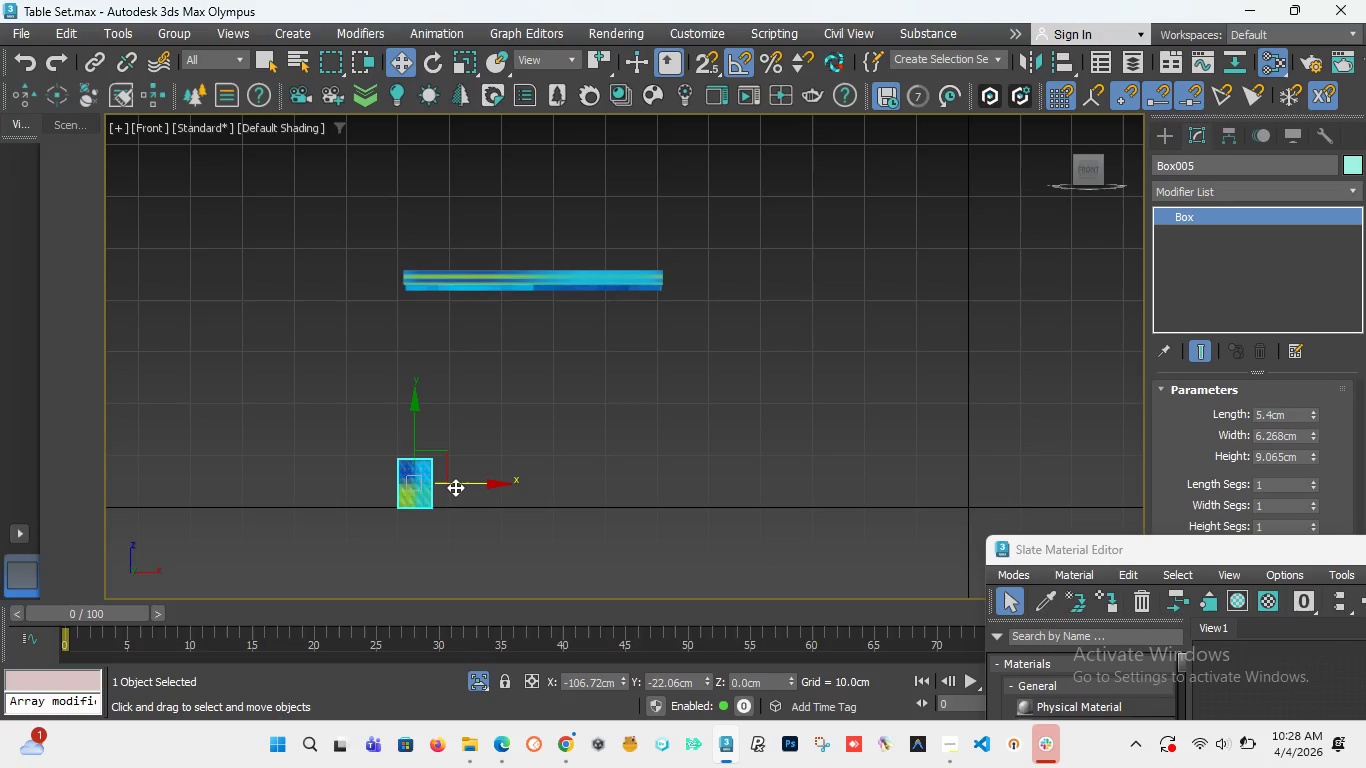 
left_click_drag(start_coordinate=[456, 487], to_coordinate=[466, 487])
 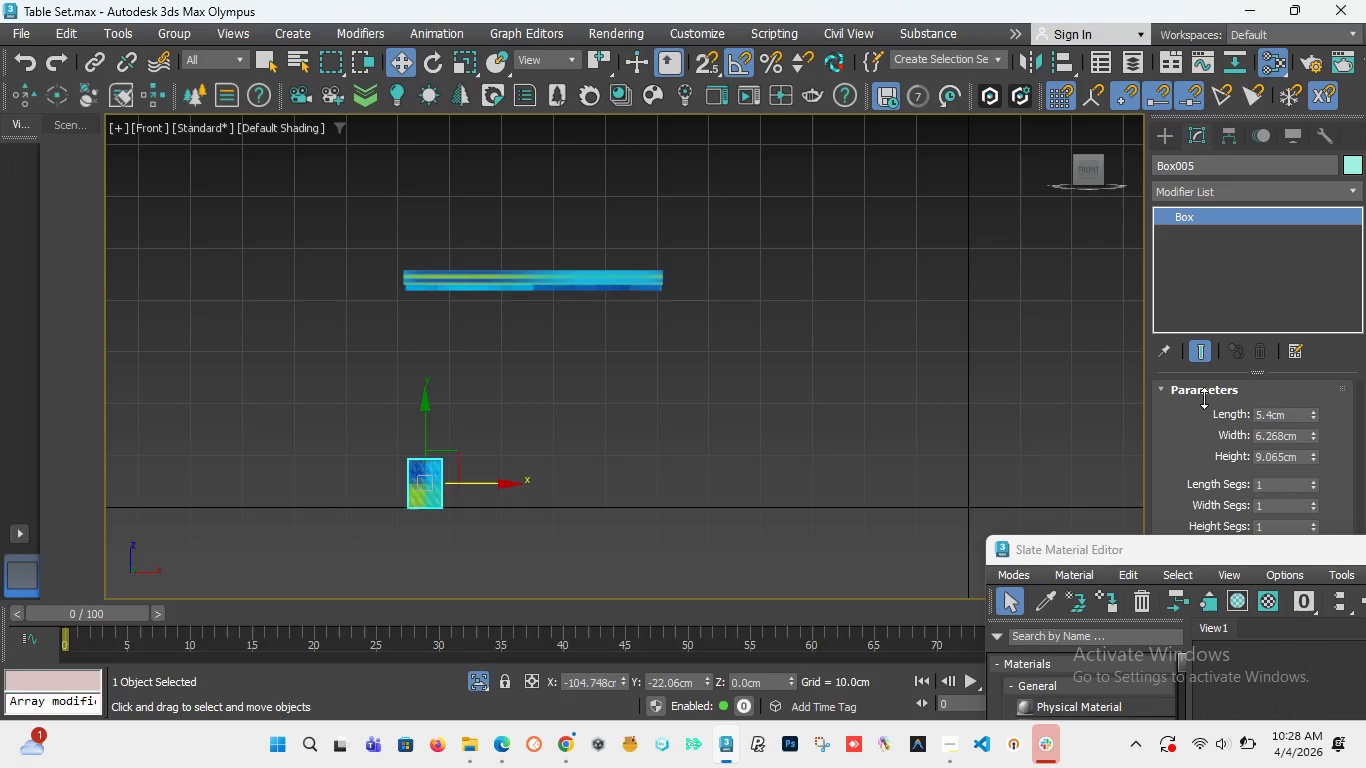 
left_click_drag(start_coordinate=[1311, 455], to_coordinate=[1334, 95])
 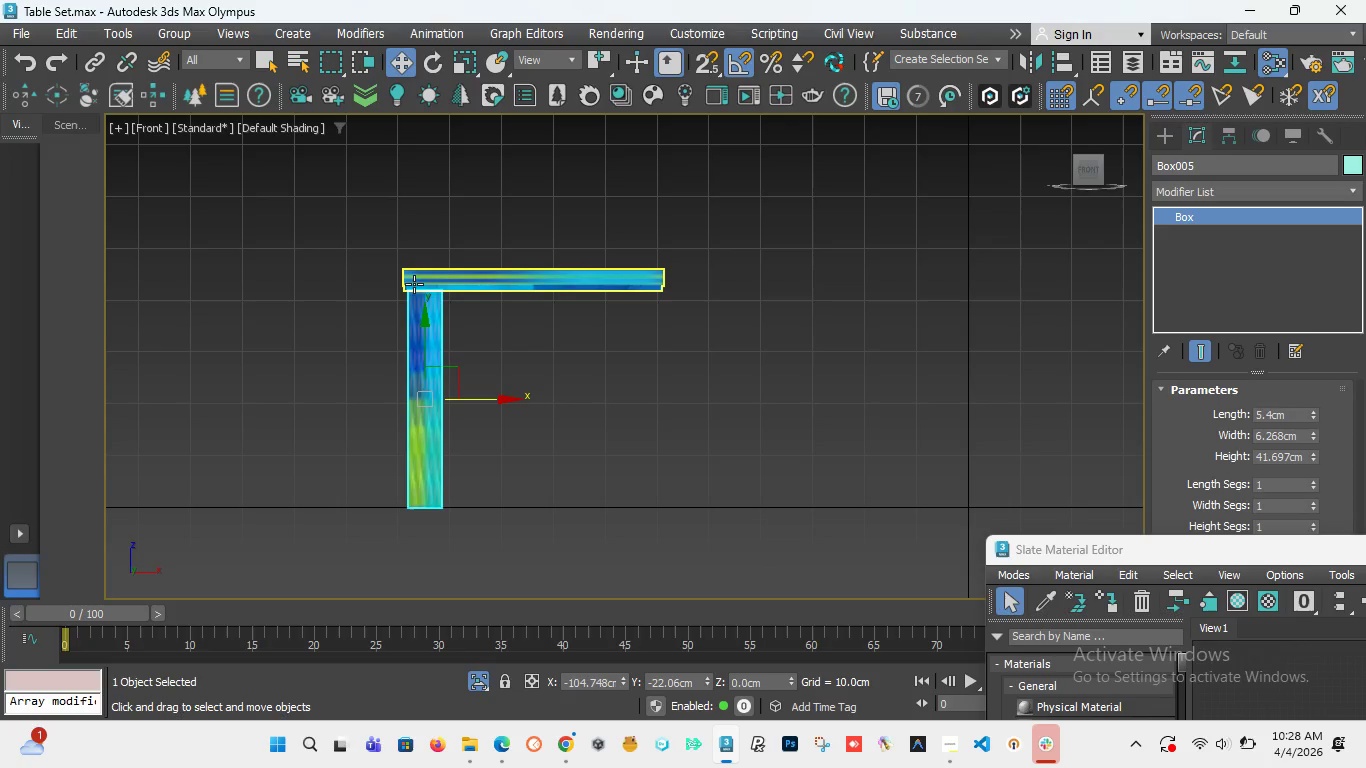 
scroll: coordinate [414, 284], scroll_direction: up, amount: 3.0
 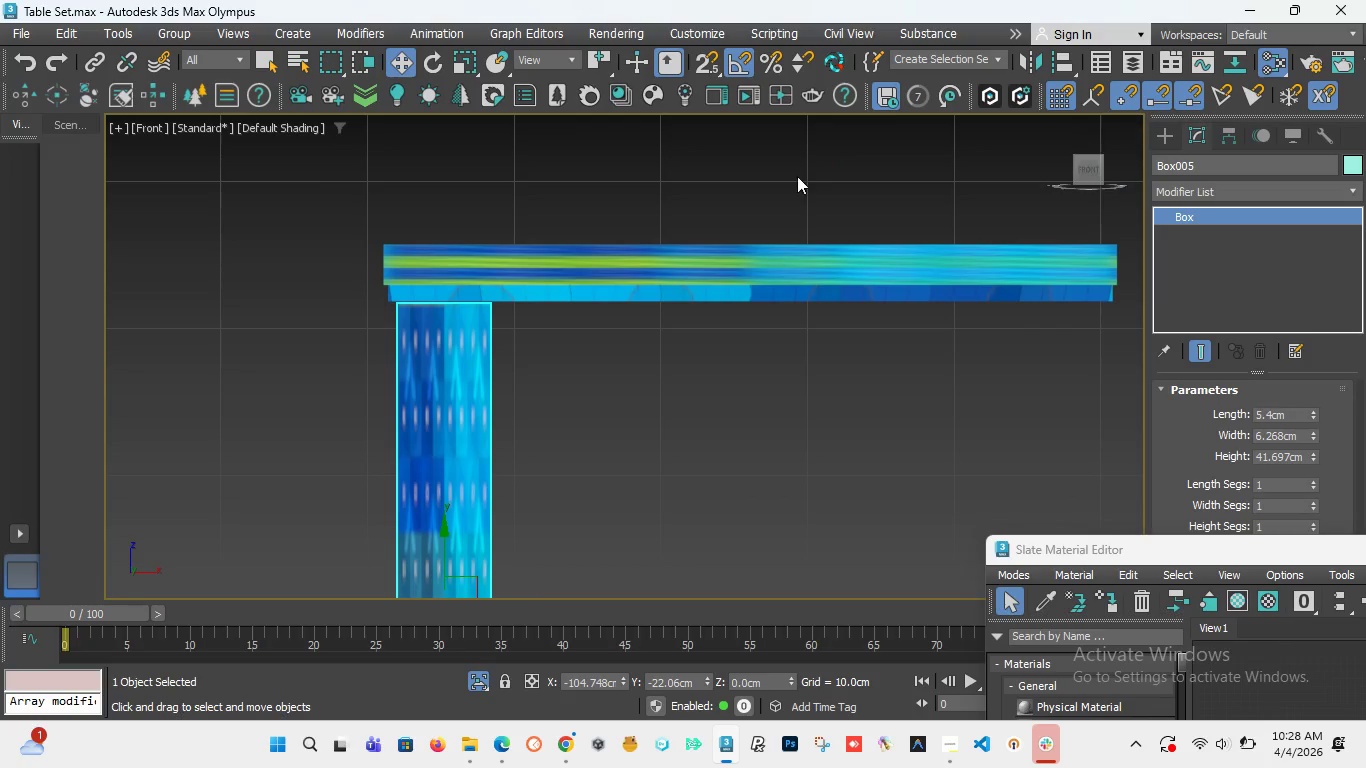 
scroll: coordinate [902, 168], scroll_direction: down, amount: 1.0
 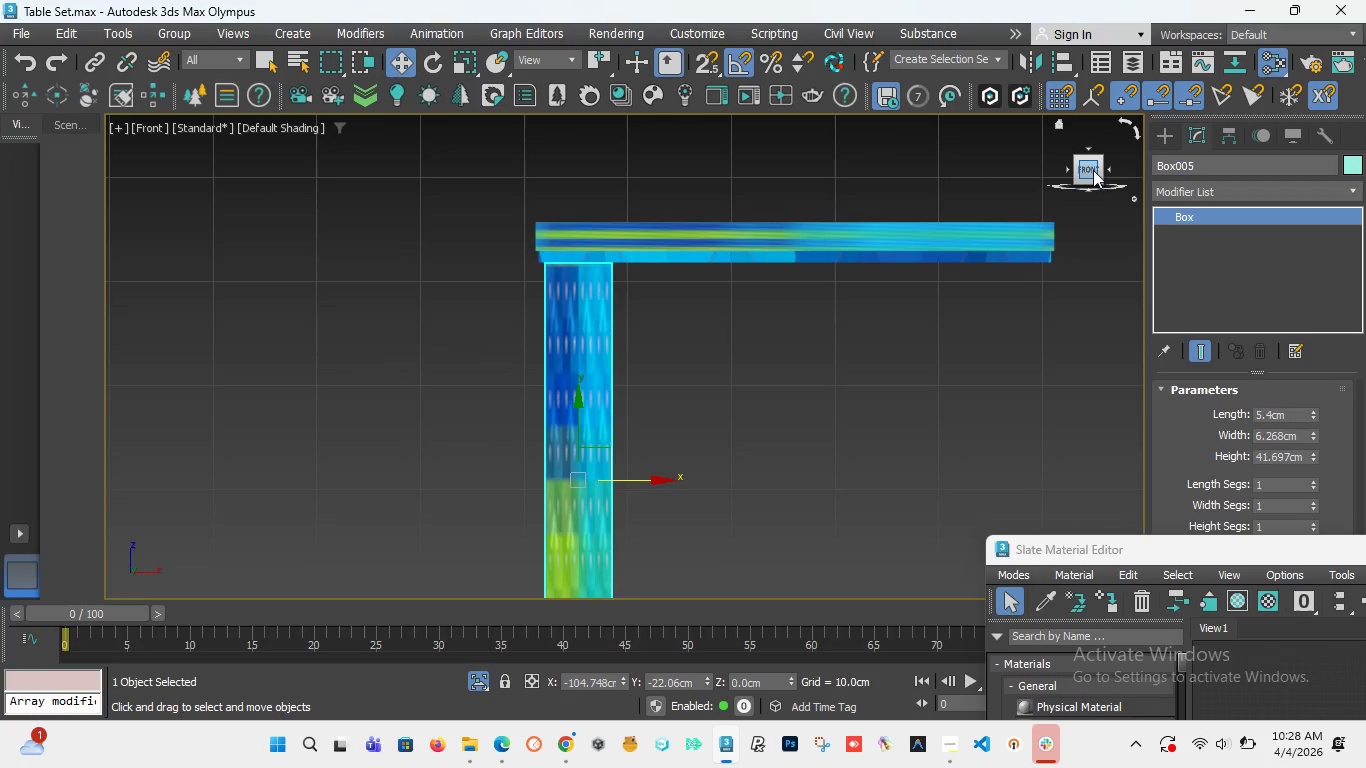 
left_click_drag(start_coordinate=[1093, 170], to_coordinate=[143, 183])
 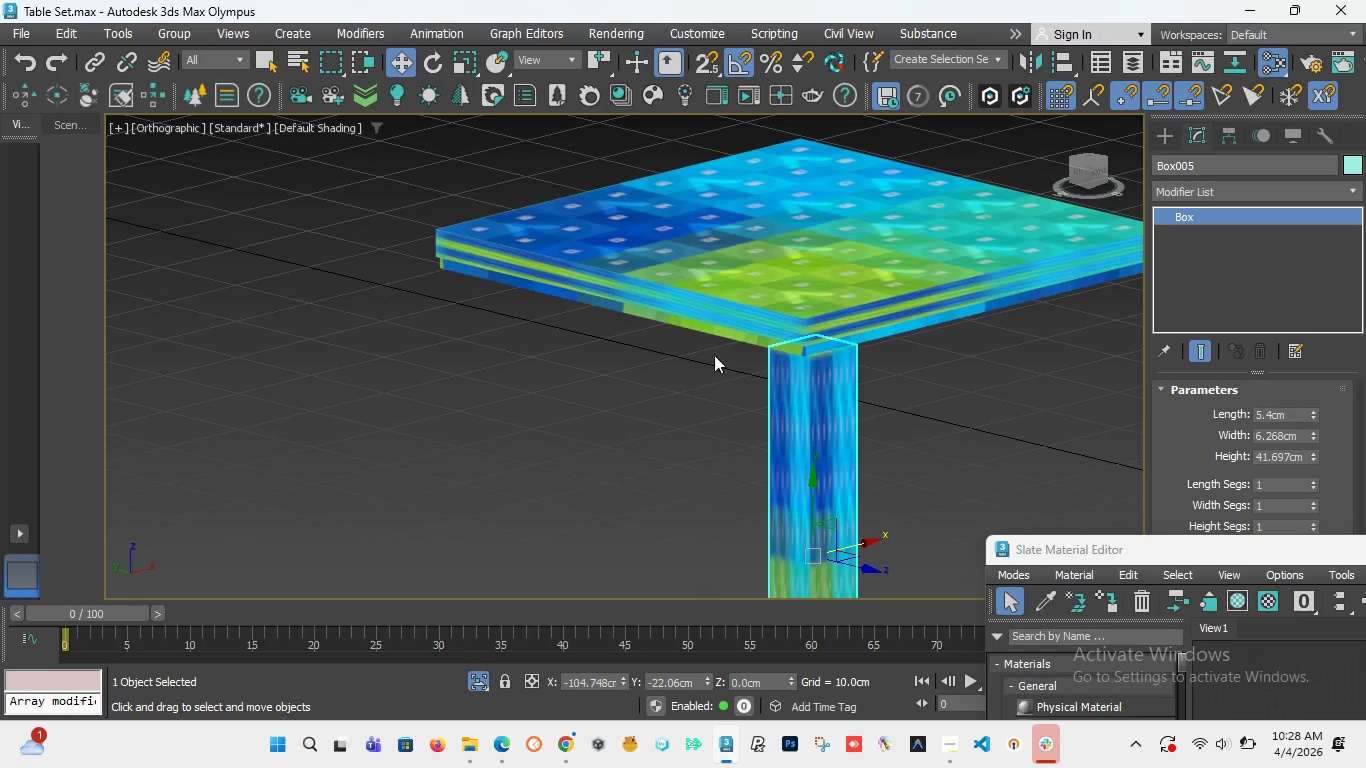 
scroll: coordinate [601, 310], scroll_direction: down, amount: 2.0
 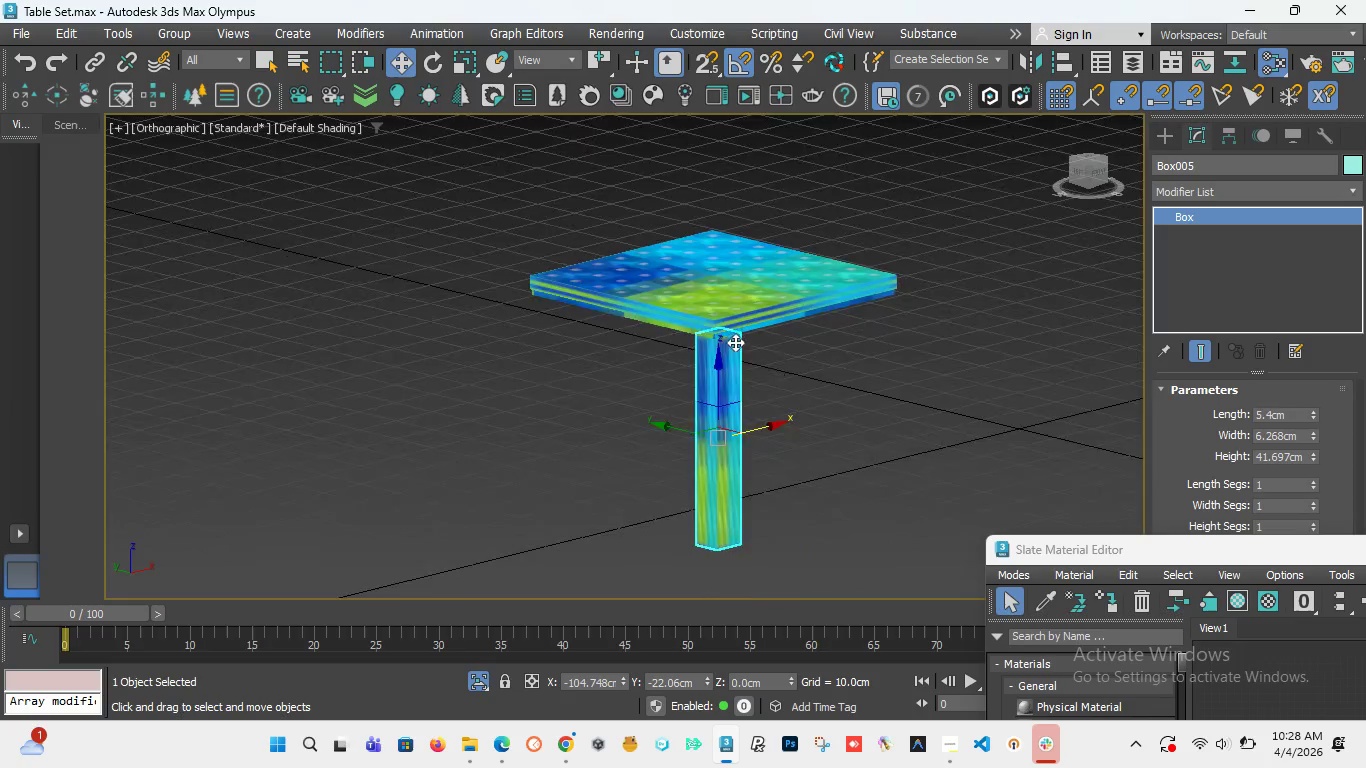 
scroll: coordinate [701, 341], scroll_direction: up, amount: 4.0
 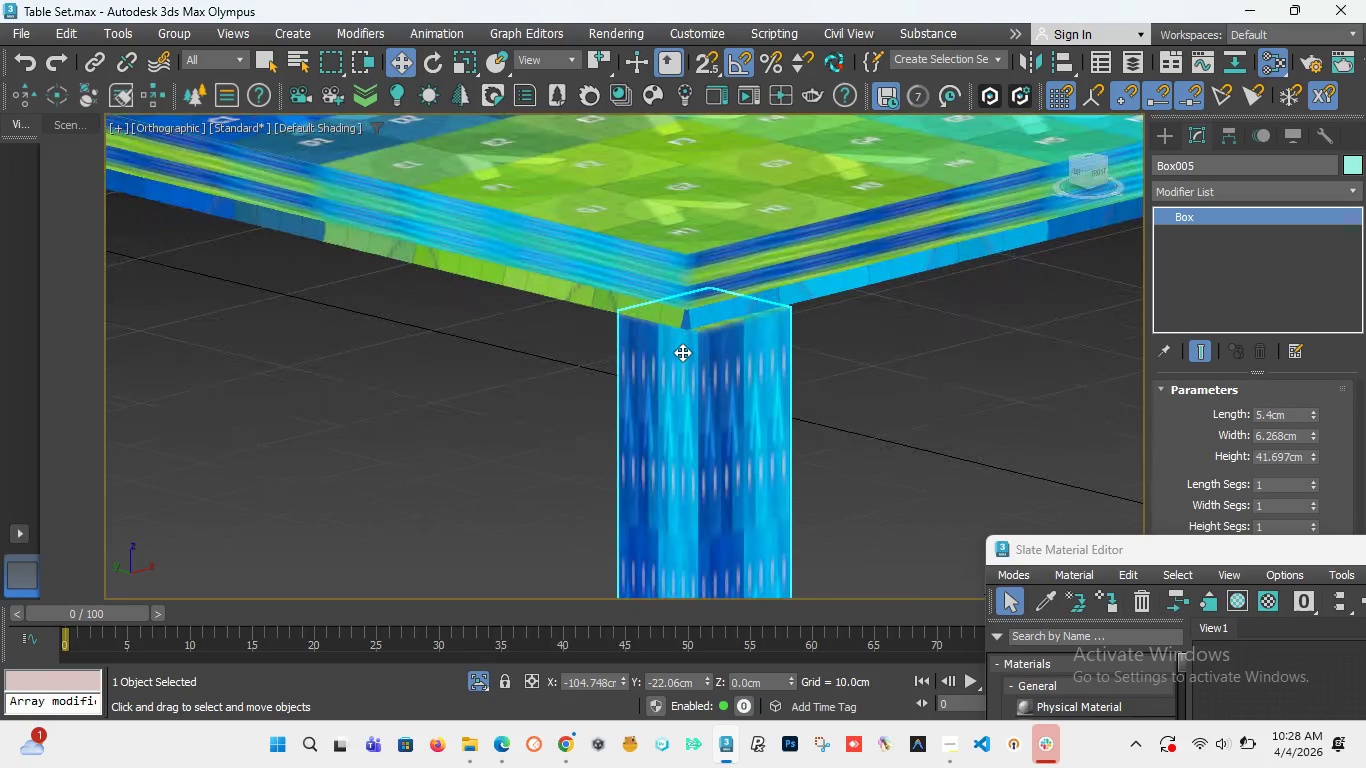 
scroll: coordinate [563, 292], scroll_direction: down, amount: 4.0
 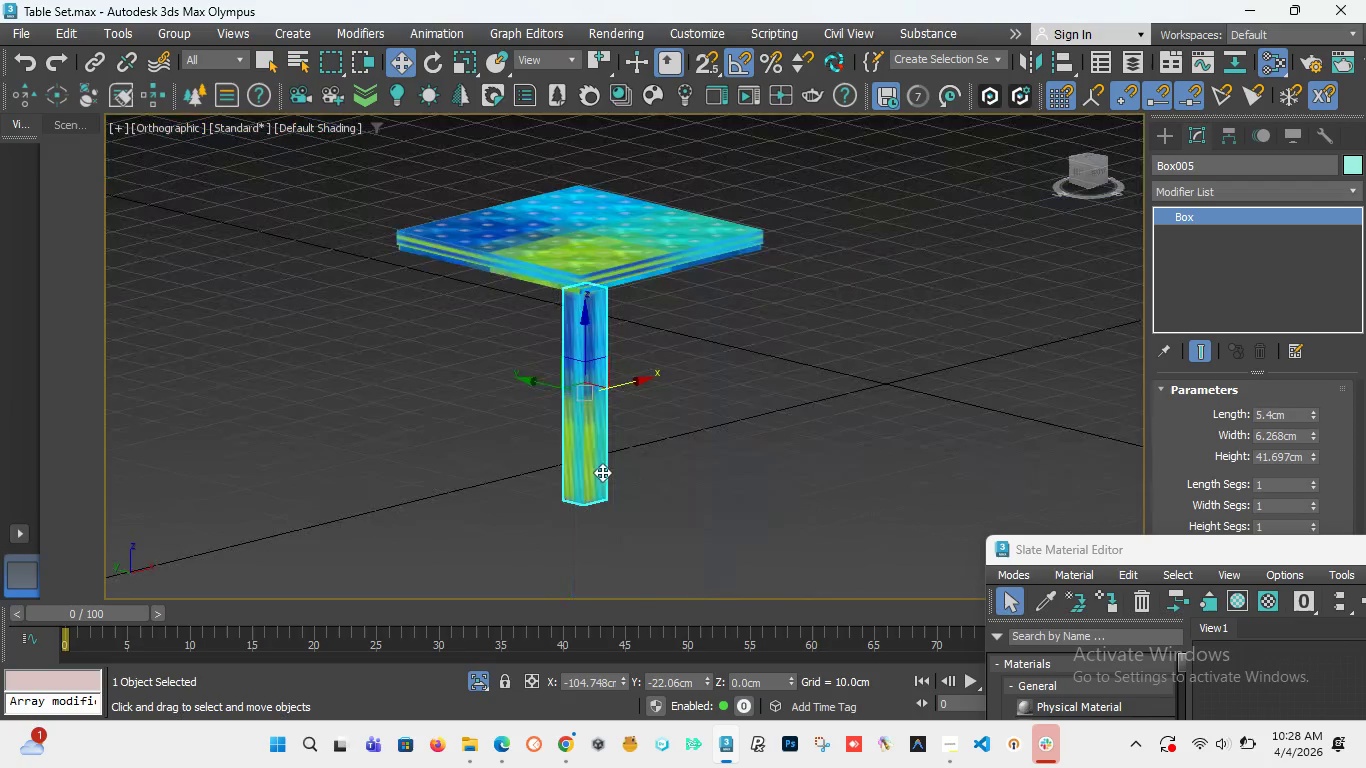 
scroll: coordinate [573, 462], scroll_direction: up, amount: 4.0
 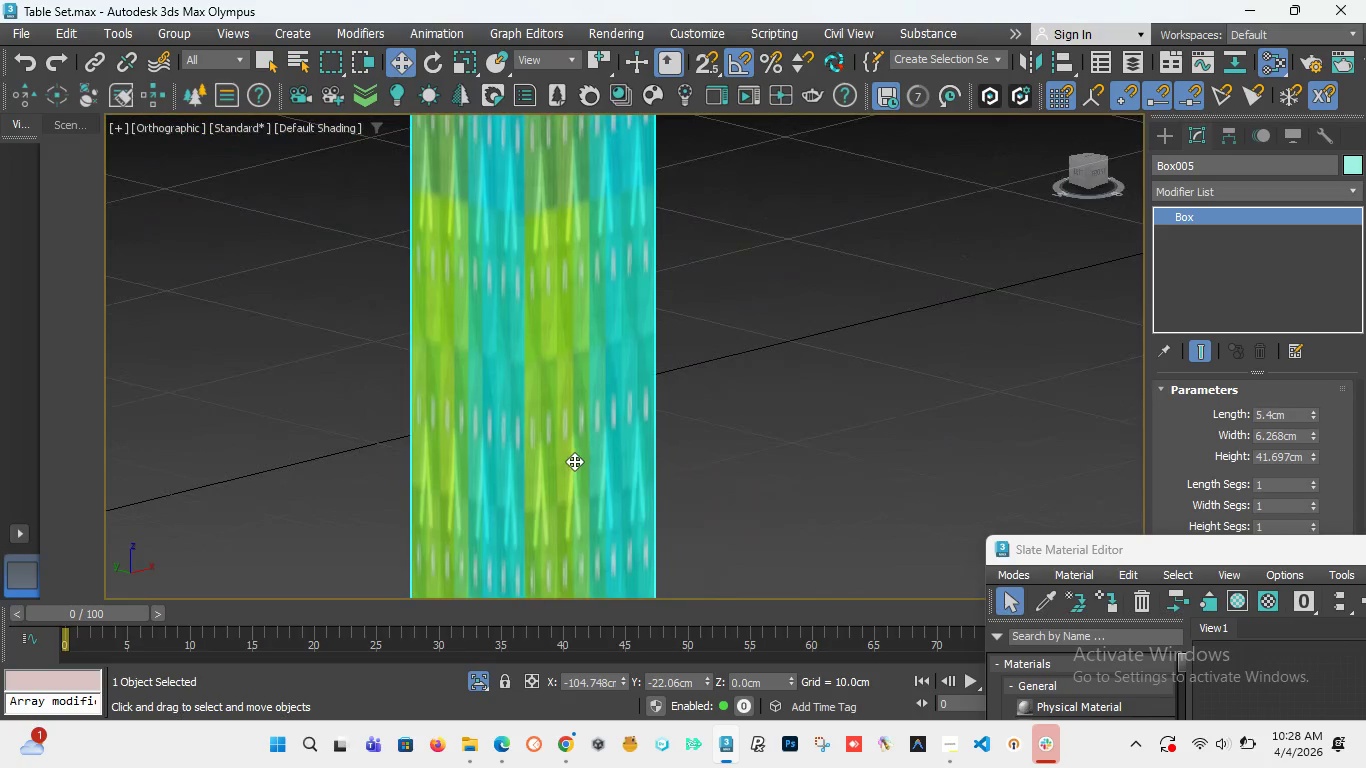 
key(Control+Z)
 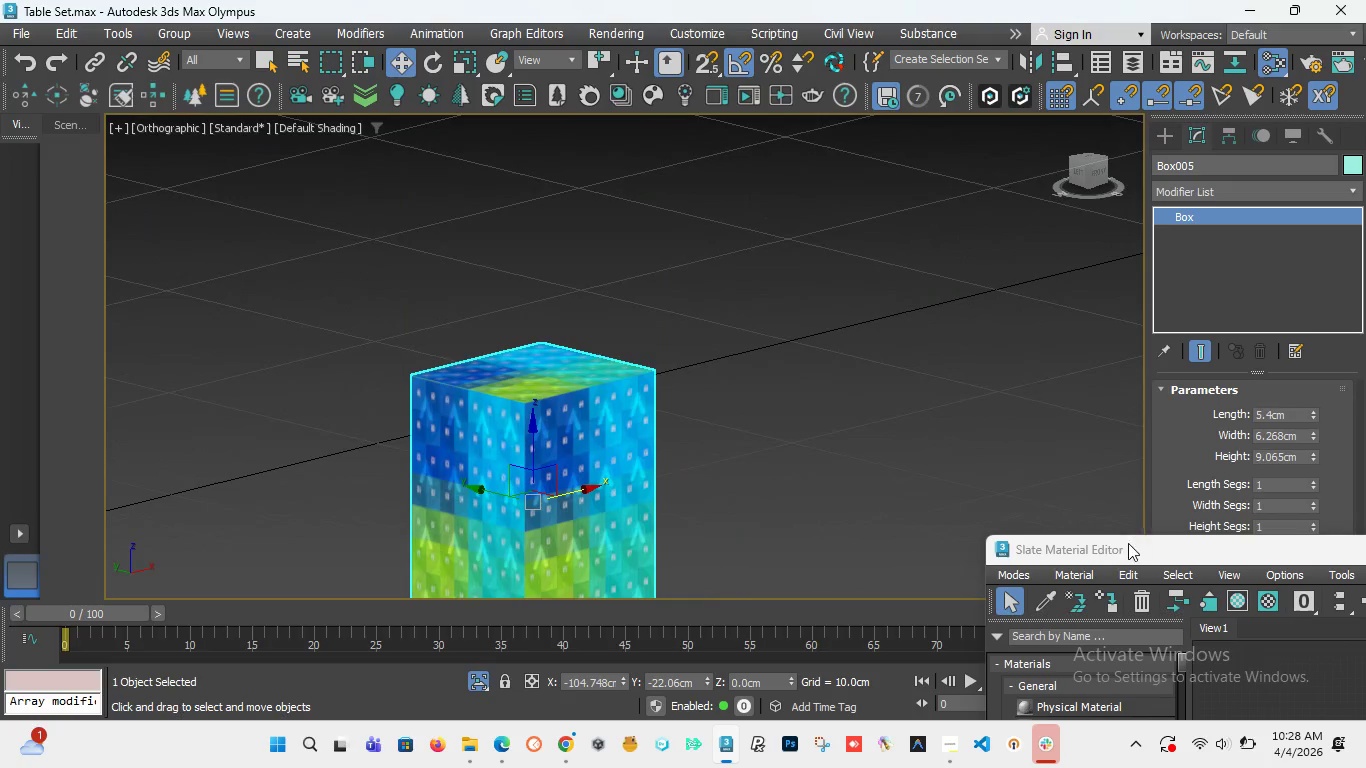 
left_click_drag(start_coordinate=[1120, 548], to_coordinate=[673, 638])
 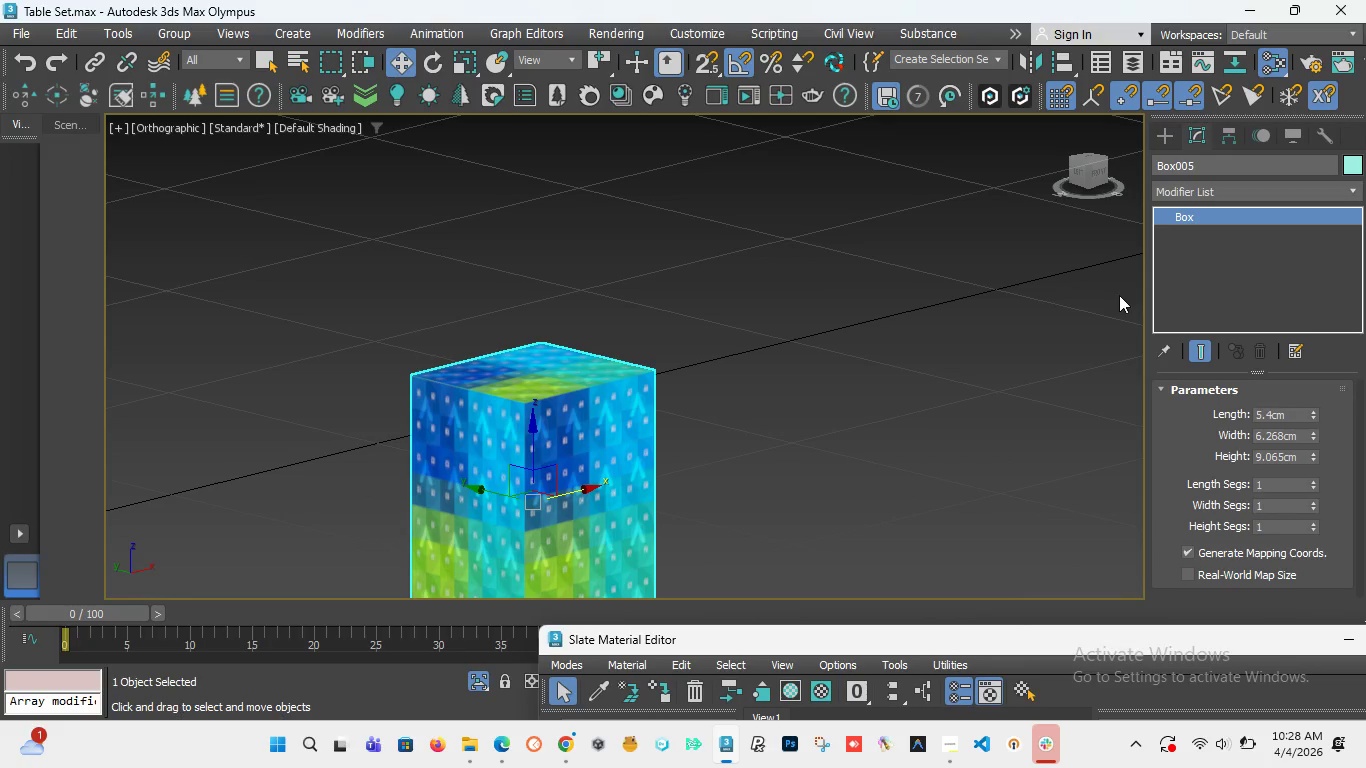 
wait(6.89)
 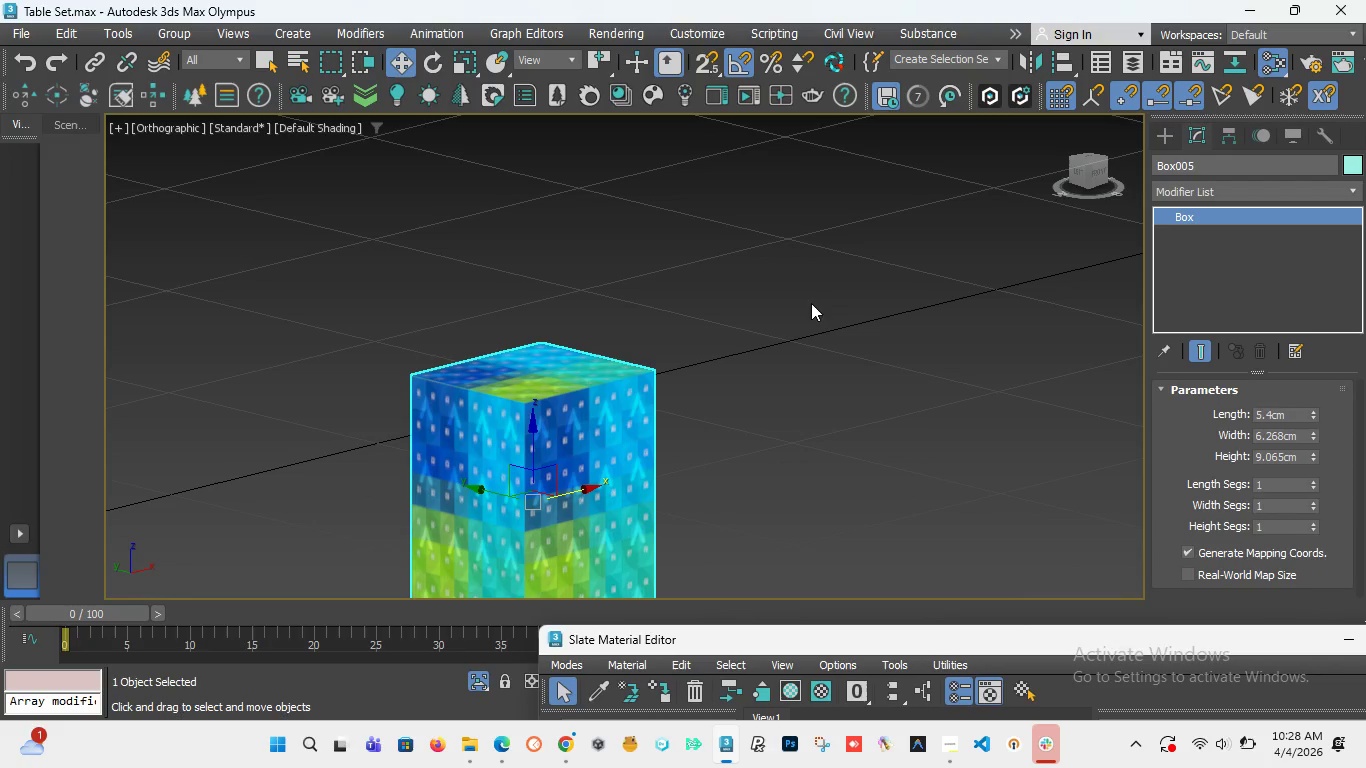 
right_click([1249, 214])
 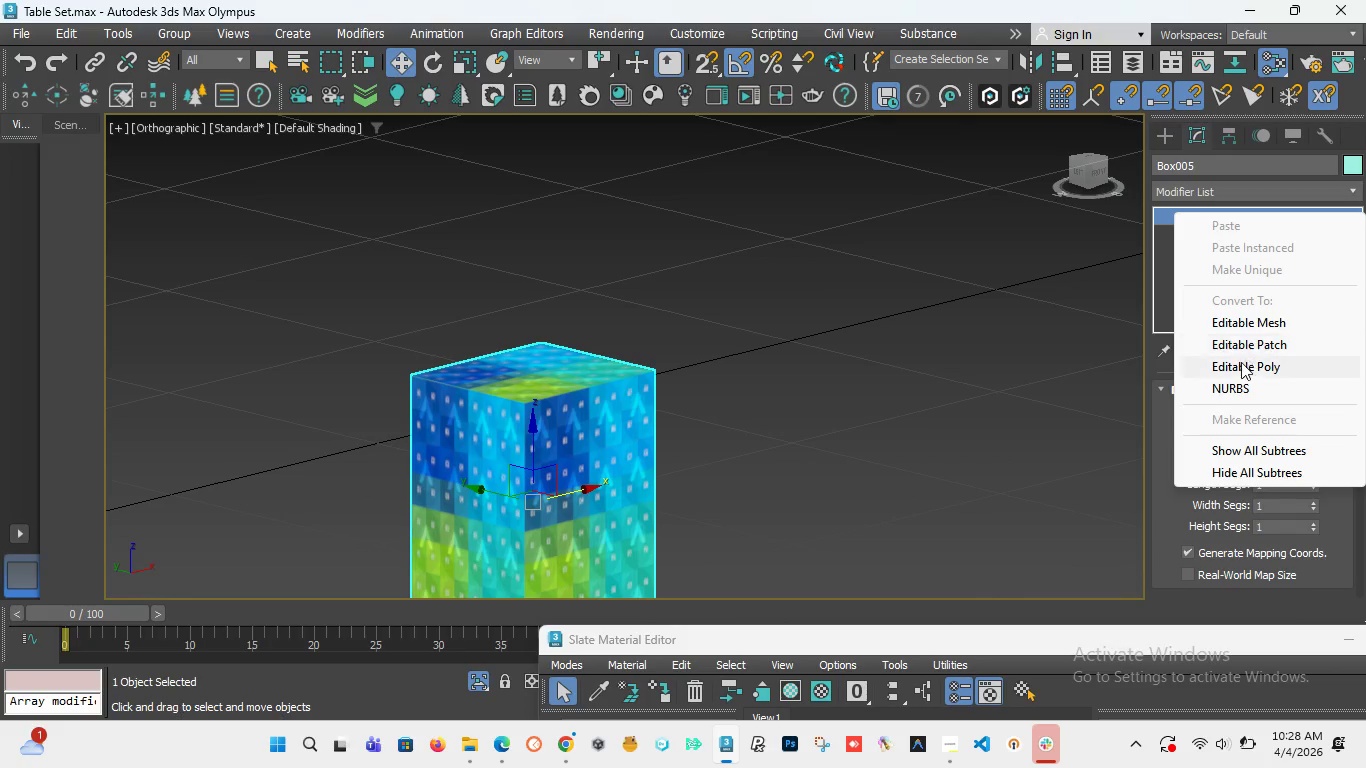 
left_click([1241, 366])
 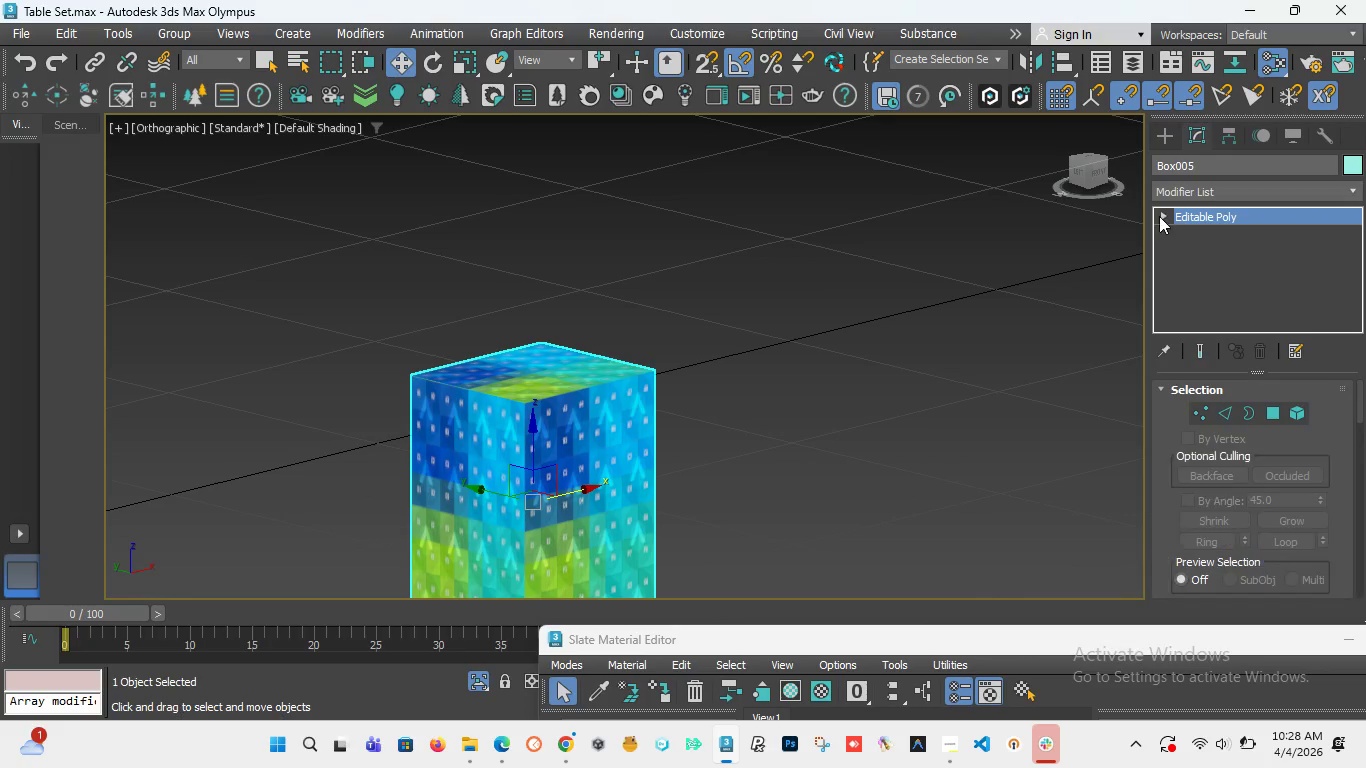 
left_click([1158, 215])
 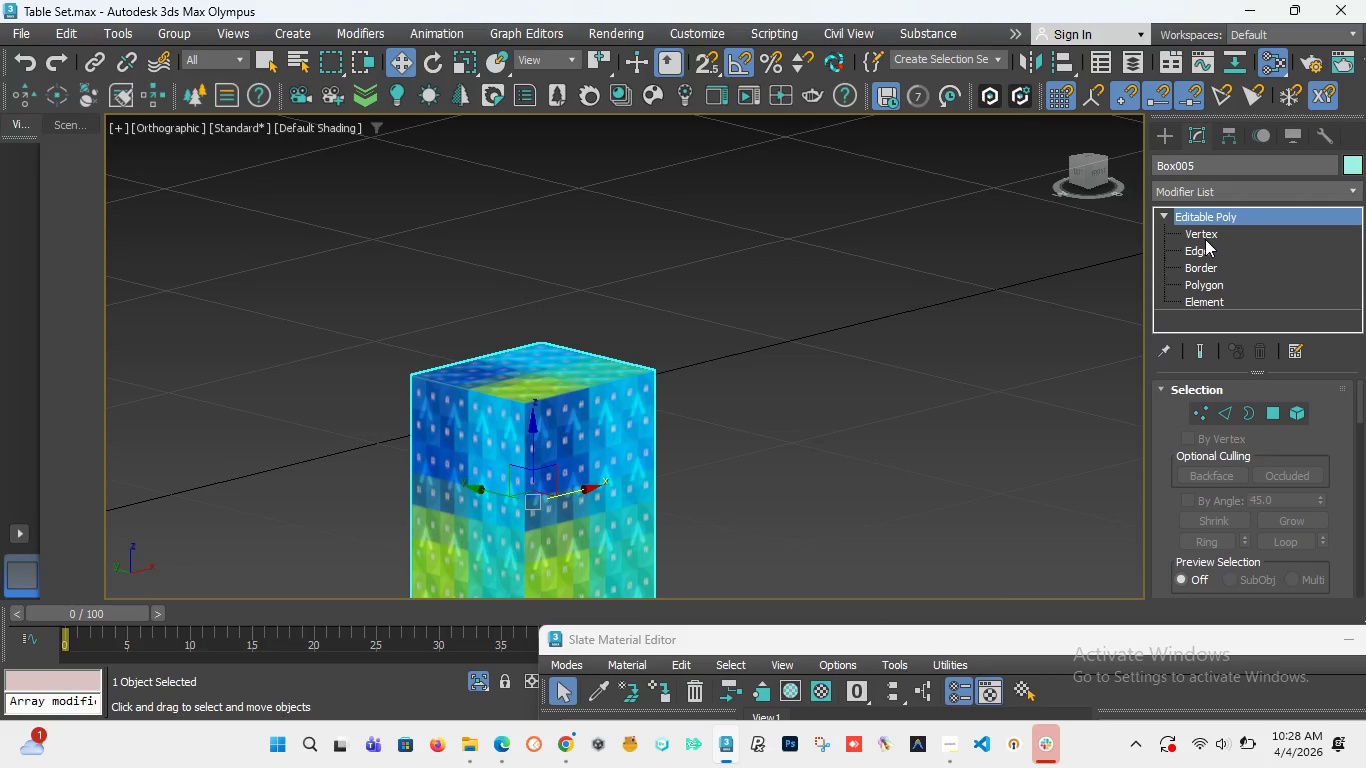 
left_click([1205, 239])
 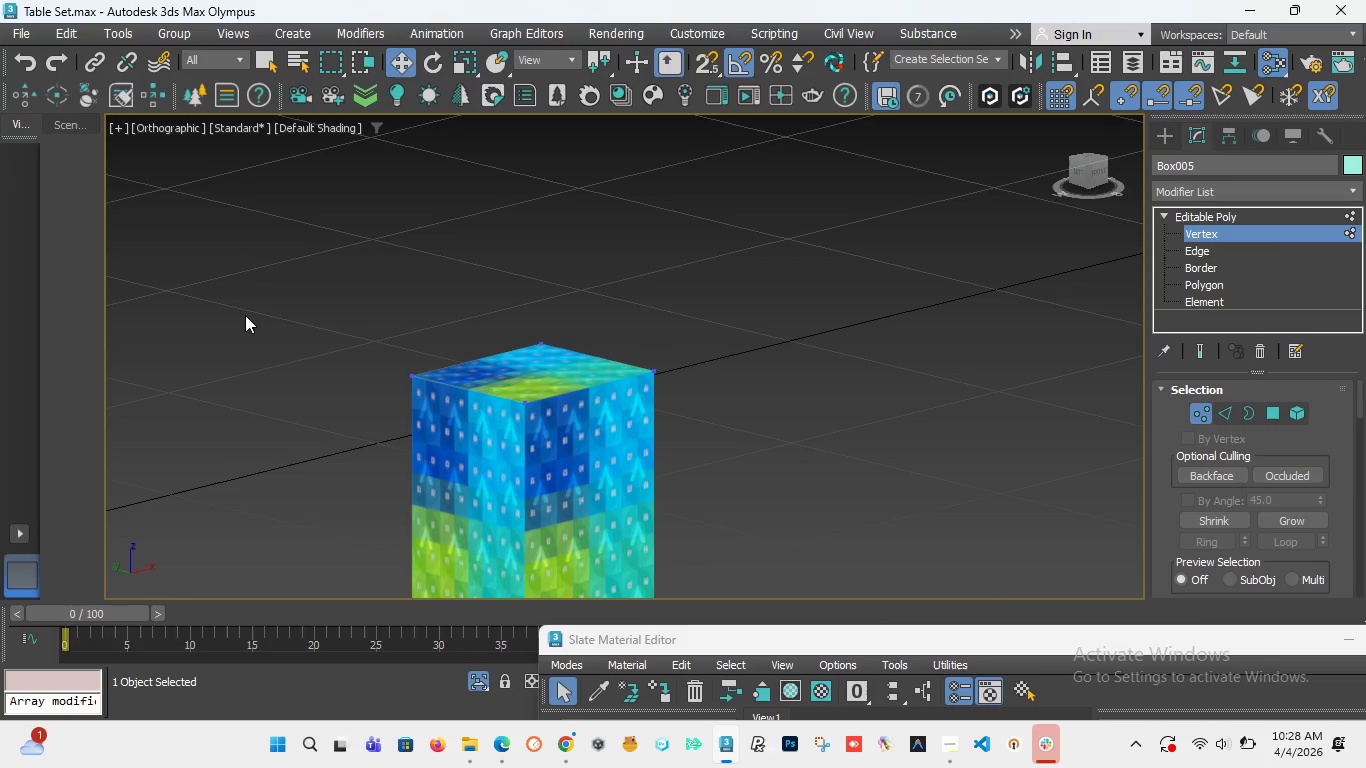 
left_click_drag(start_coordinate=[246, 315], to_coordinate=[846, 504])
 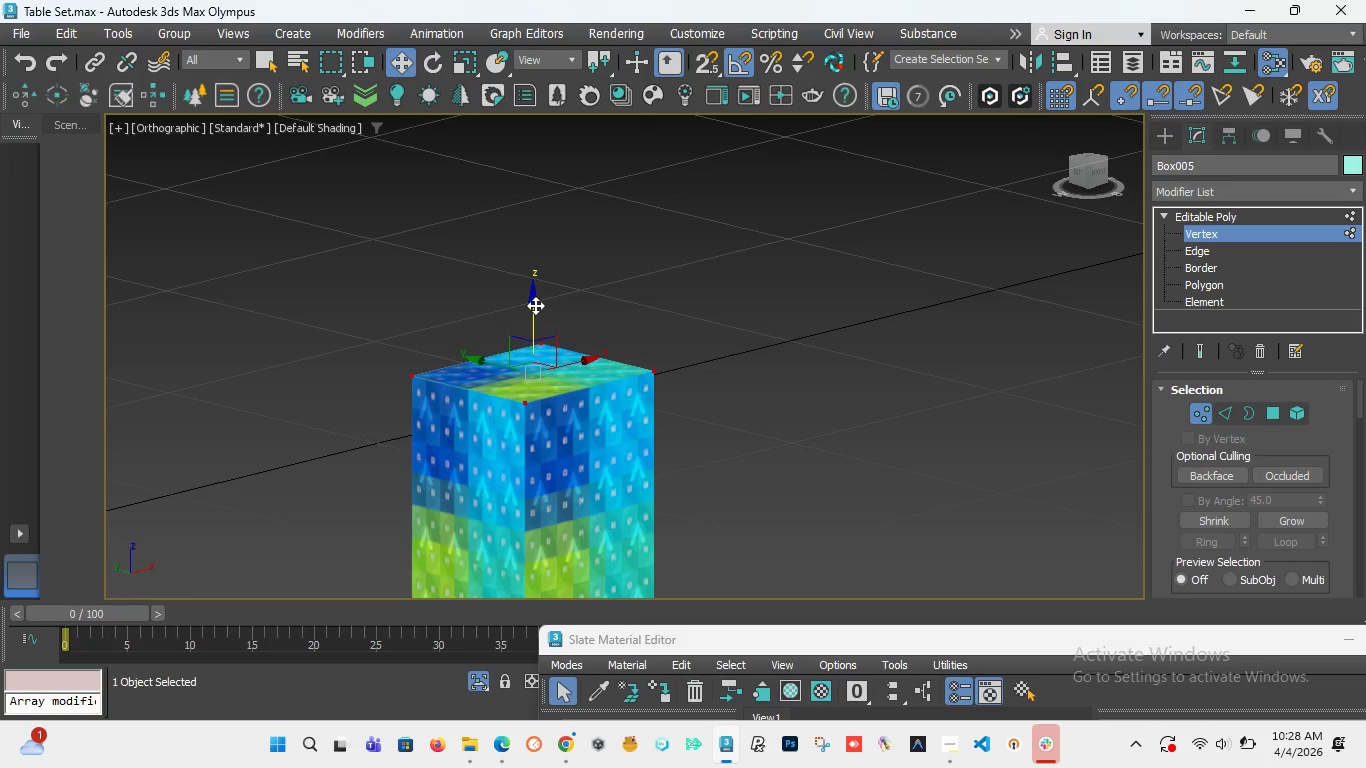 
left_click_drag(start_coordinate=[535, 305], to_coordinate=[561, 111])
 